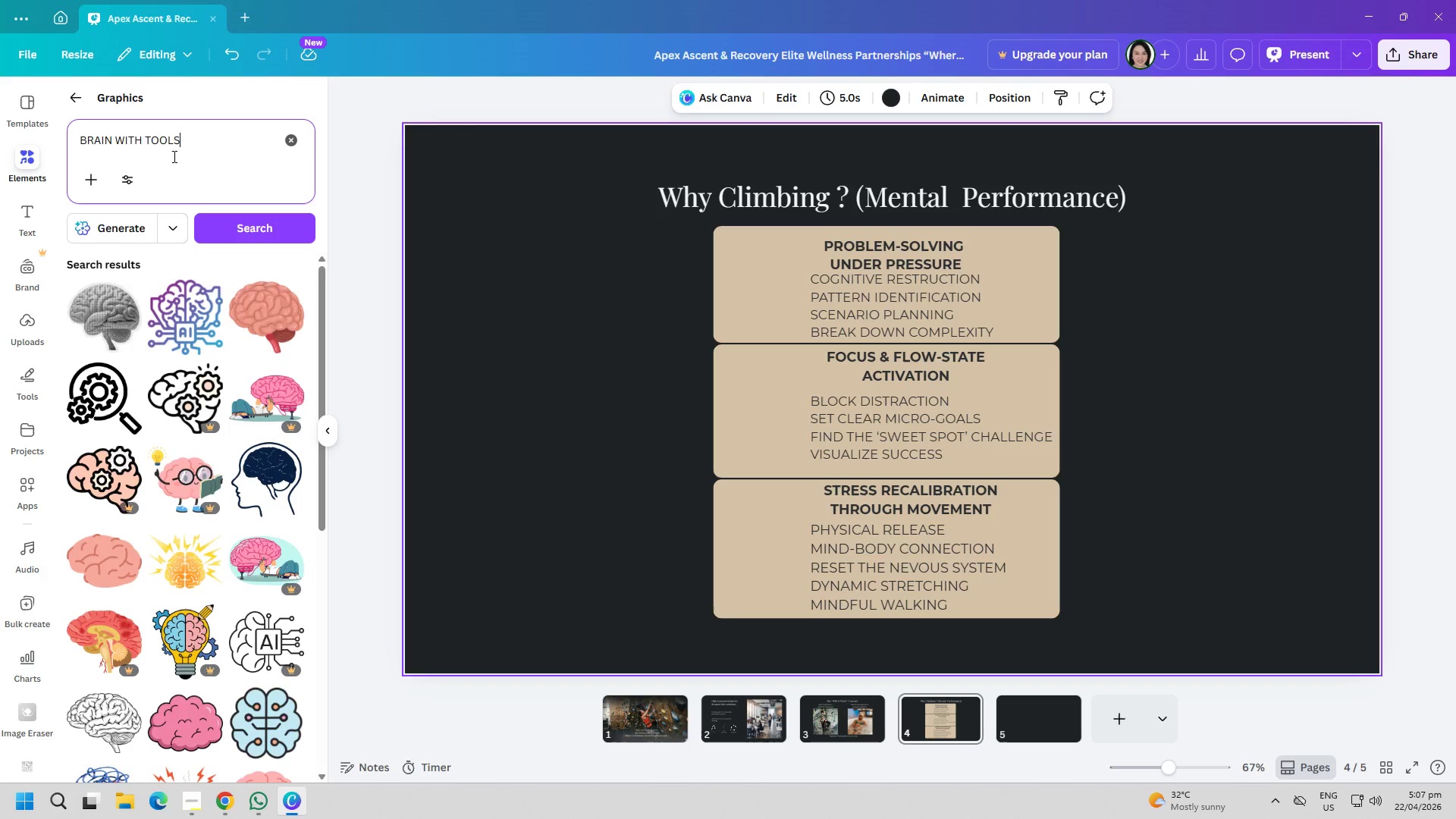 
wait(6.8)
 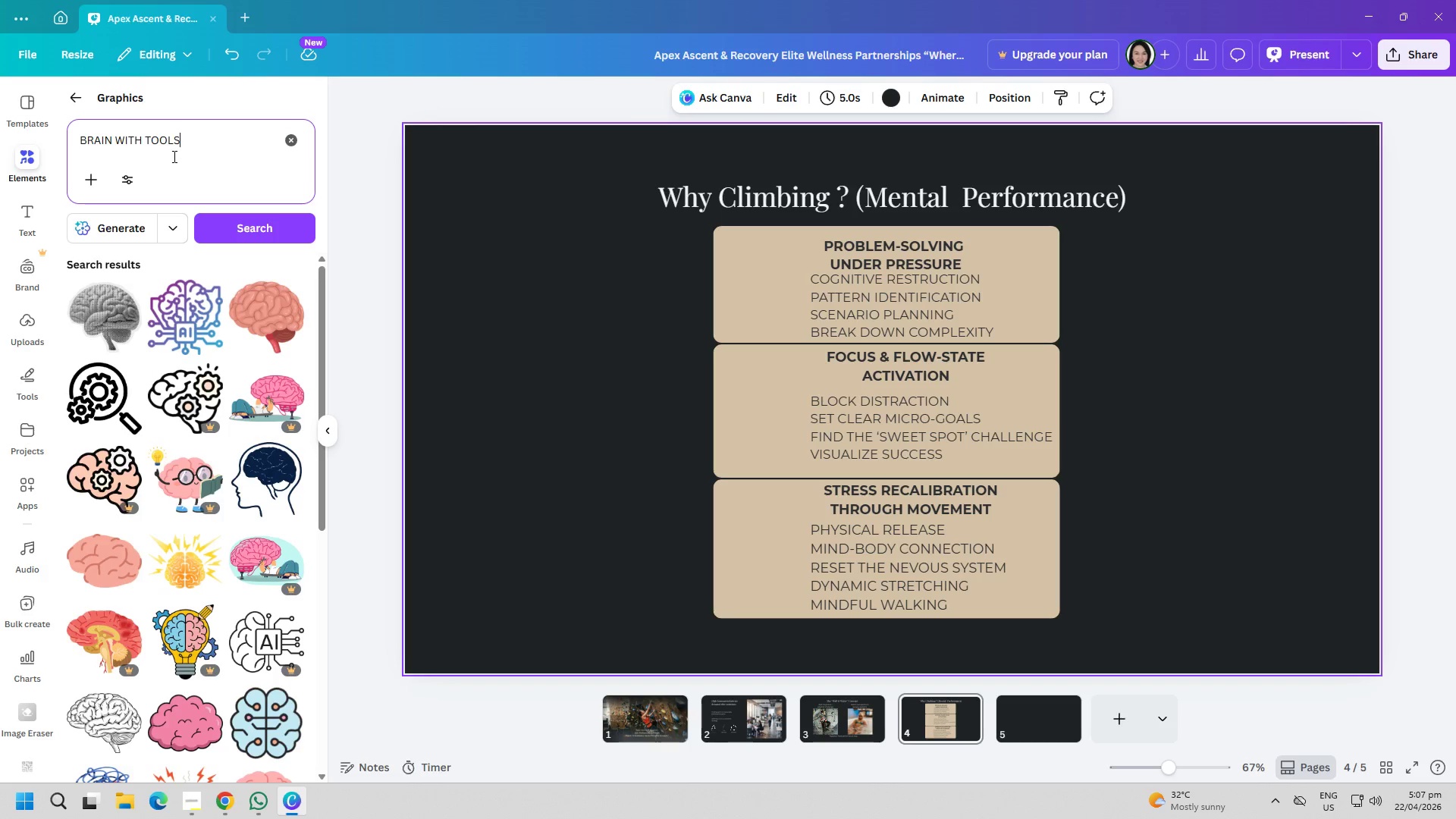 
scroll: coordinate [214, 488], scroll_direction: down, amount: 8.0
 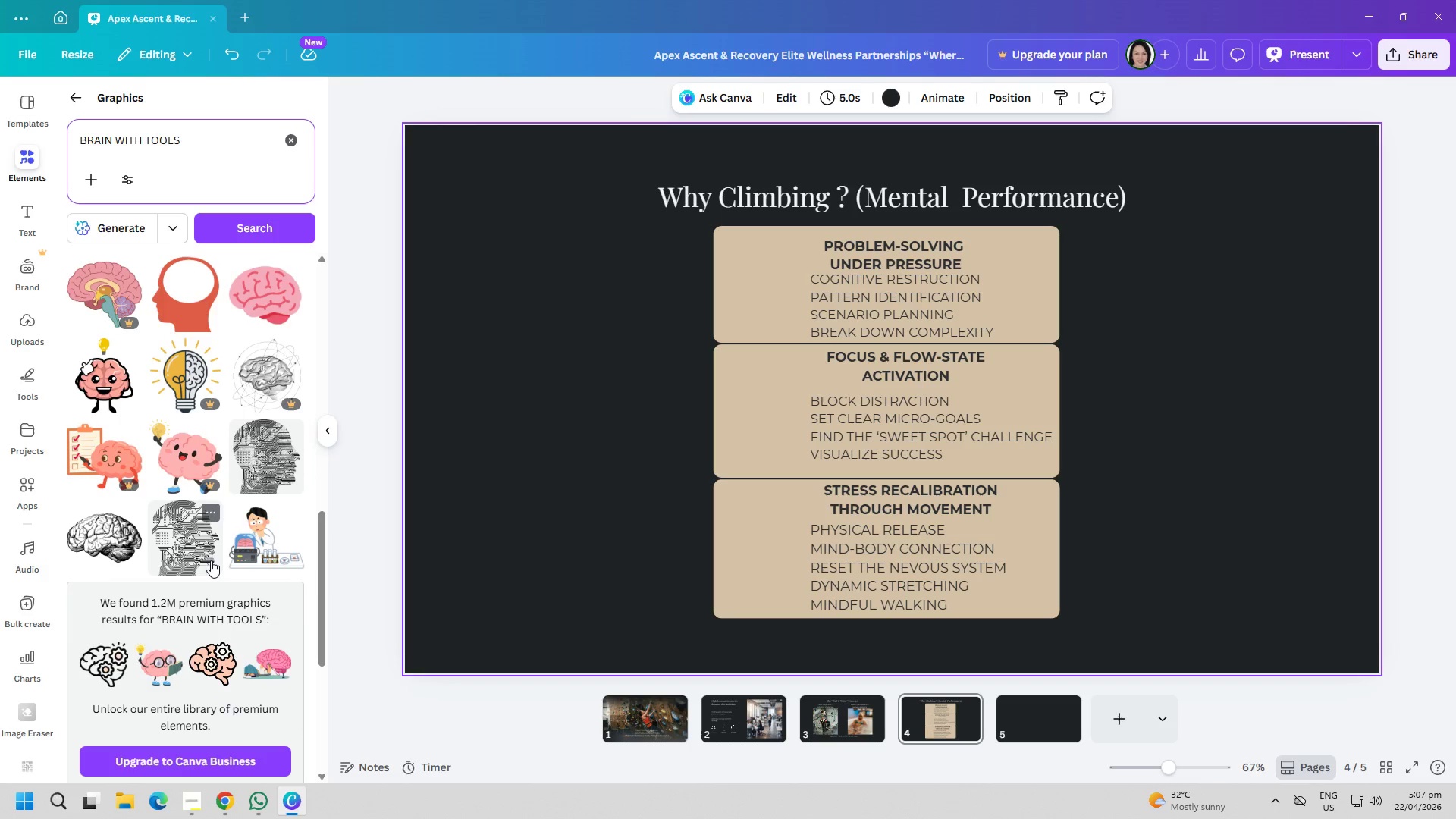 
scroll: coordinate [240, 588], scroll_direction: down, amount: 15.0
 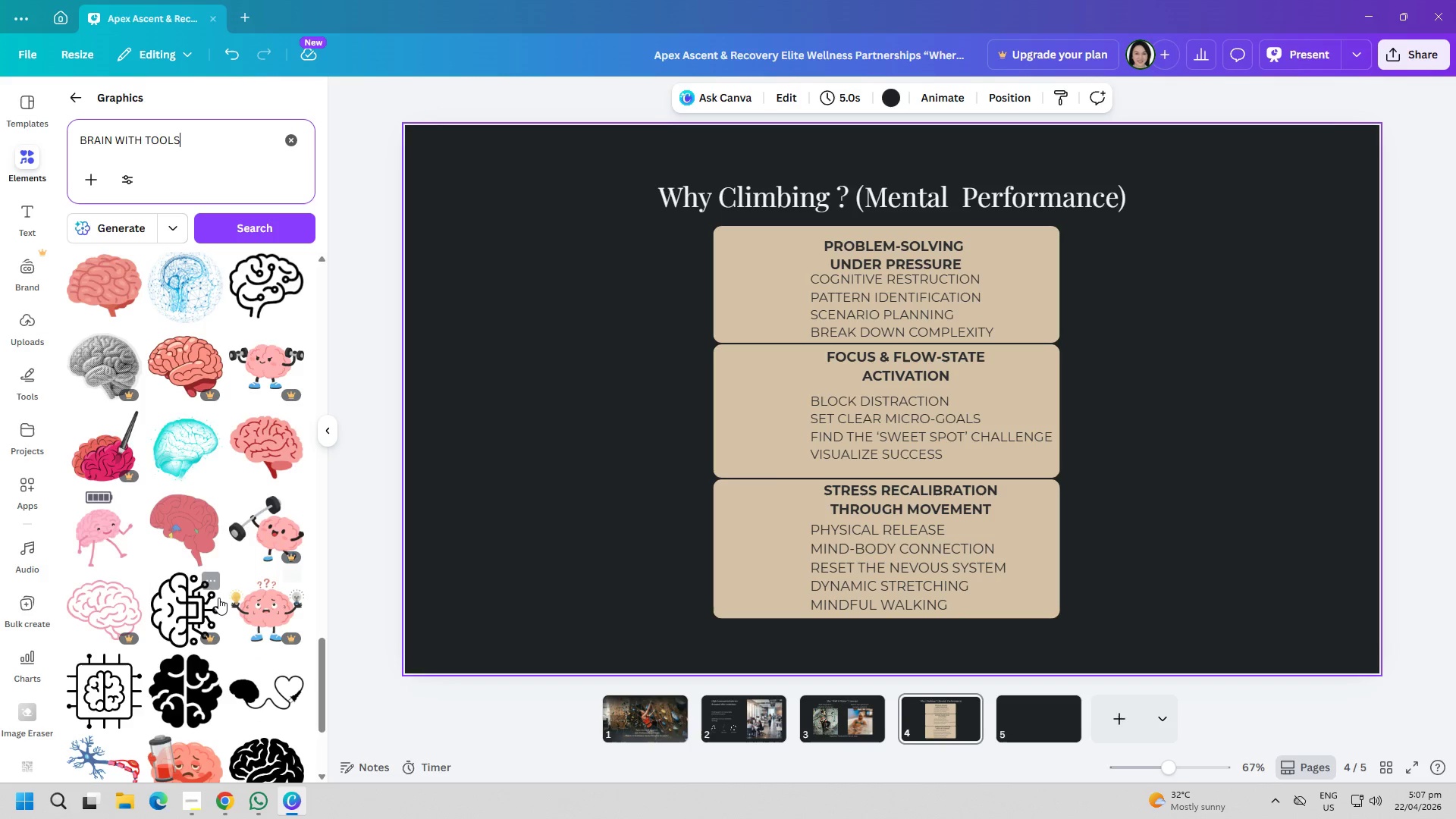 
scroll: coordinate [185, 544], scroll_direction: up, amount: 32.0
 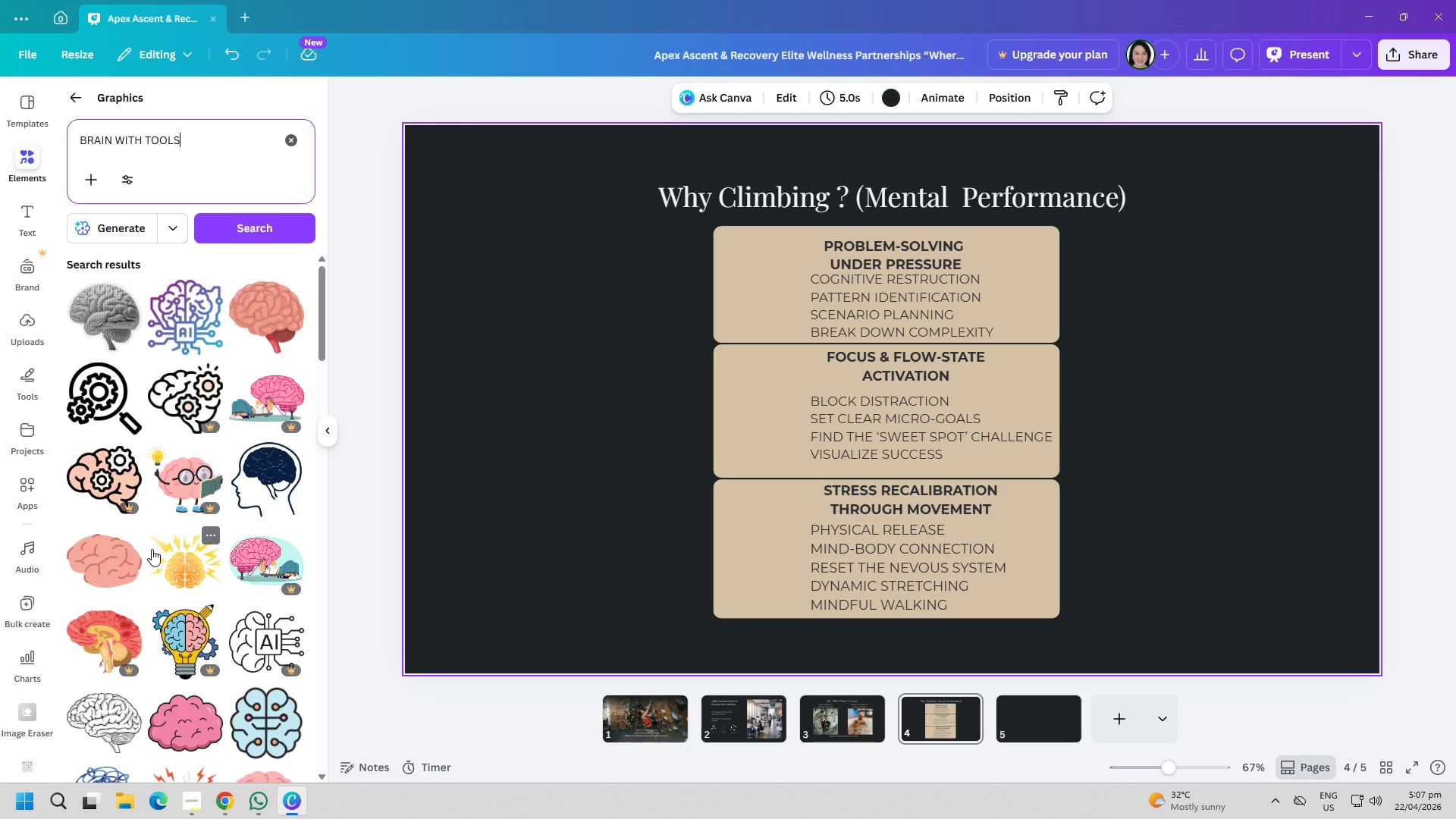 
wait(5.46)
 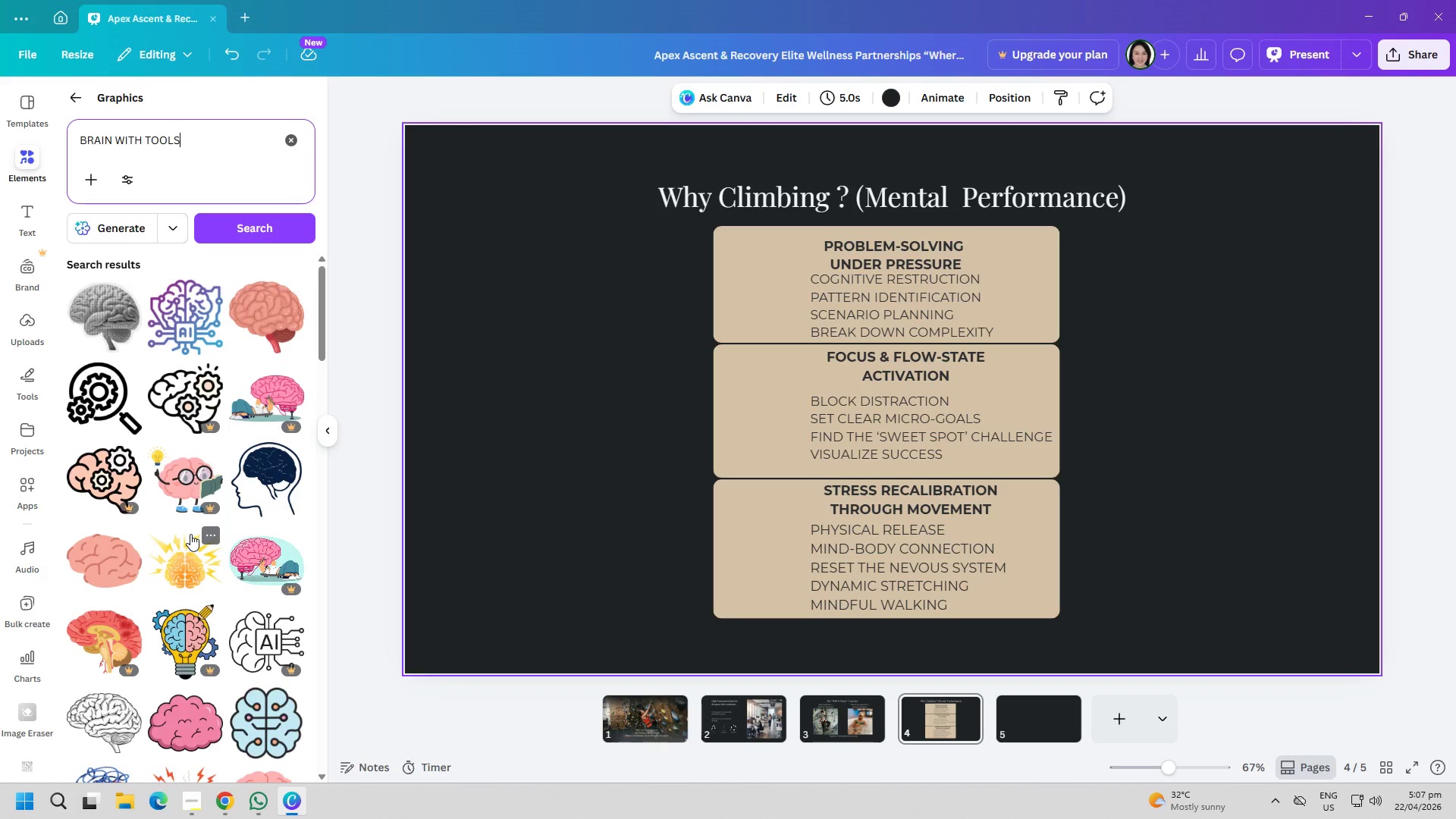 
left_click([182, 320])
 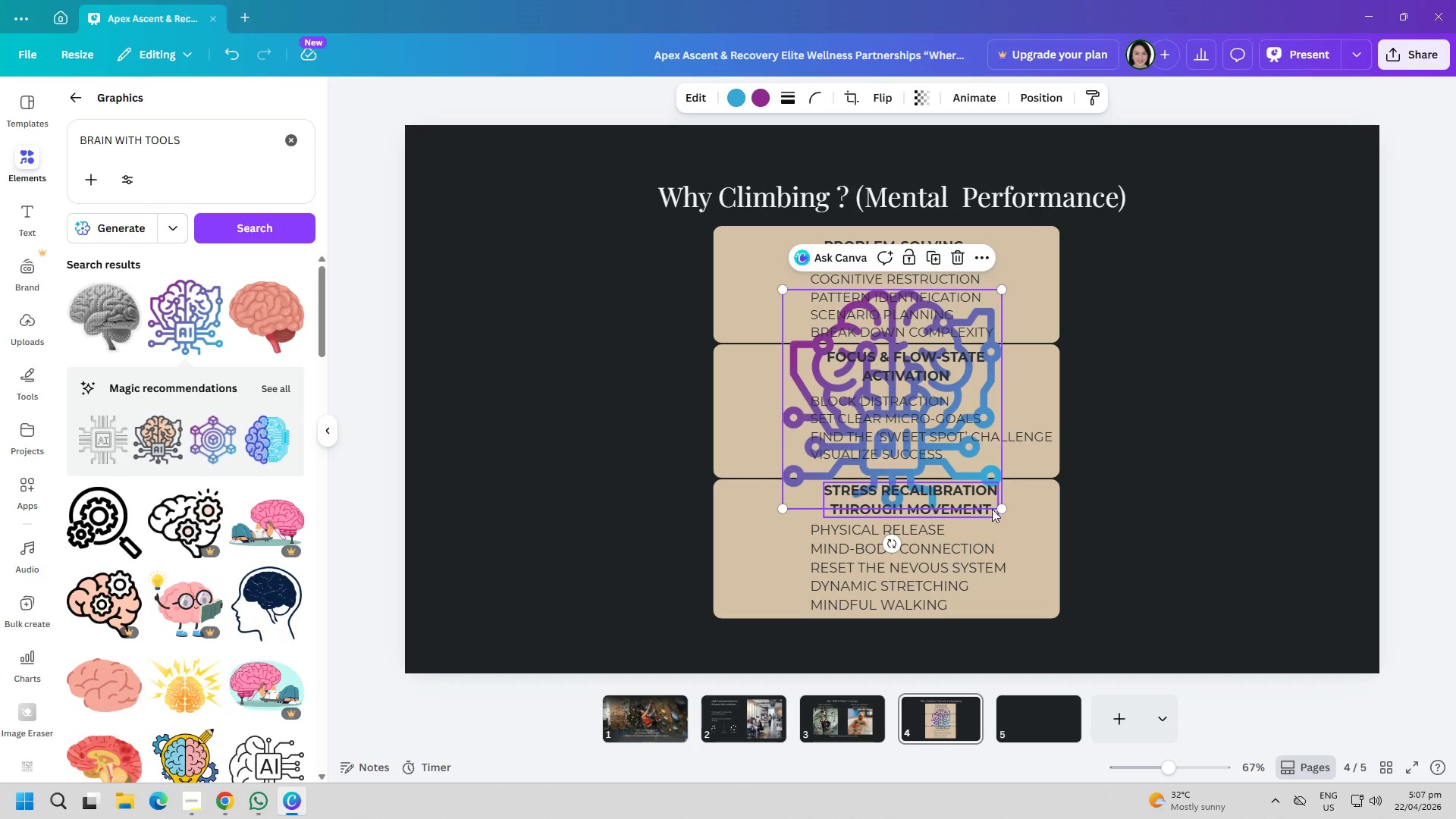 
left_click_drag(start_coordinate=[998, 511], to_coordinate=[849, 438])
 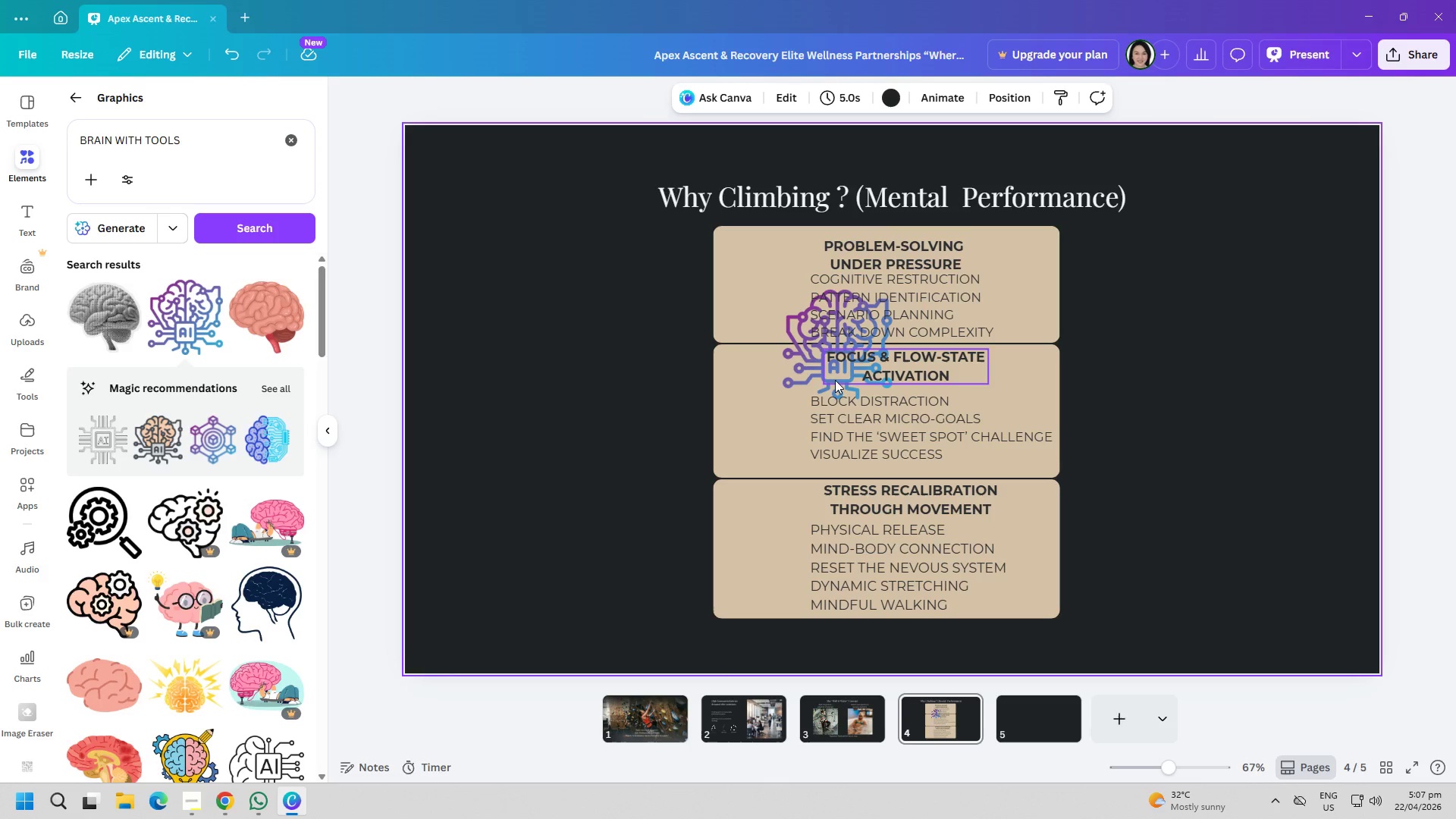 
left_click_drag(start_coordinate=[852, 365], to_coordinate=[866, 375])
 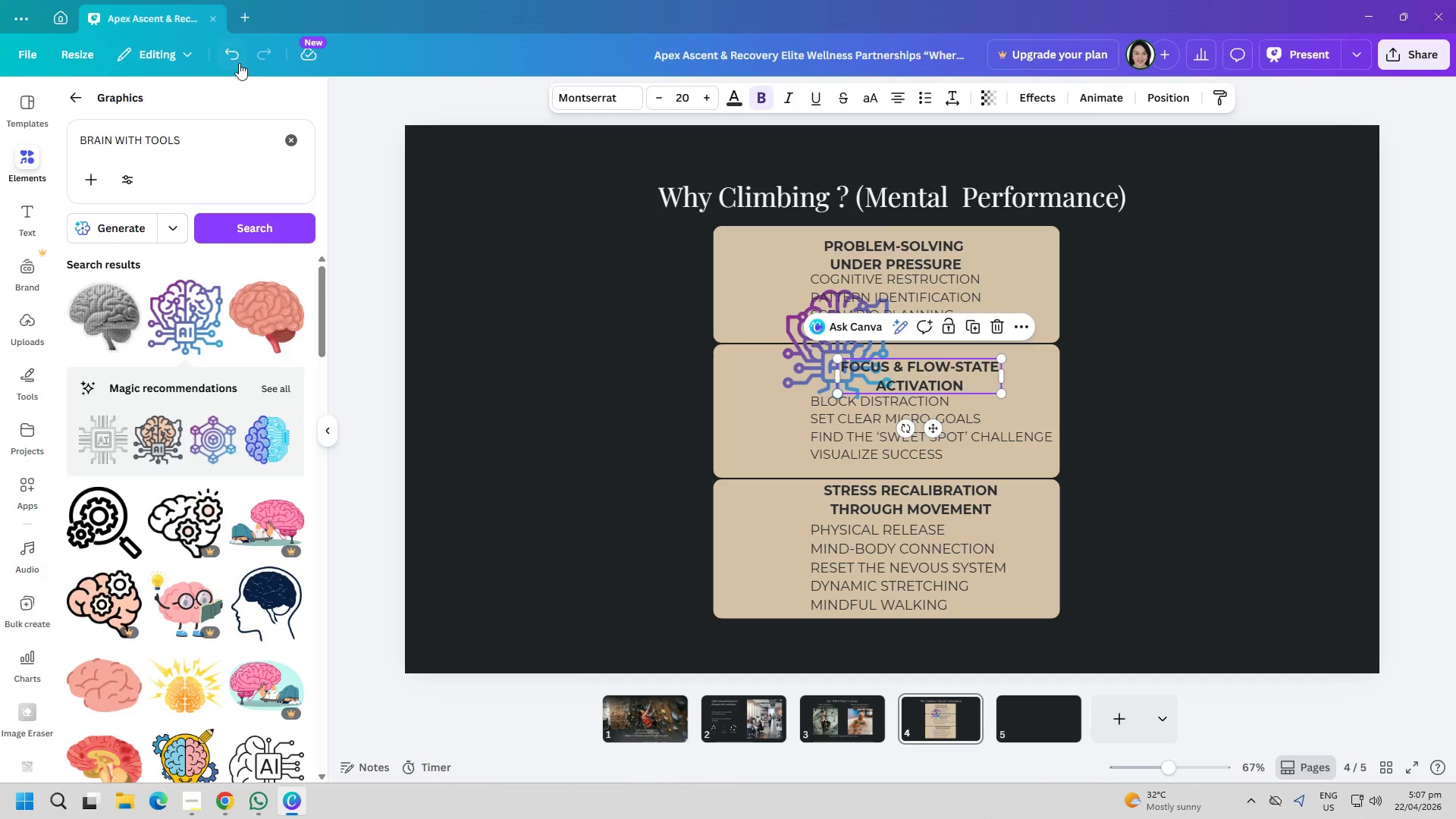 
left_click([235, 56])
 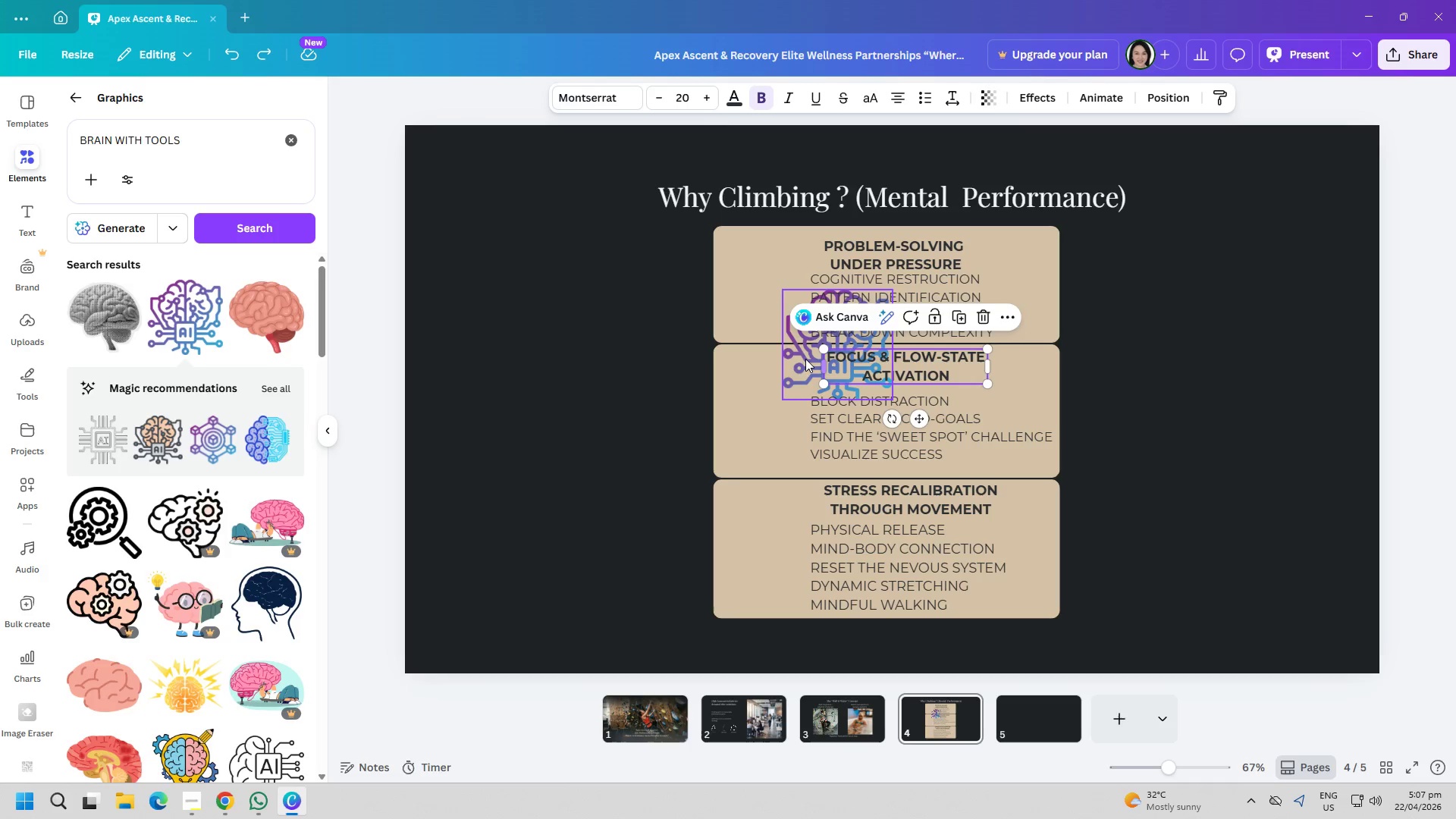 
left_click_drag(start_coordinate=[803, 359], to_coordinate=[742, 305])
 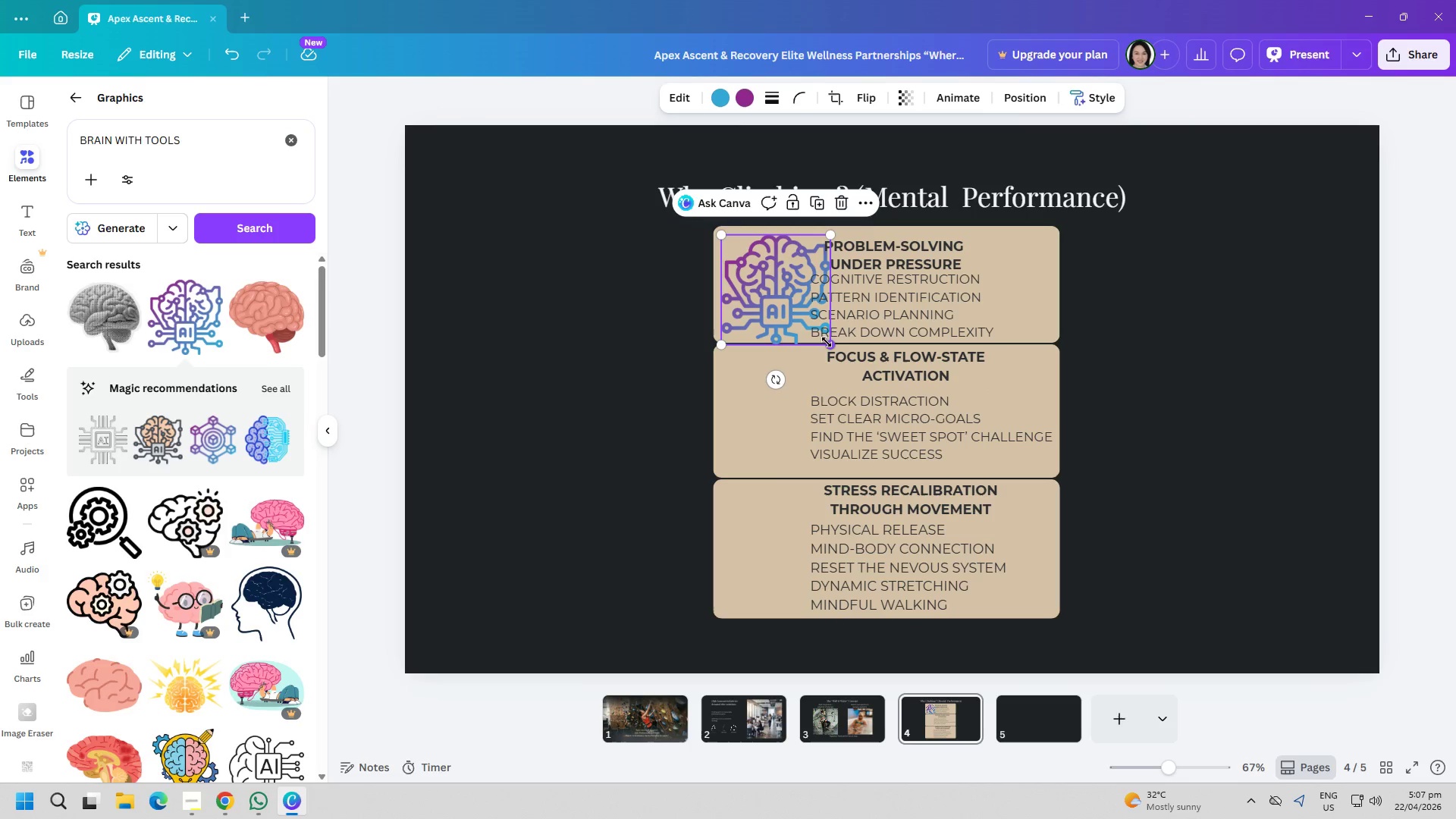 
left_click_drag(start_coordinate=[830, 344], to_coordinate=[807, 337])
 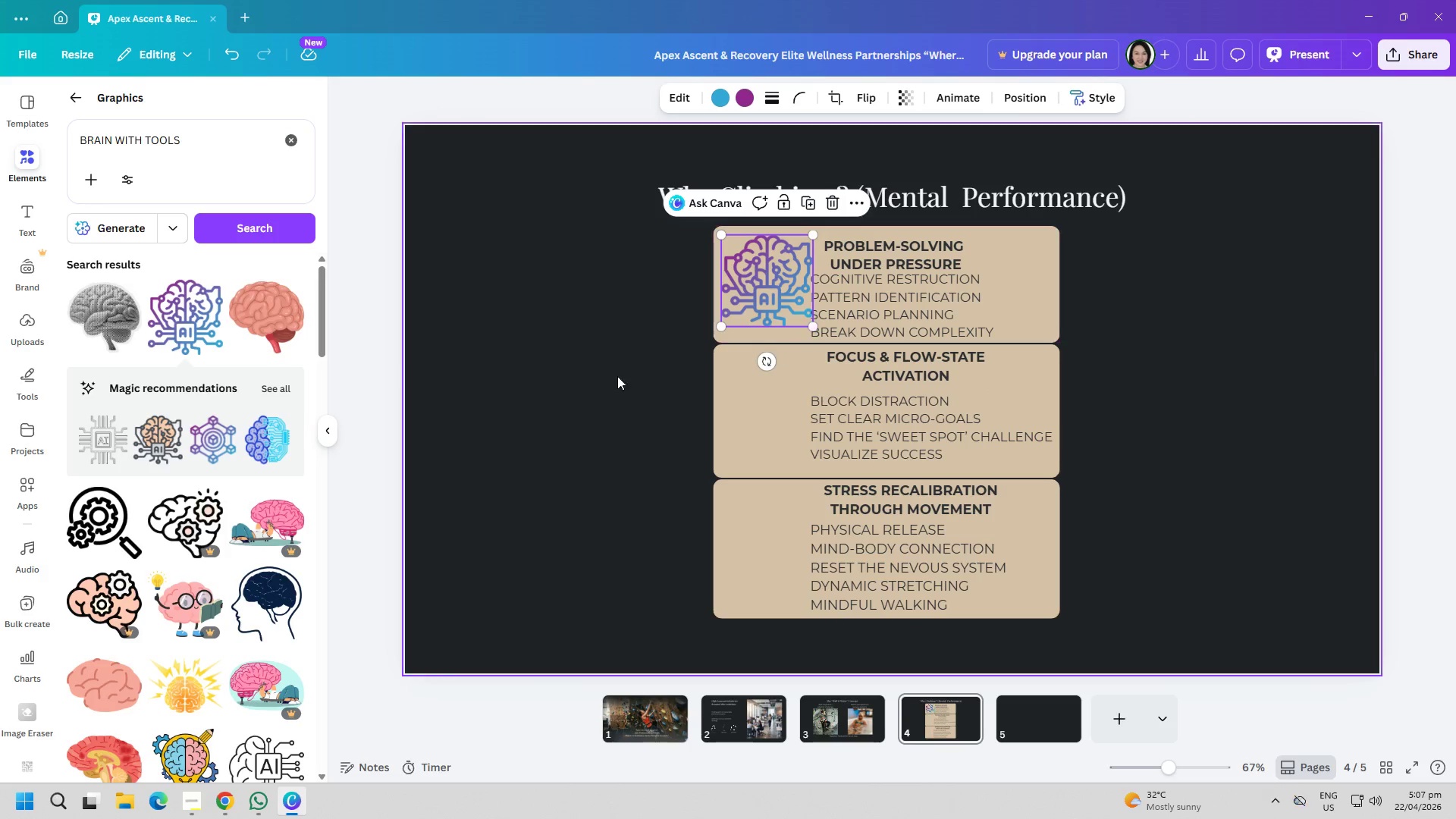 
left_click([578, 373])
 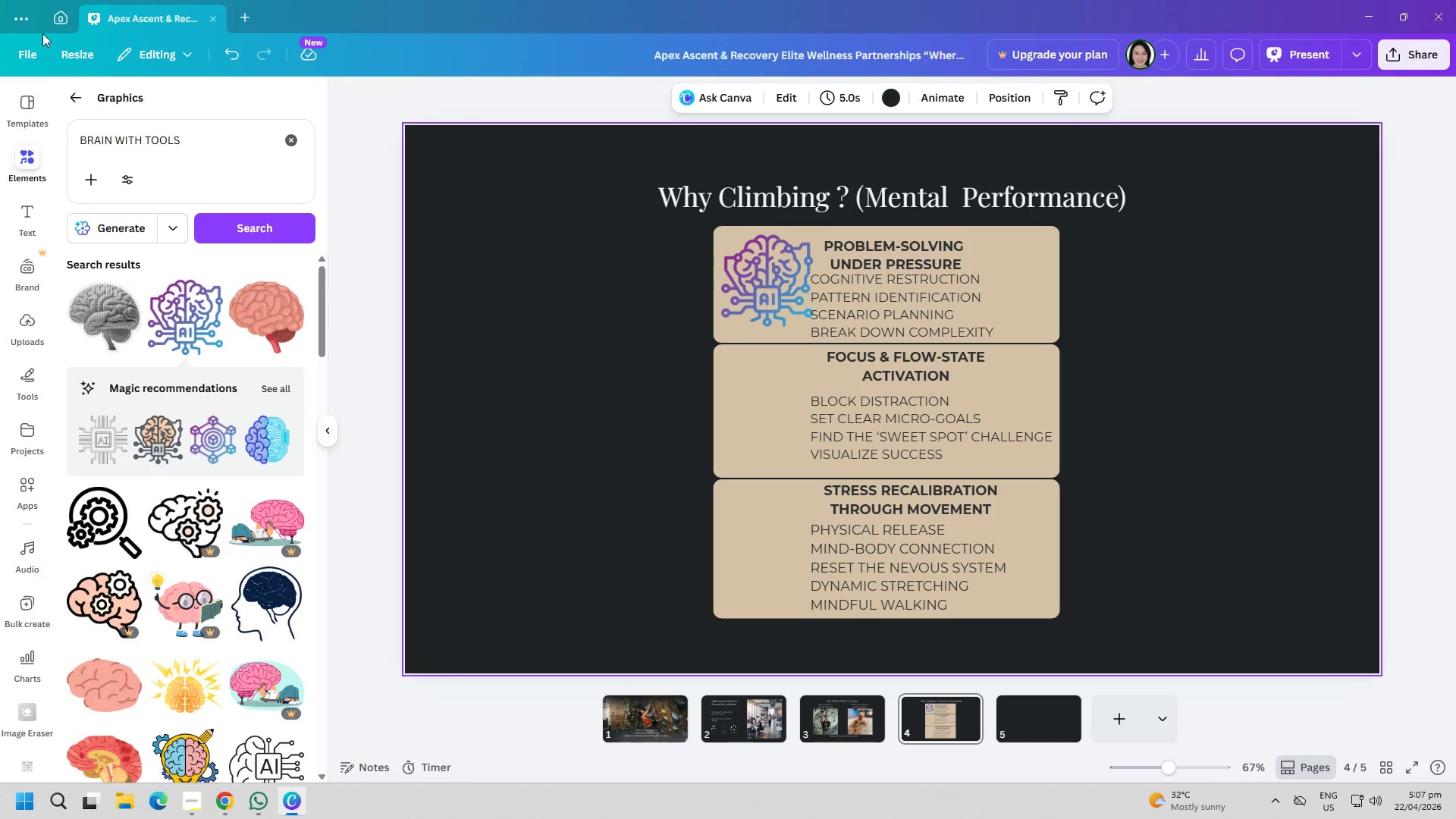 
double_click([199, 136])
 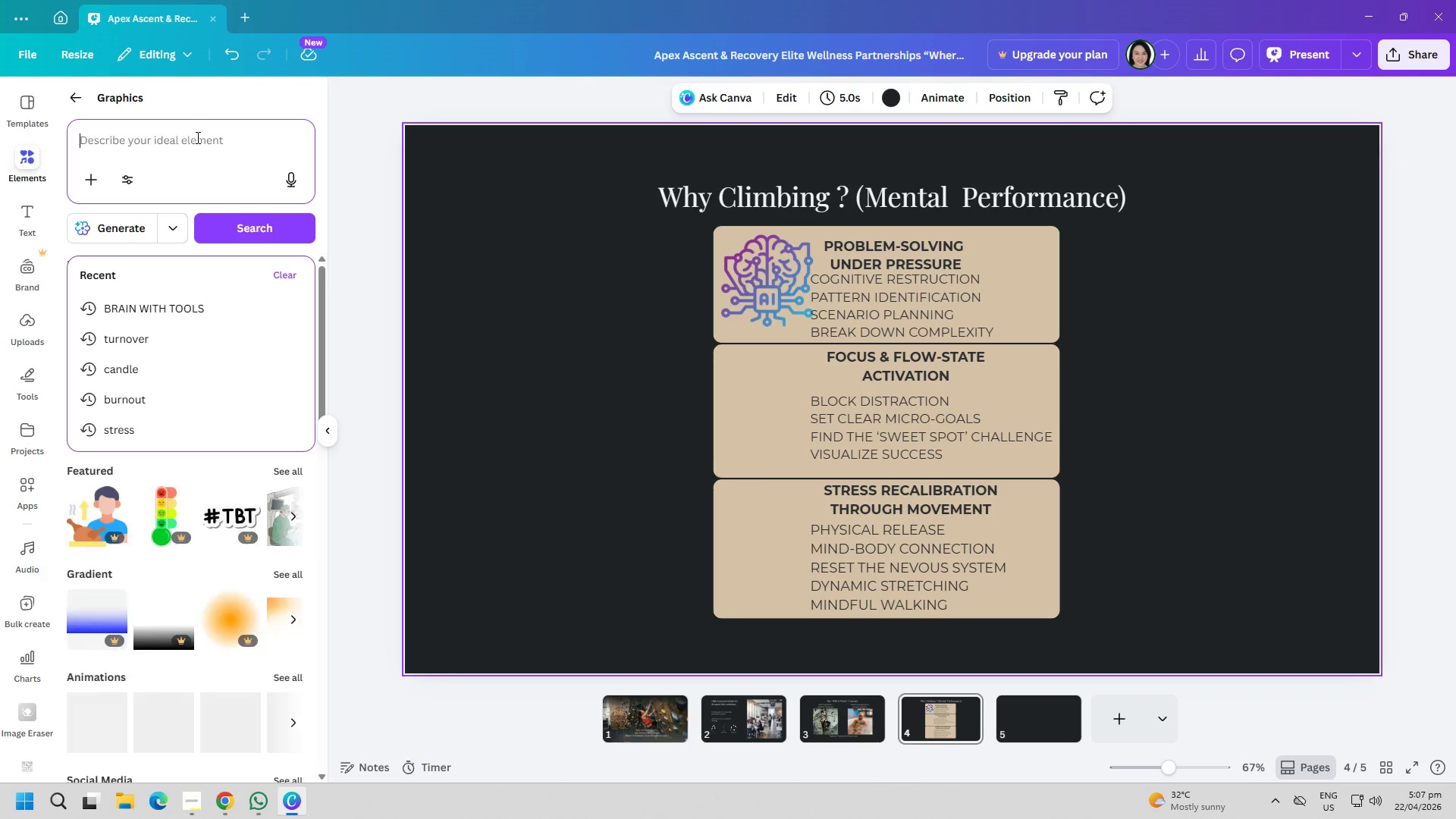 
type(bulb)
 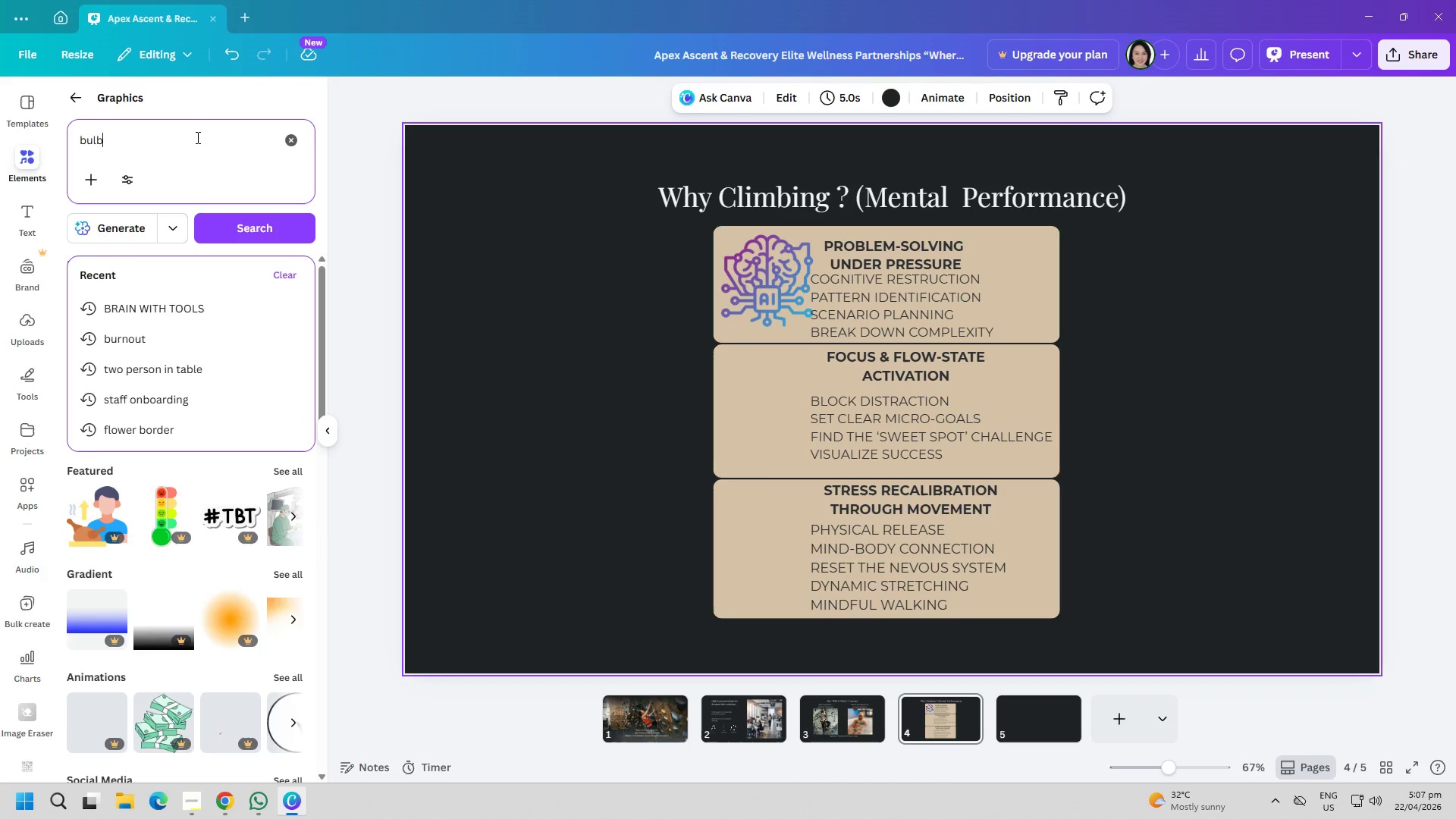 
key(Enter)
 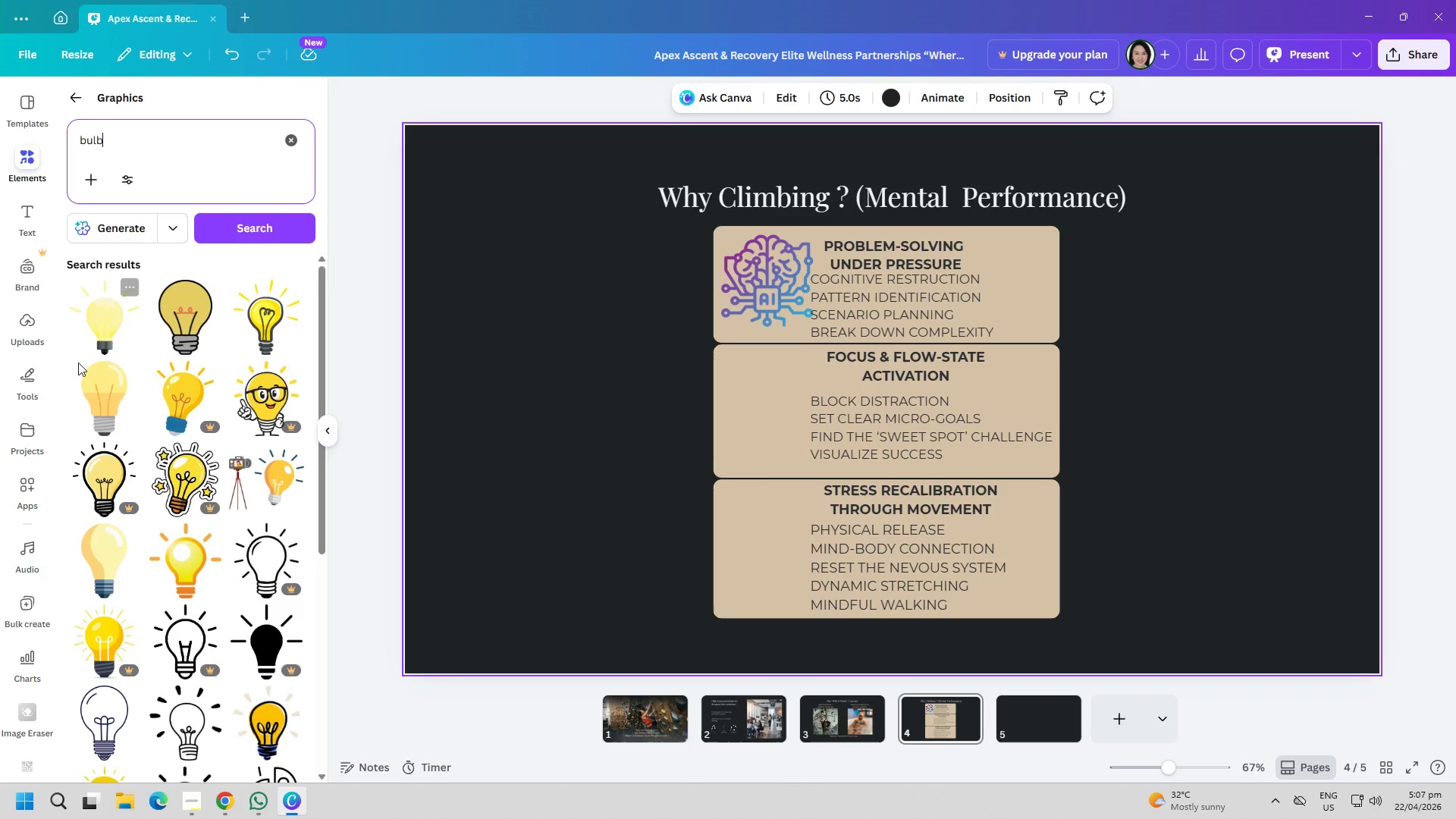 
left_click([102, 343])
 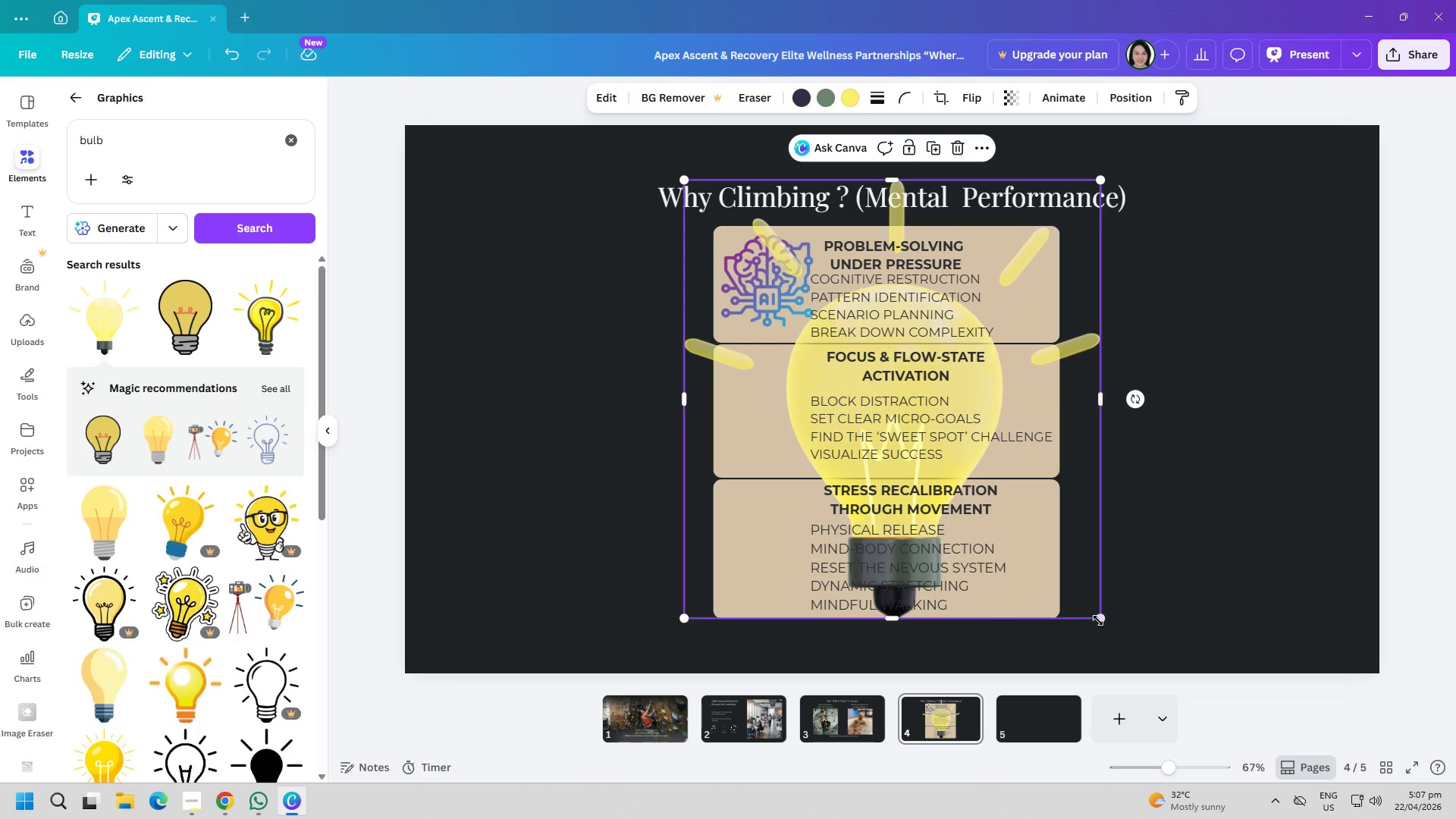 
left_click_drag(start_coordinate=[1105, 622], to_coordinate=[646, 364])
 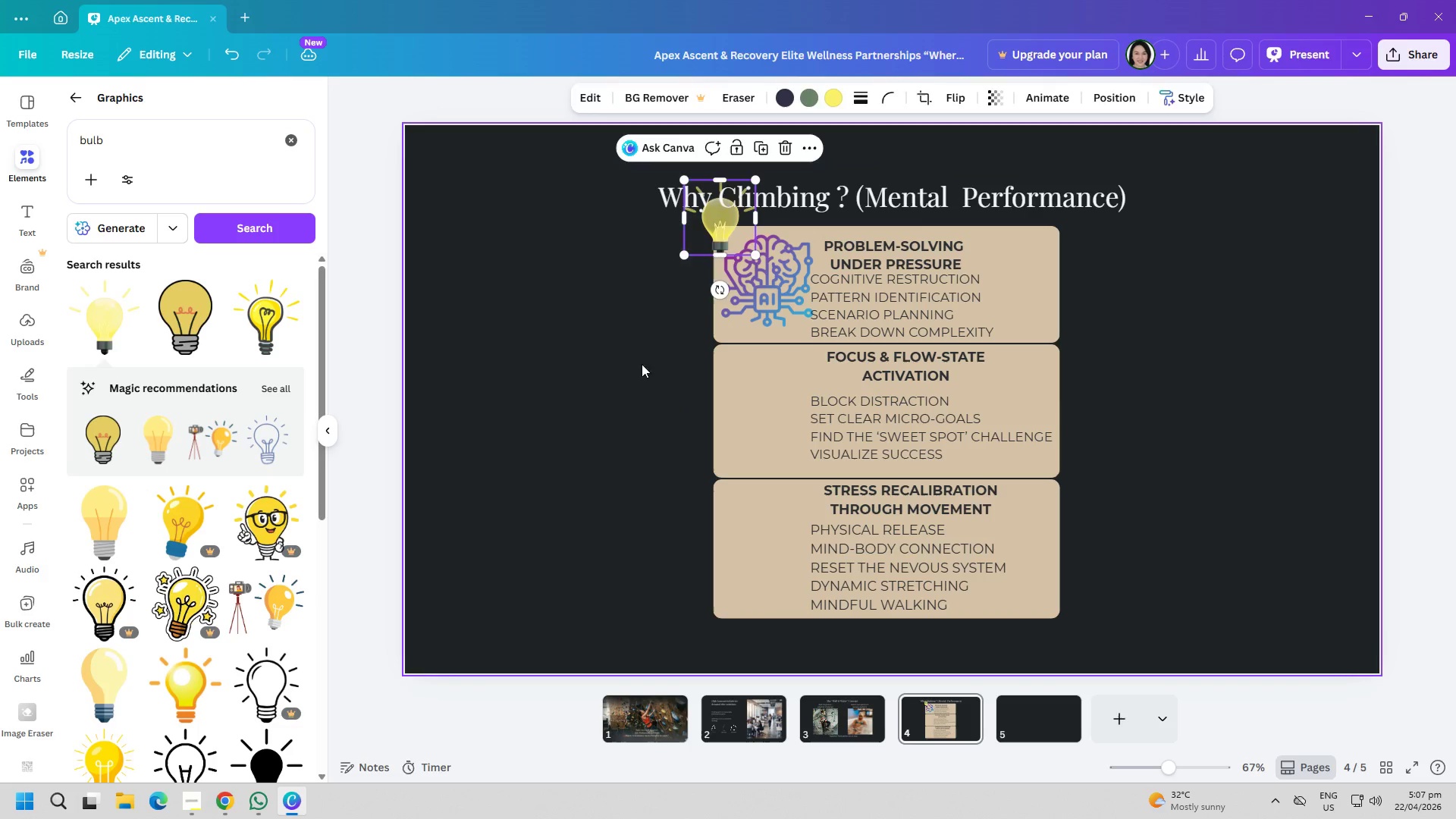 
key(Delete)
 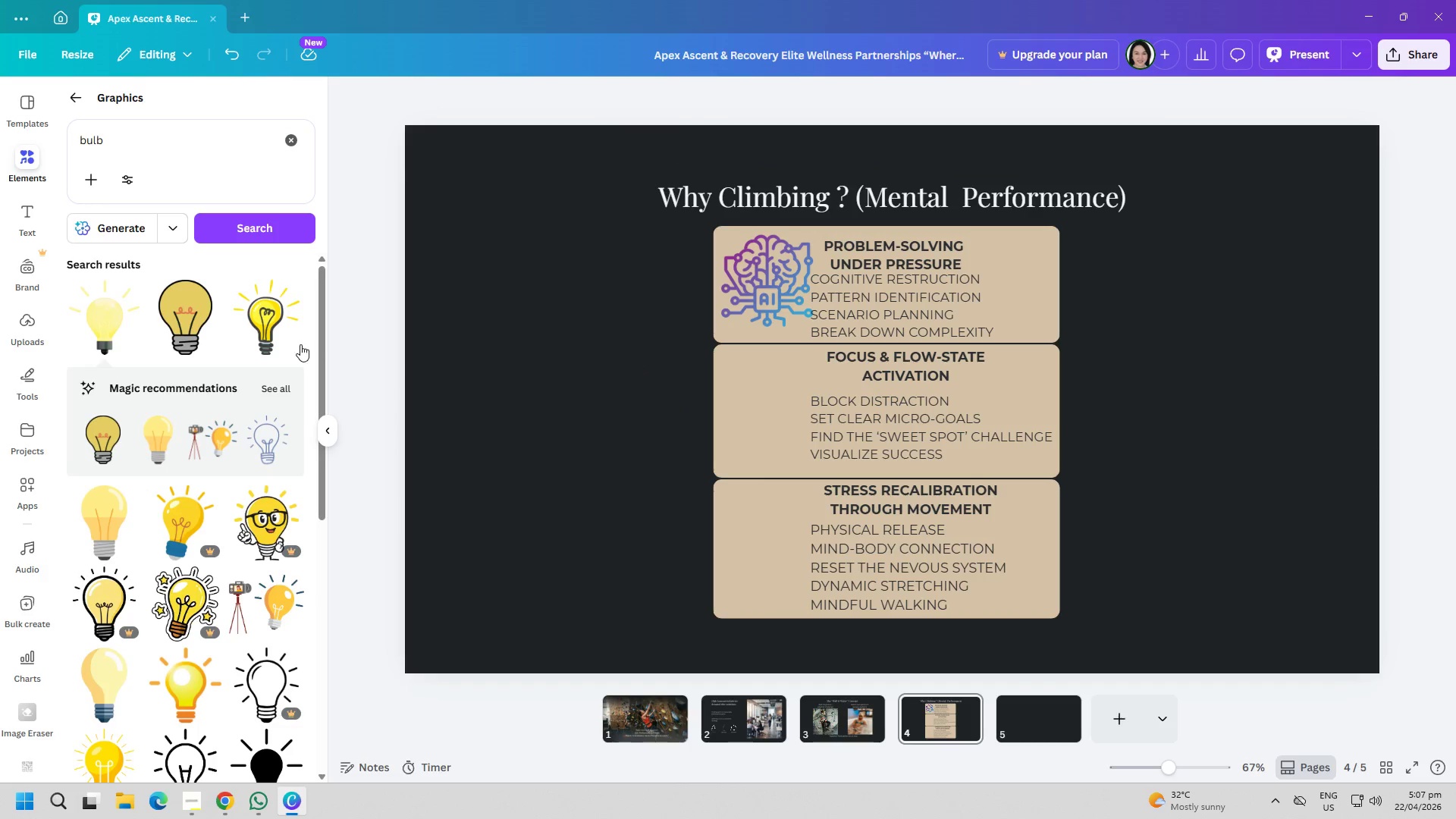 
left_click([278, 334])
 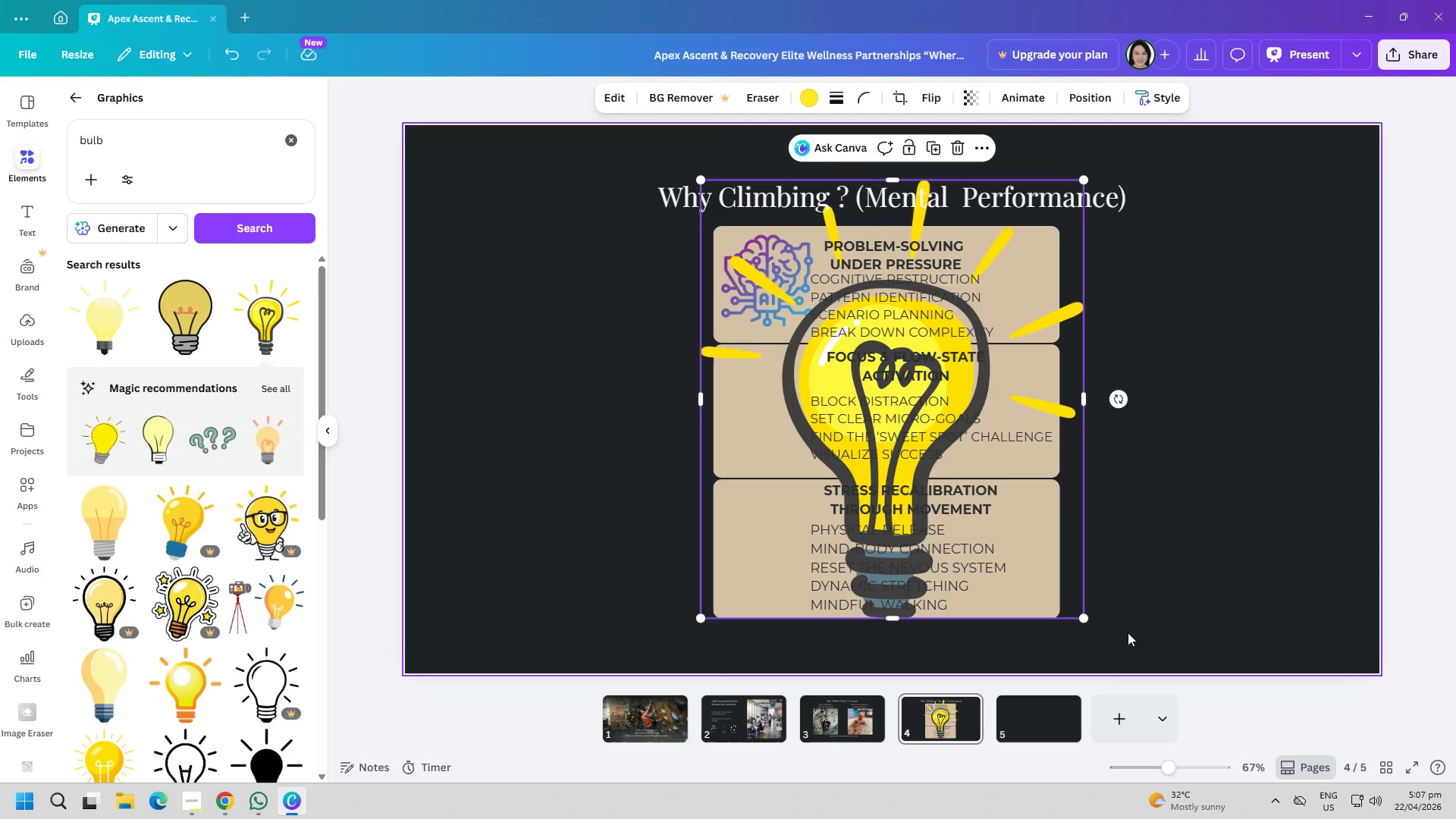 
left_click_drag(start_coordinate=[1089, 619], to_coordinate=[612, 345])
 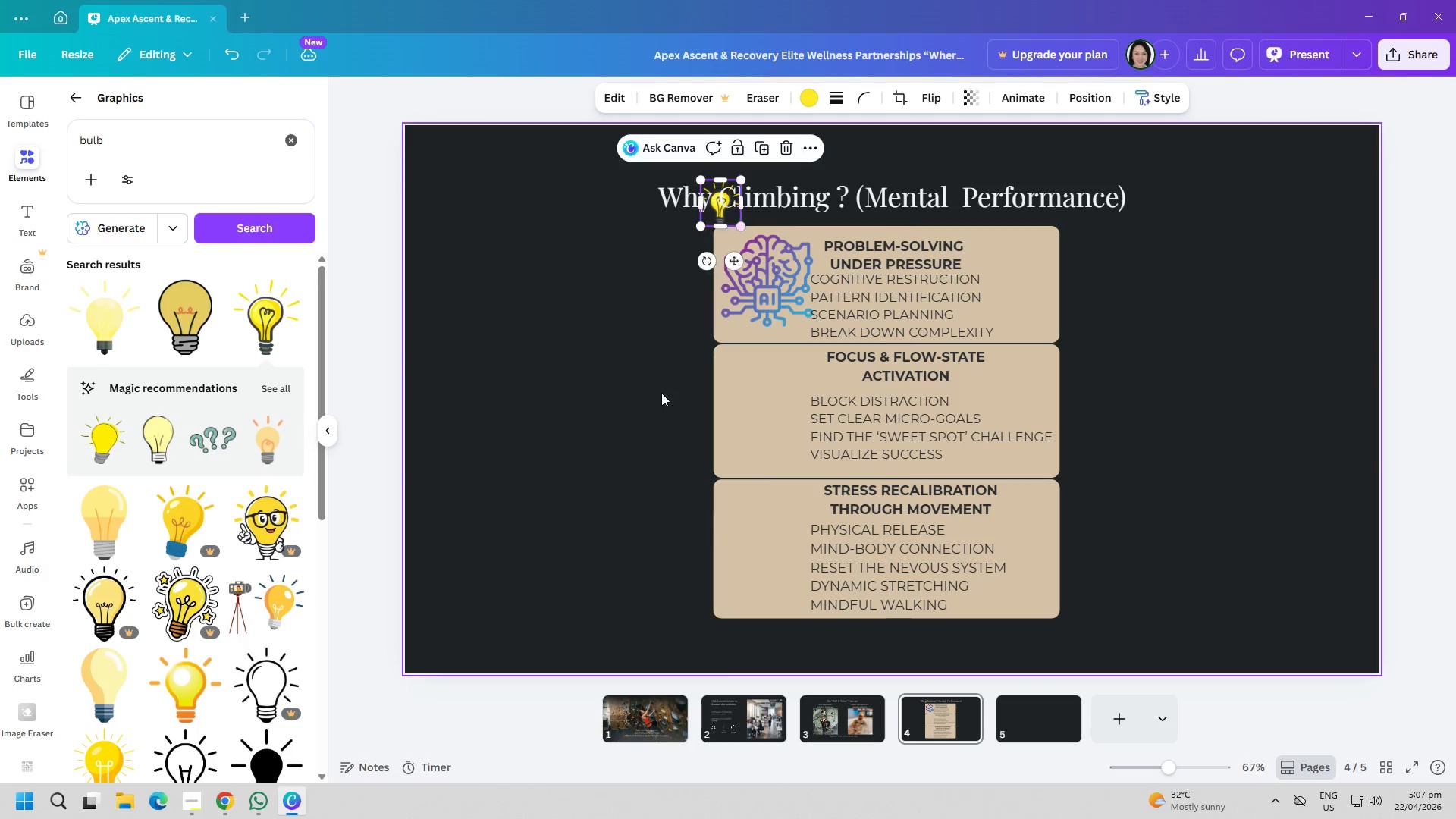 
left_click([661, 393])
 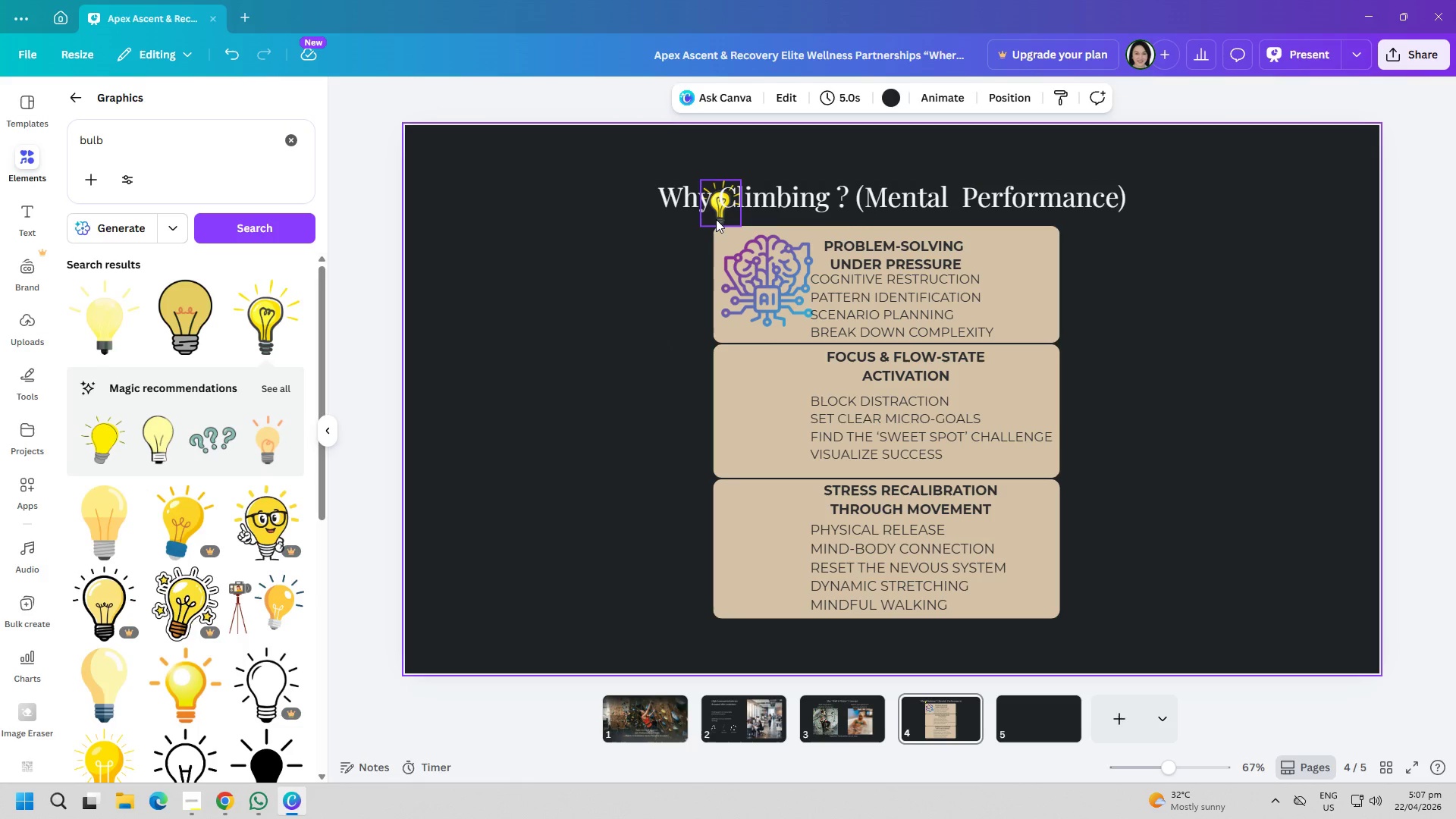 
left_click_drag(start_coordinate=[718, 219], to_coordinate=[798, 265])
 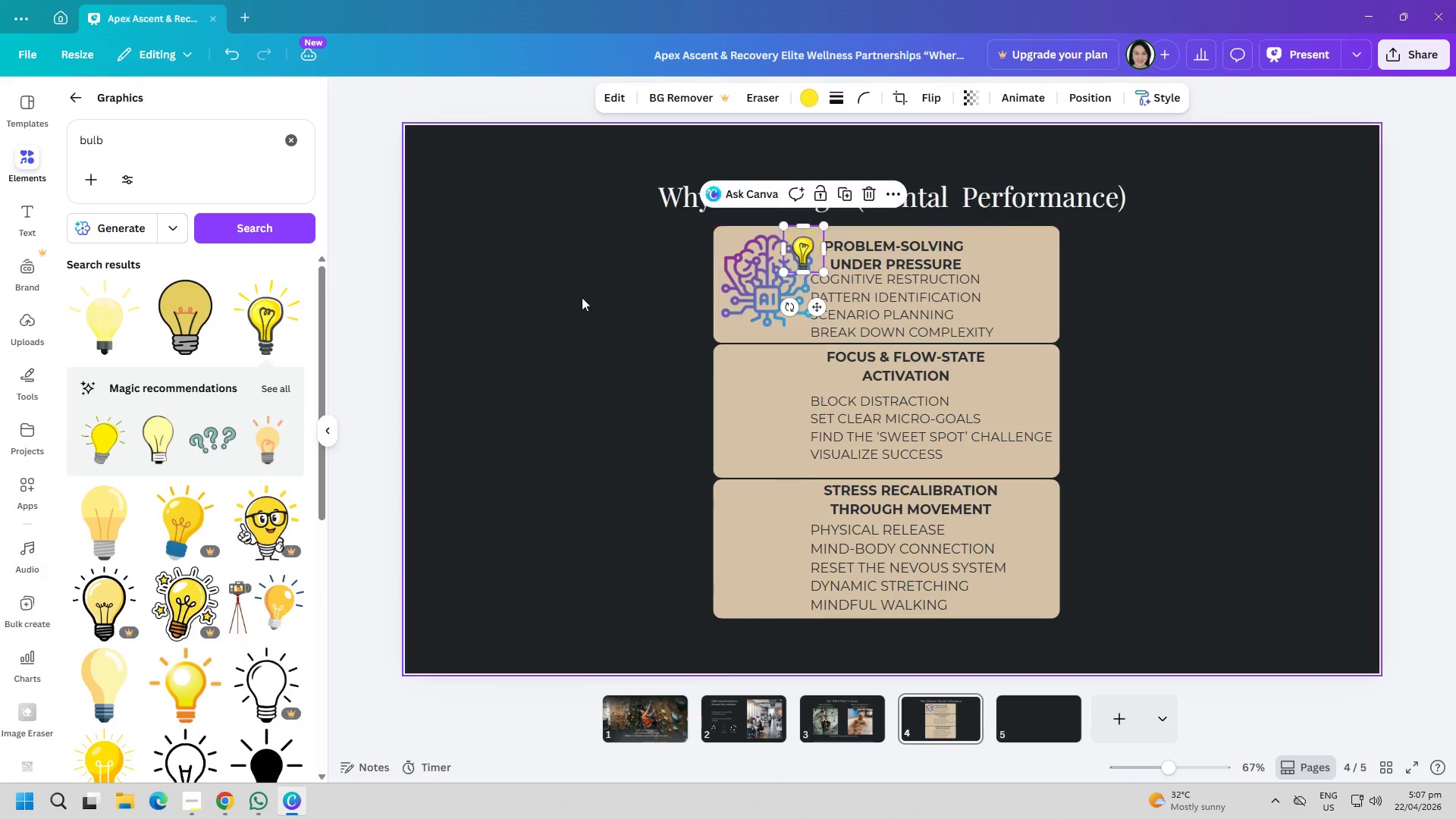 
left_click([572, 297])
 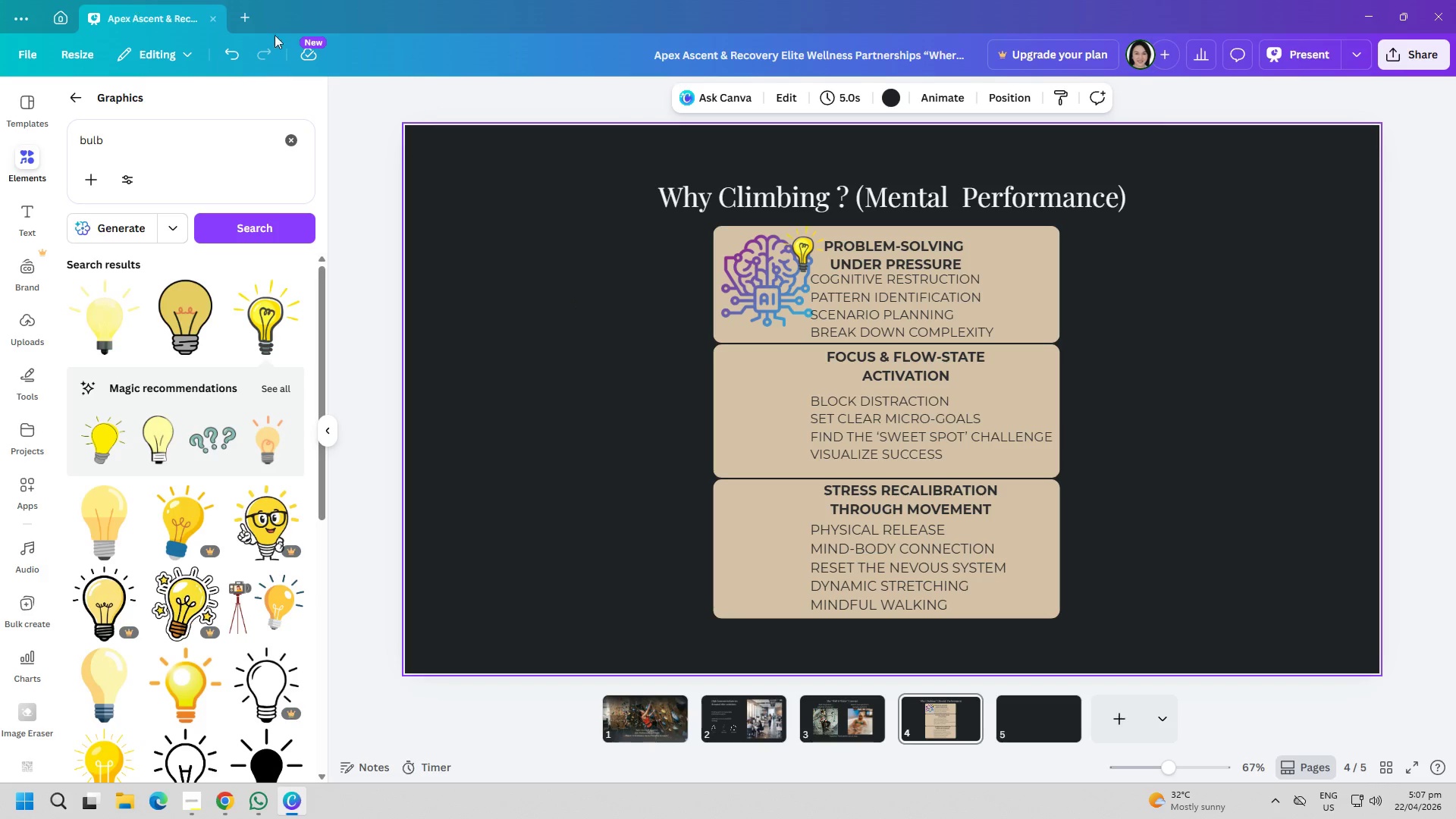 
double_click([215, 161])
 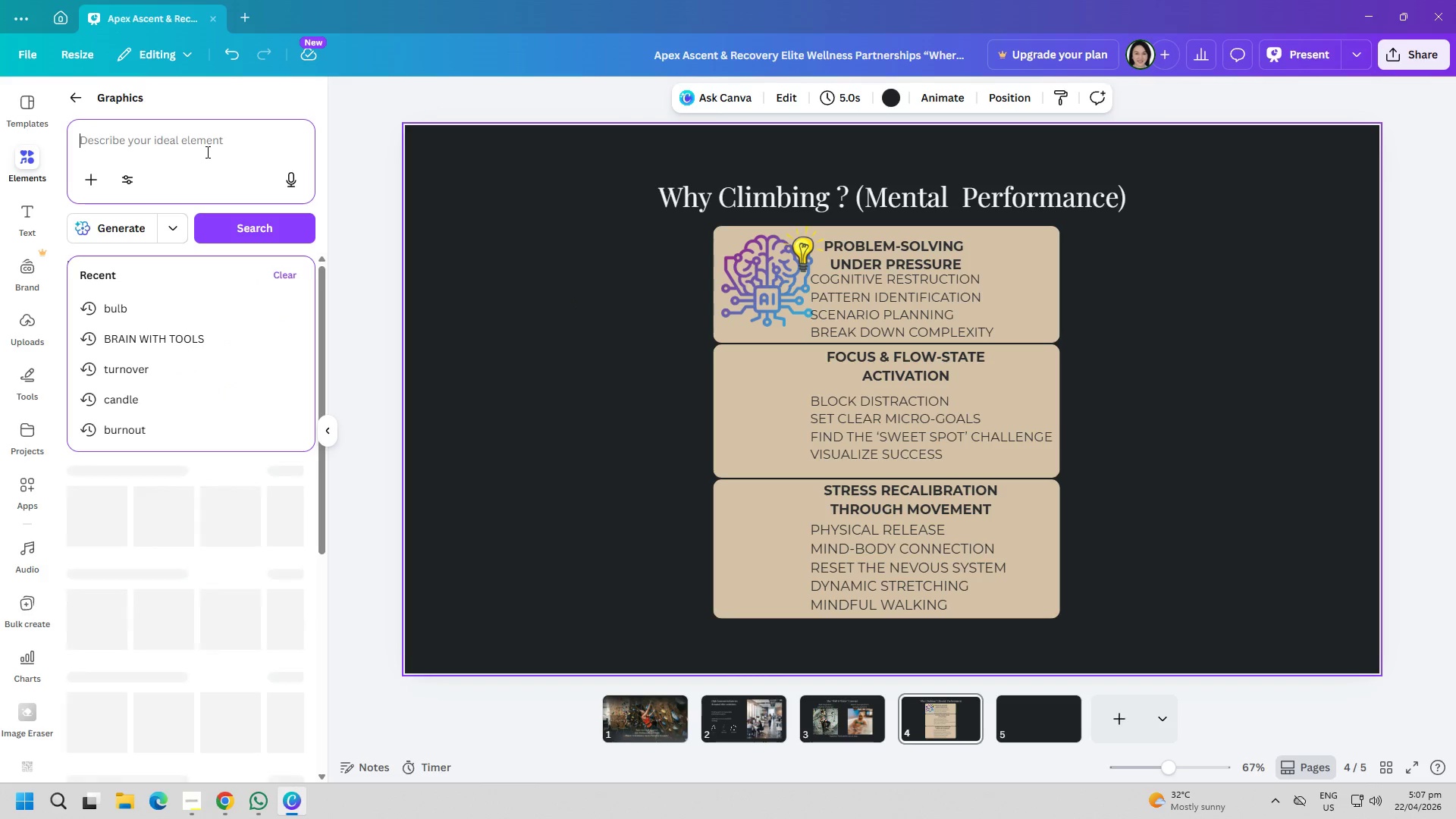 
left_click([199, 145])
 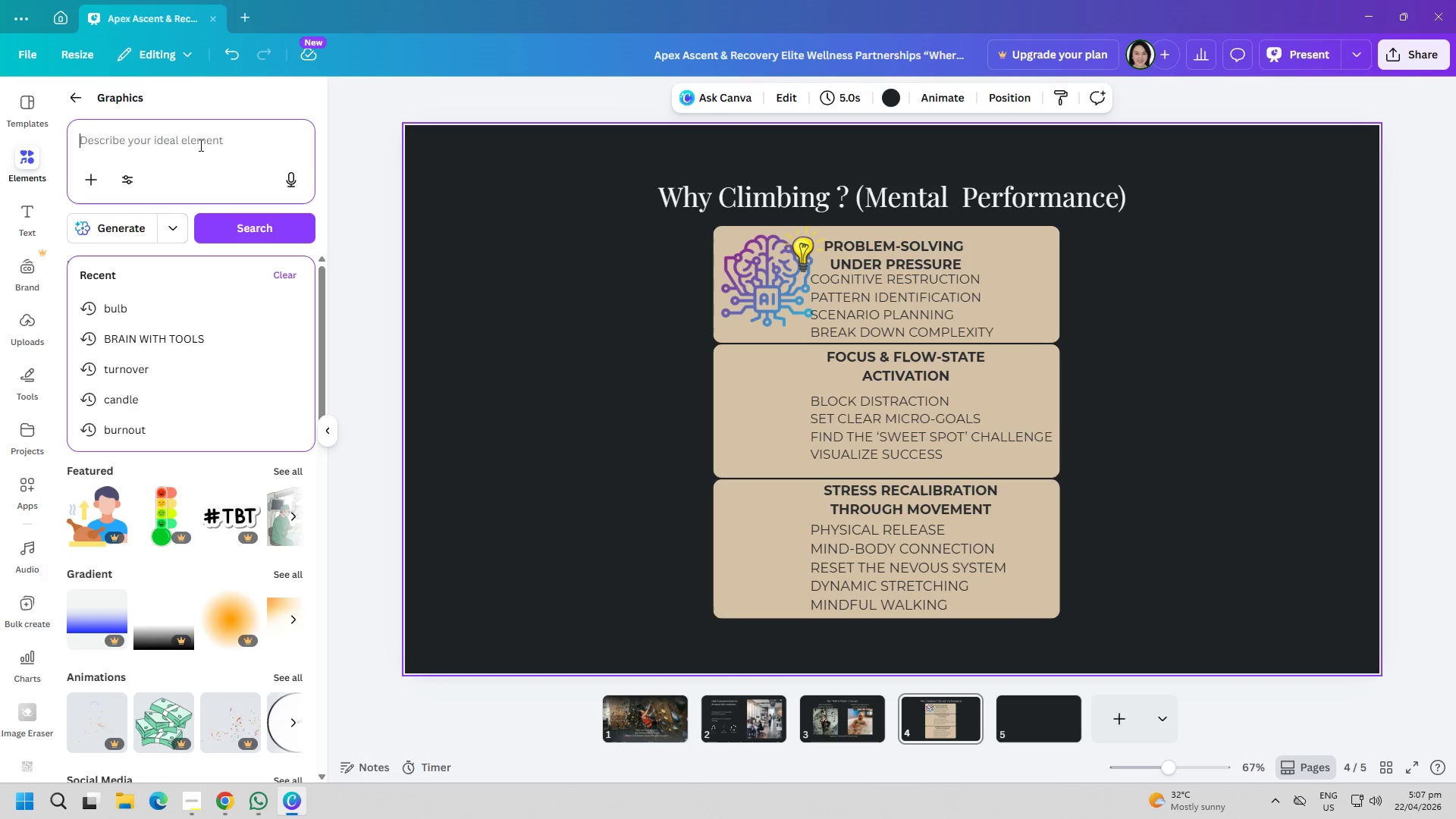 
type(tools)
 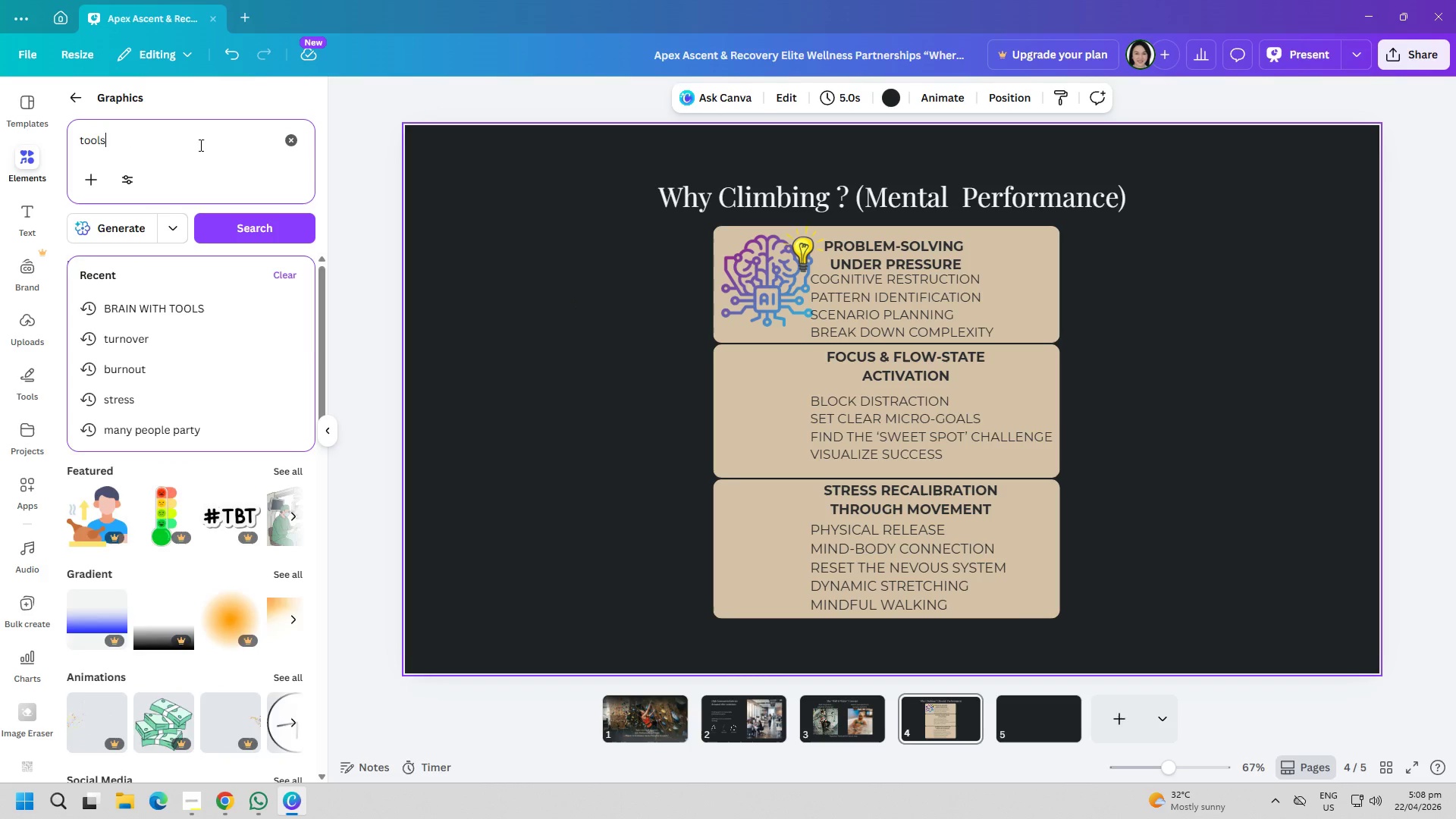 
key(Enter)
 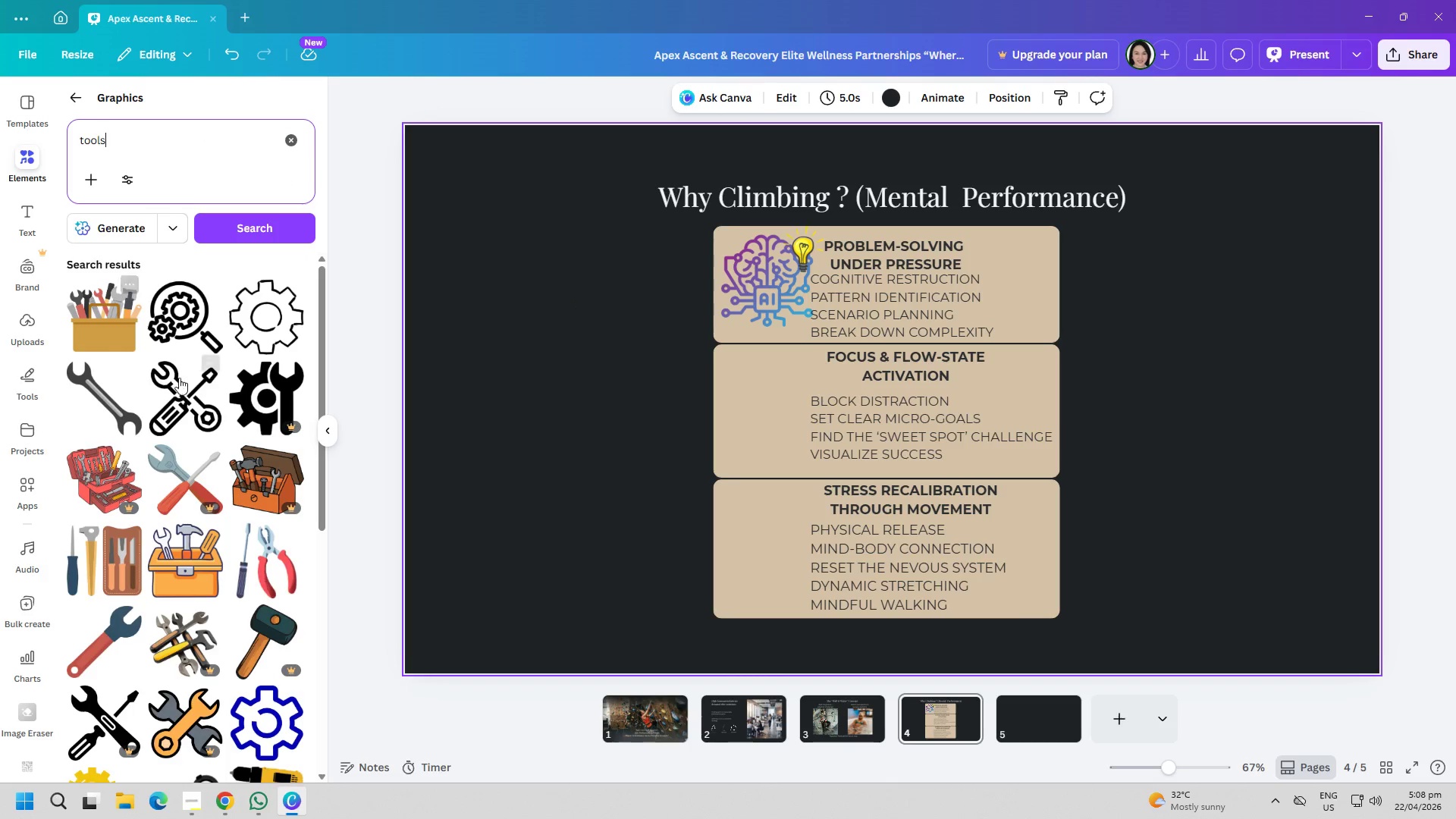 
left_click([176, 317])
 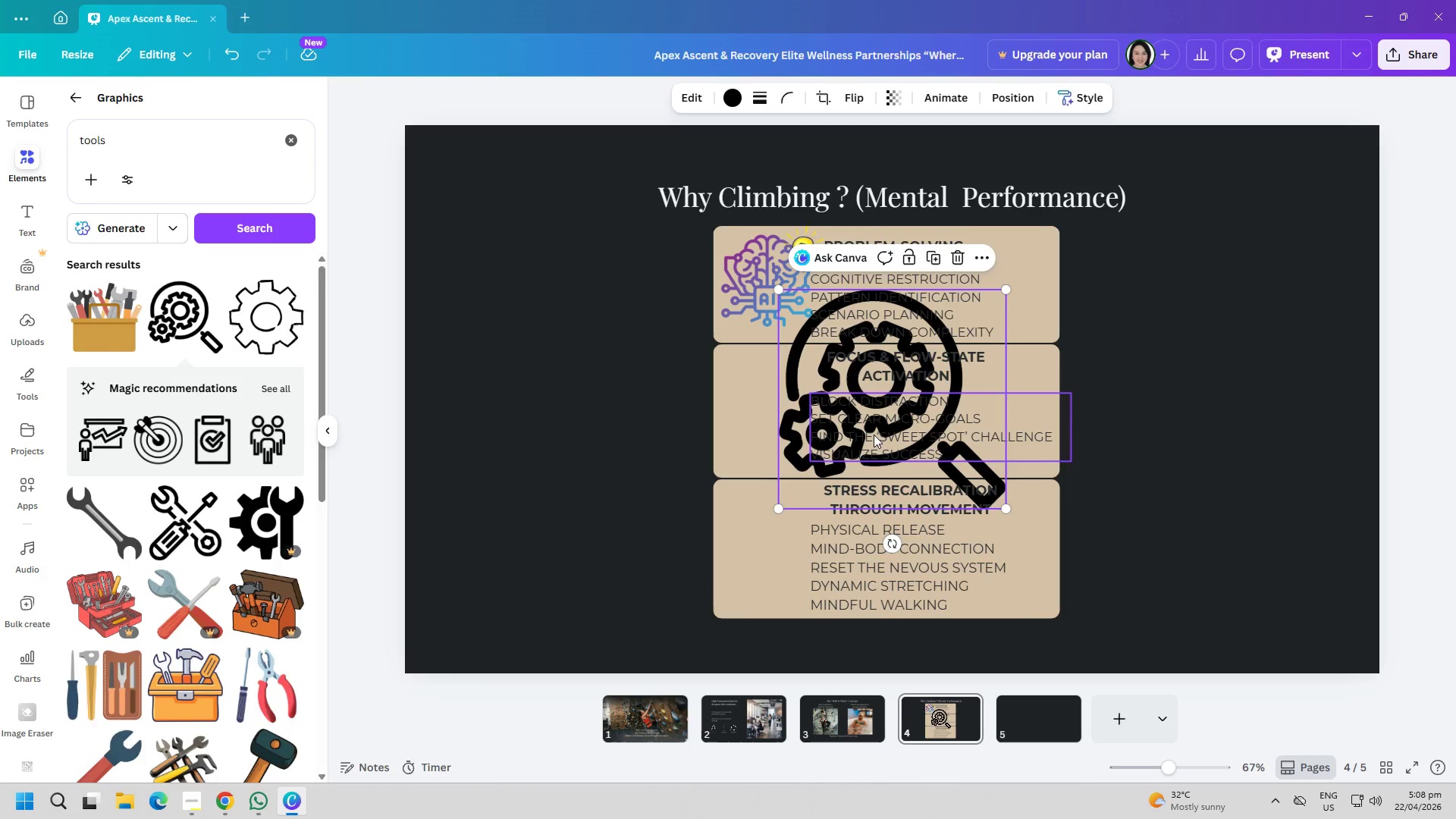 
key(Delete)
 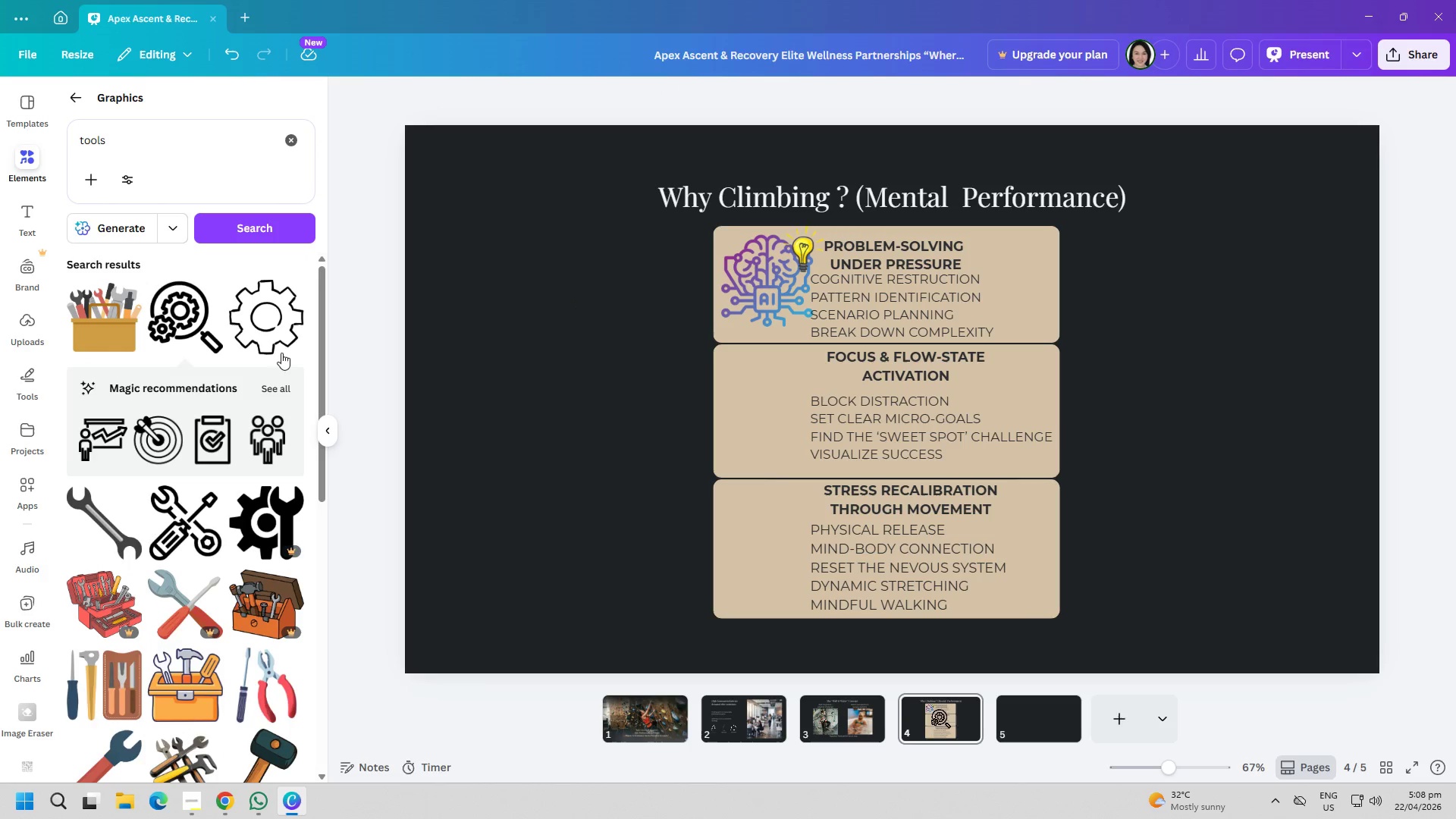 
left_click([275, 343])
 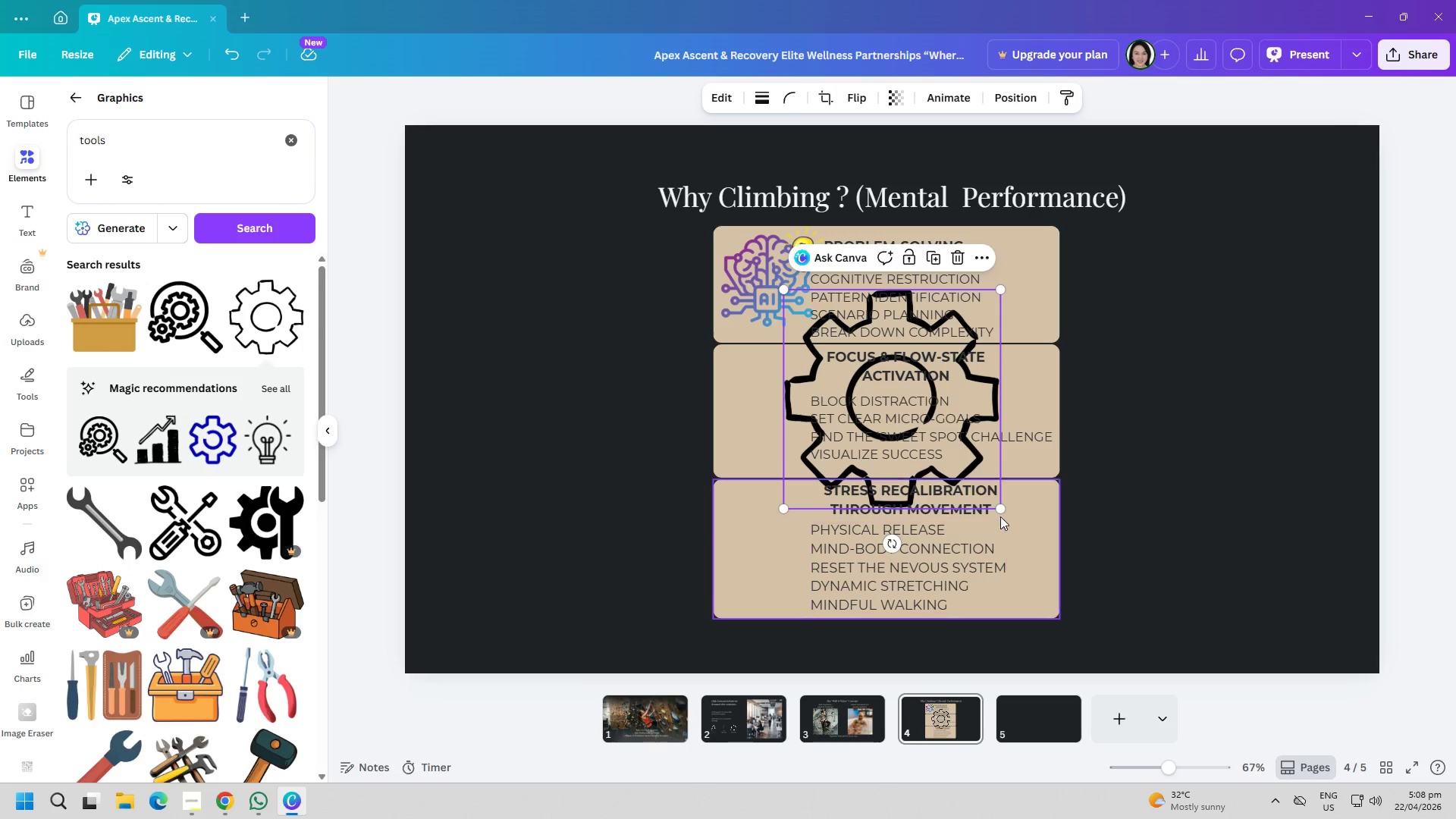 
left_click_drag(start_coordinate=[998, 511], to_coordinate=[780, 370])
 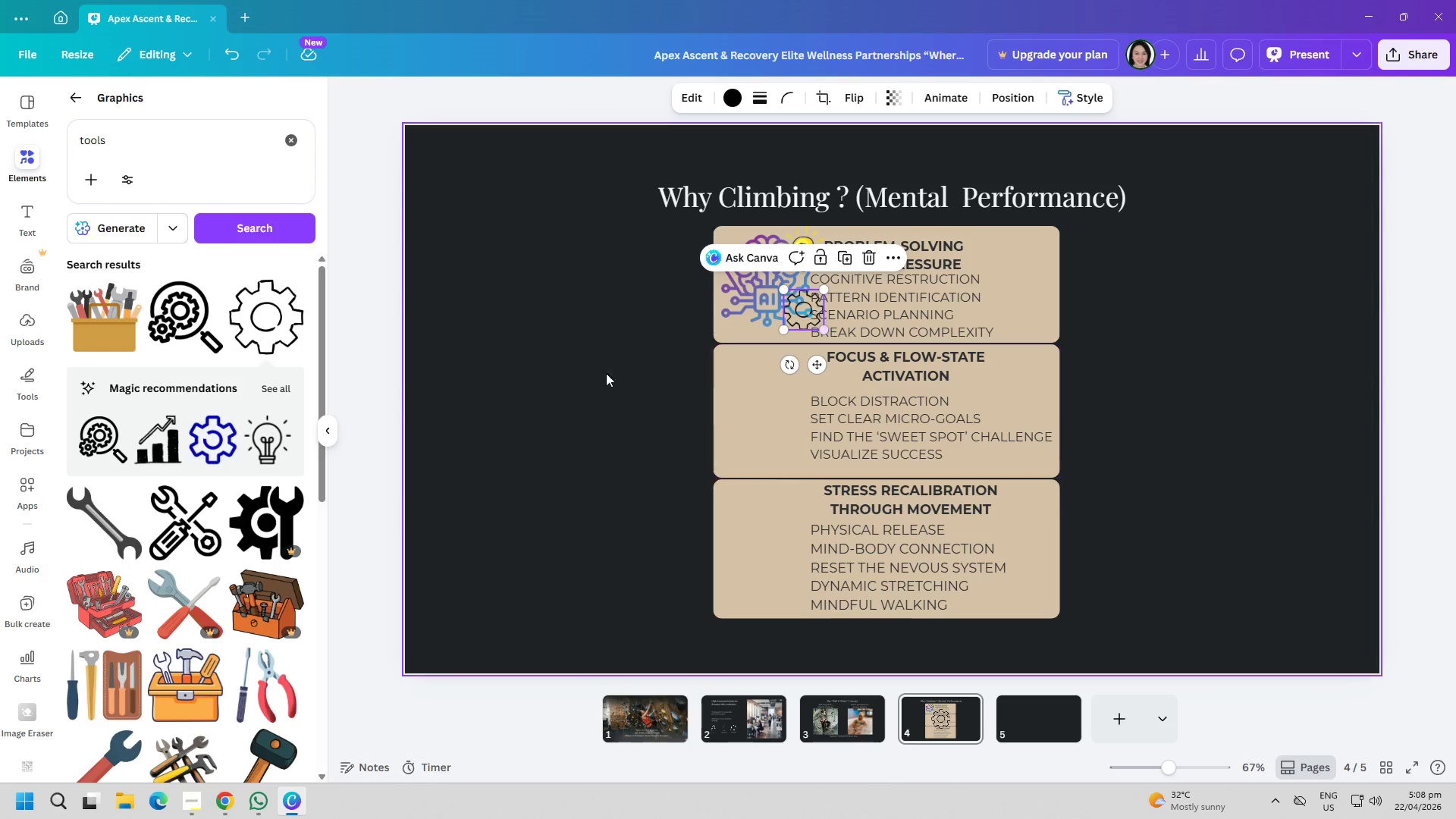 
left_click_drag(start_coordinate=[522, 354], to_coordinate=[538, 354])
 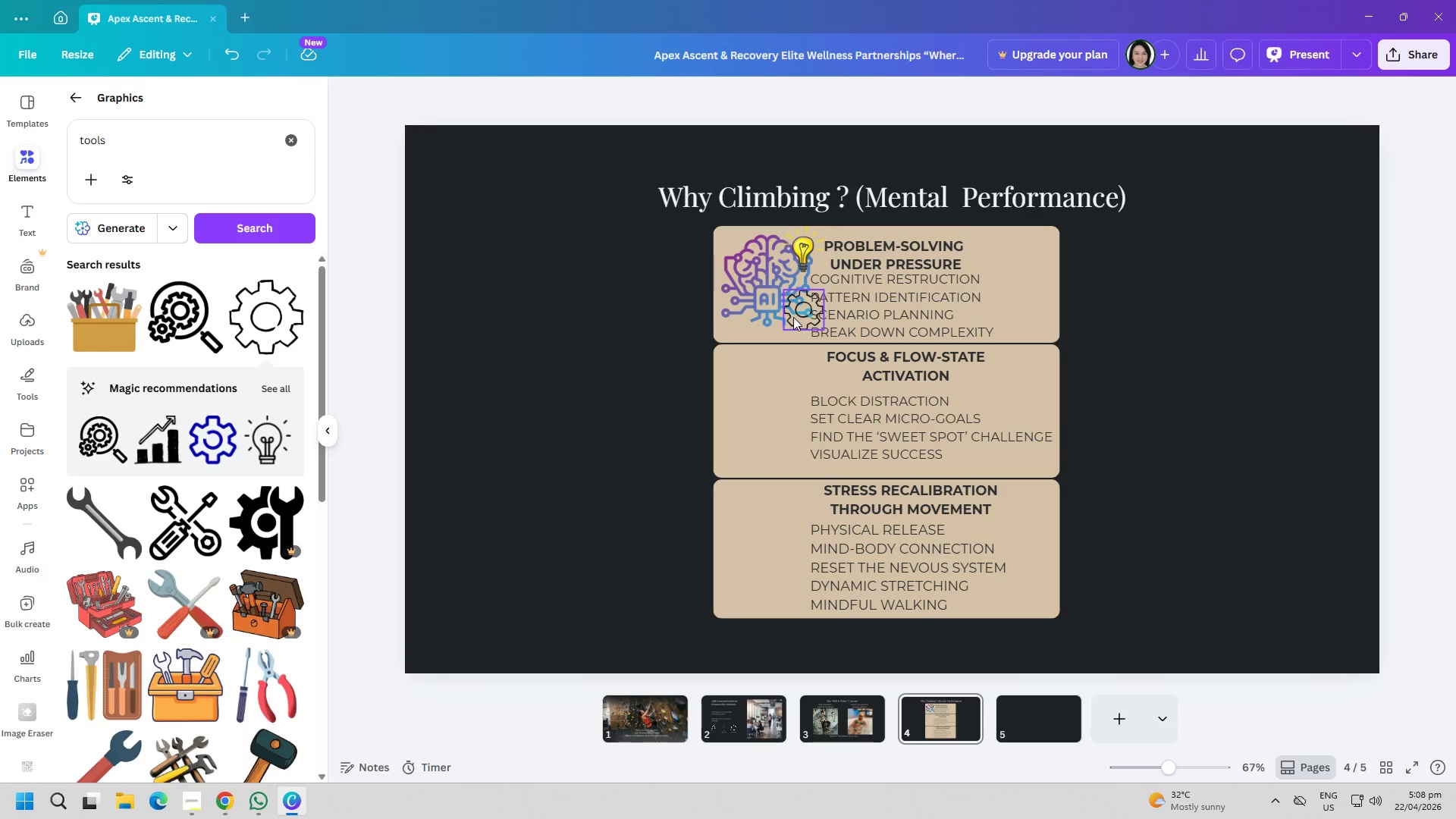 
left_click_drag(start_coordinate=[793, 317], to_coordinate=[725, 257])
 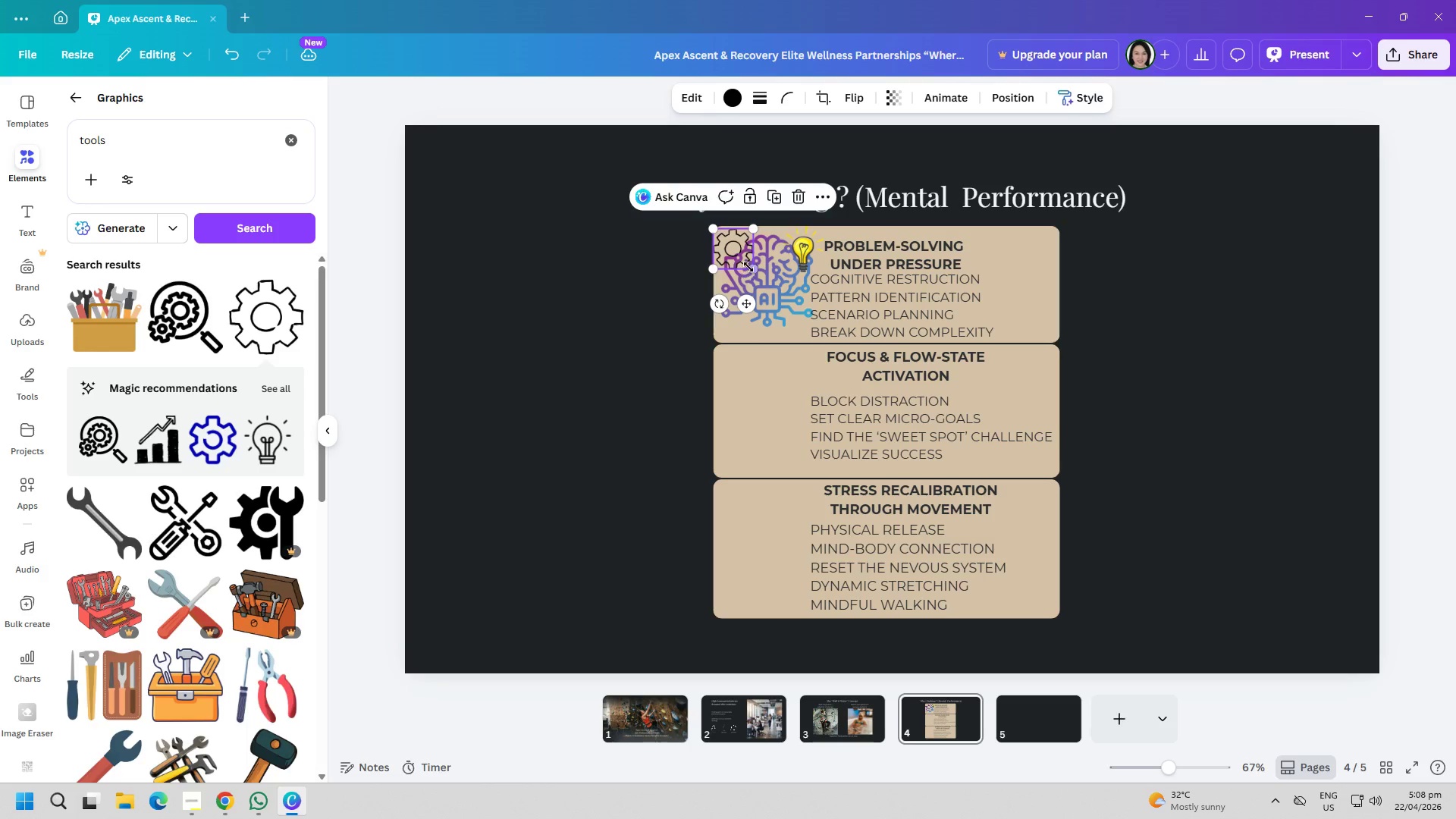 
left_click_drag(start_coordinate=[748, 267], to_coordinate=[723, 261])
 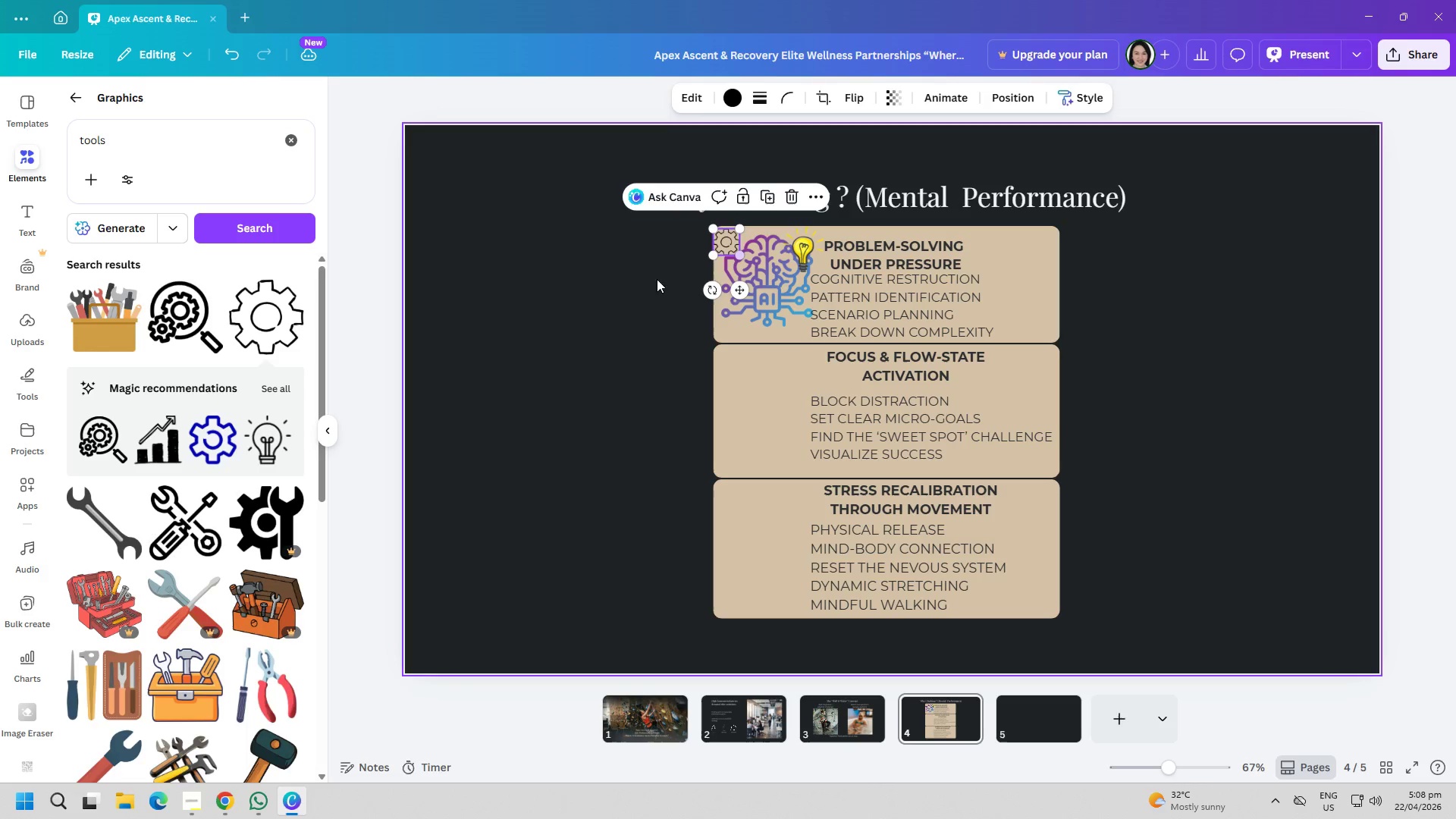 
left_click([579, 287])
 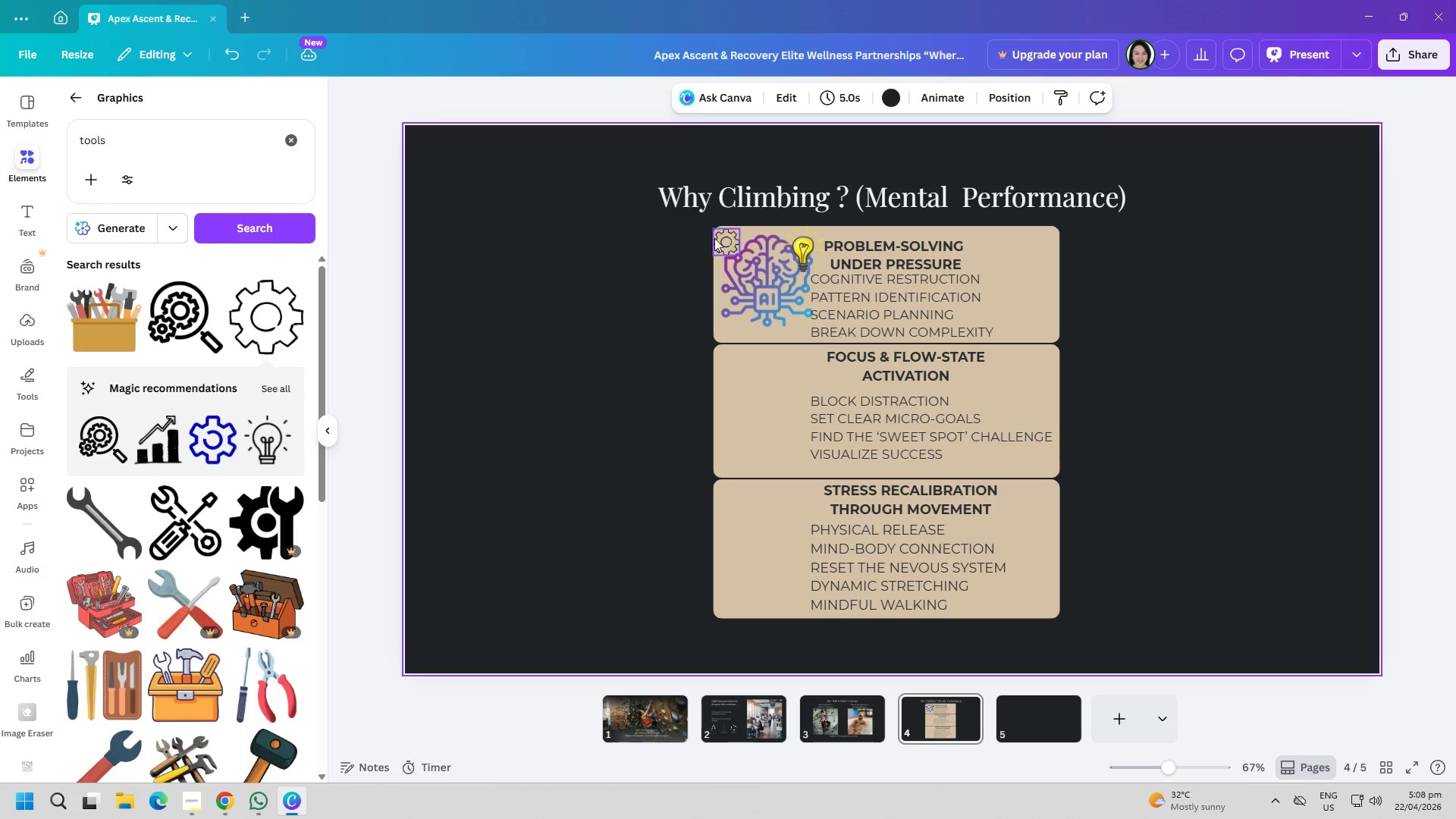 
left_click_drag(start_coordinate=[720, 238], to_coordinate=[730, 245])
 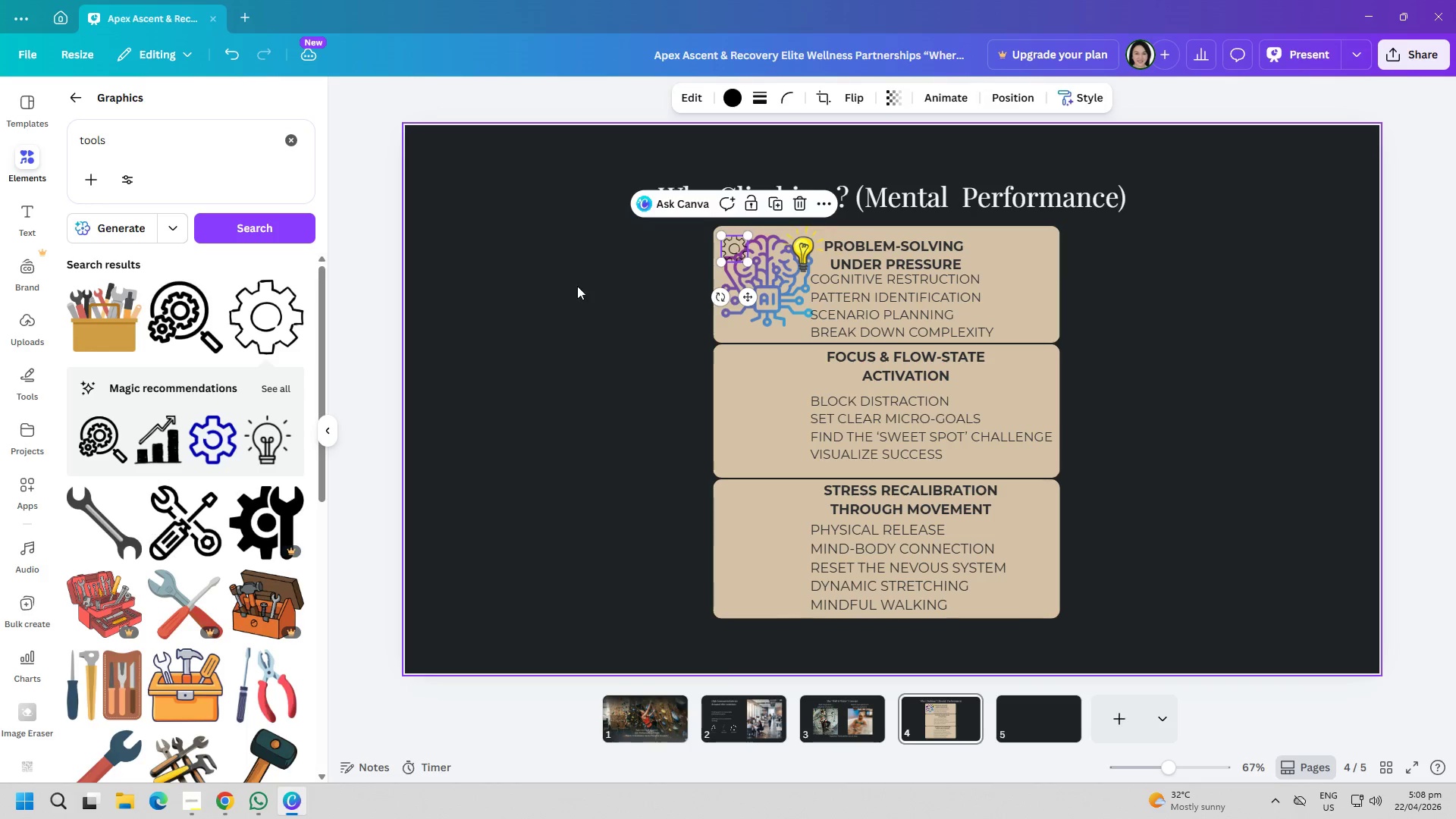 
left_click_drag(start_coordinate=[579, 286], to_coordinate=[575, 286])
 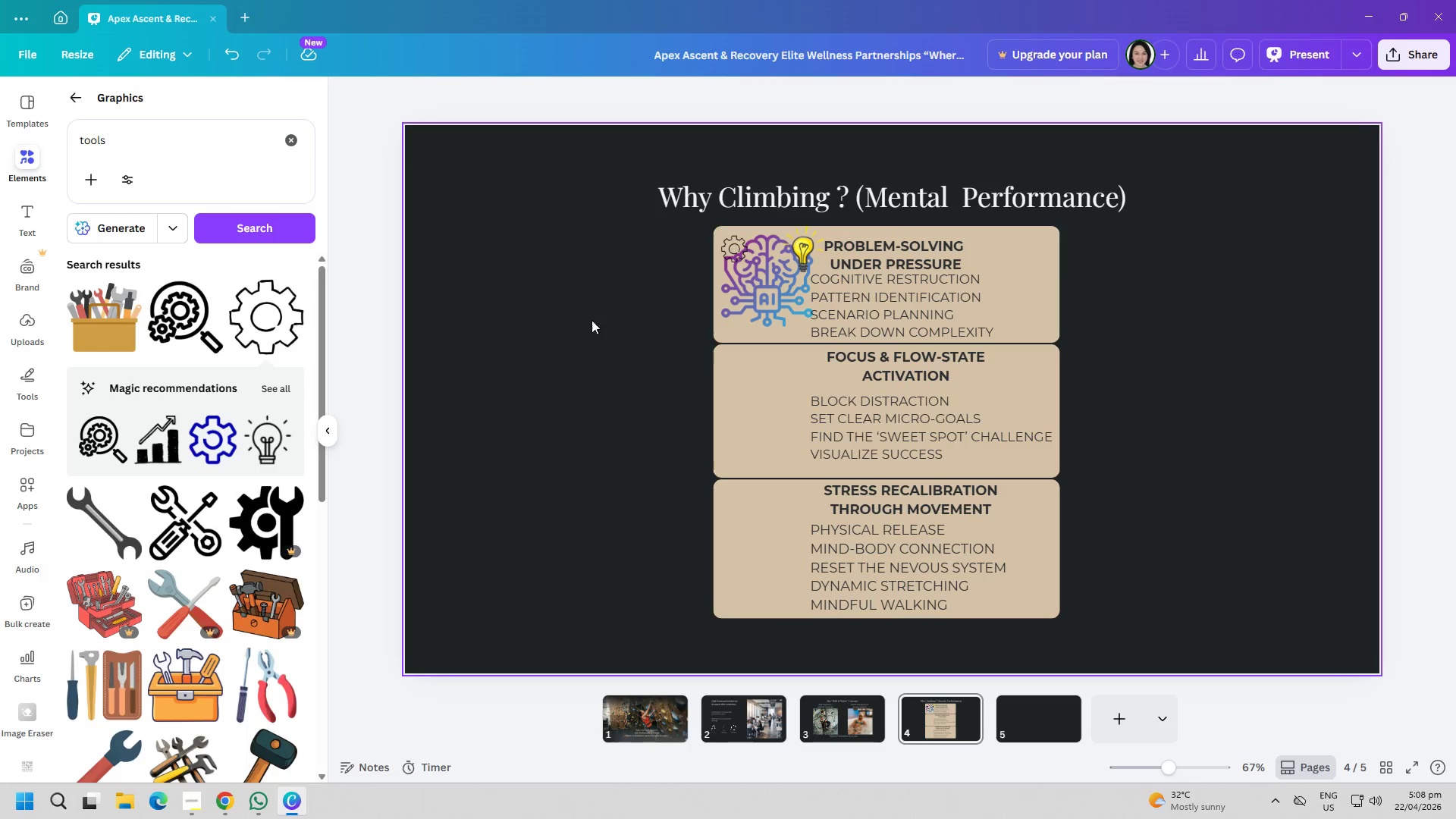 
left_click([270, 324])
 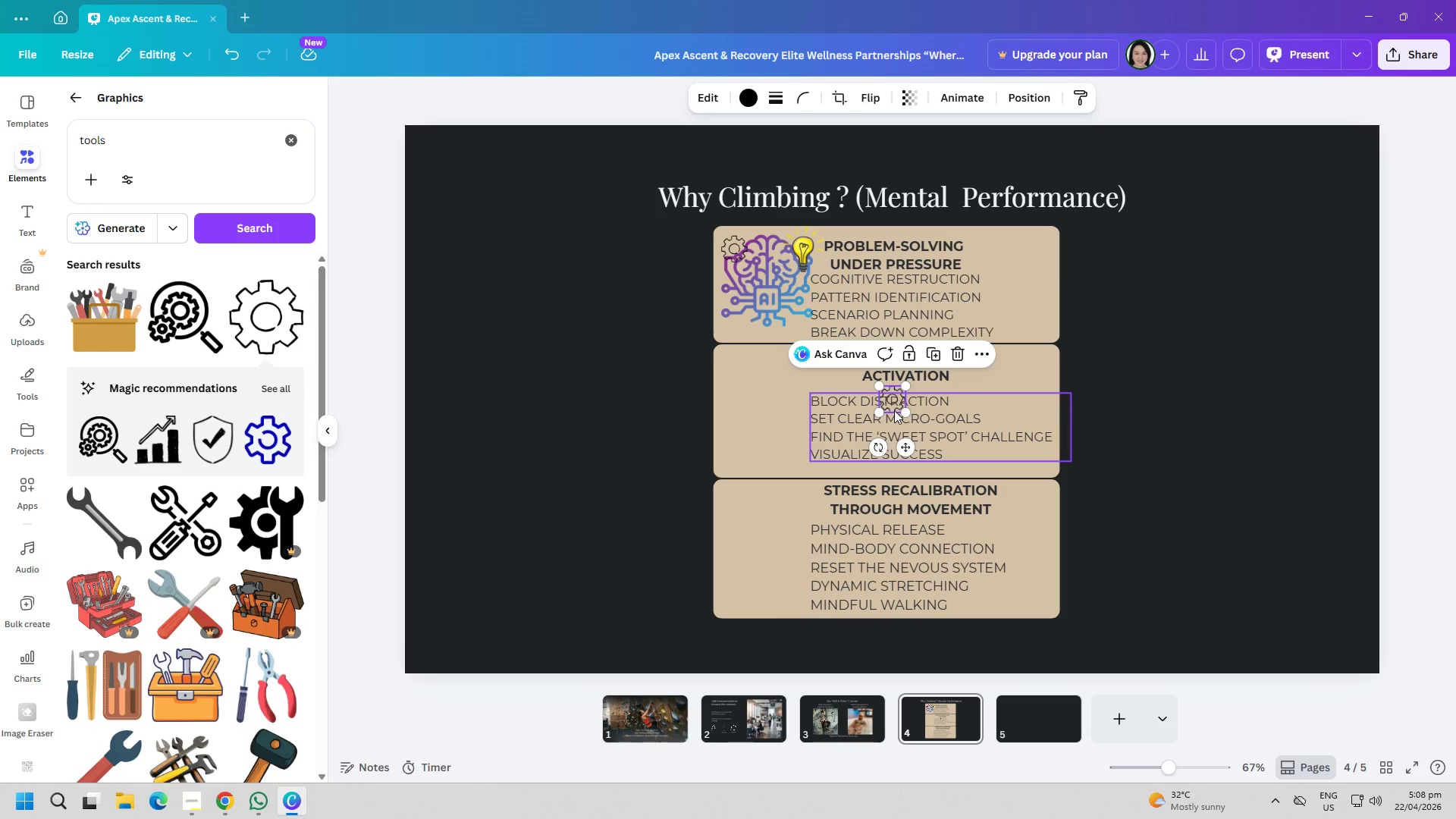 
left_click_drag(start_coordinate=[893, 404], to_coordinate=[744, 316])
 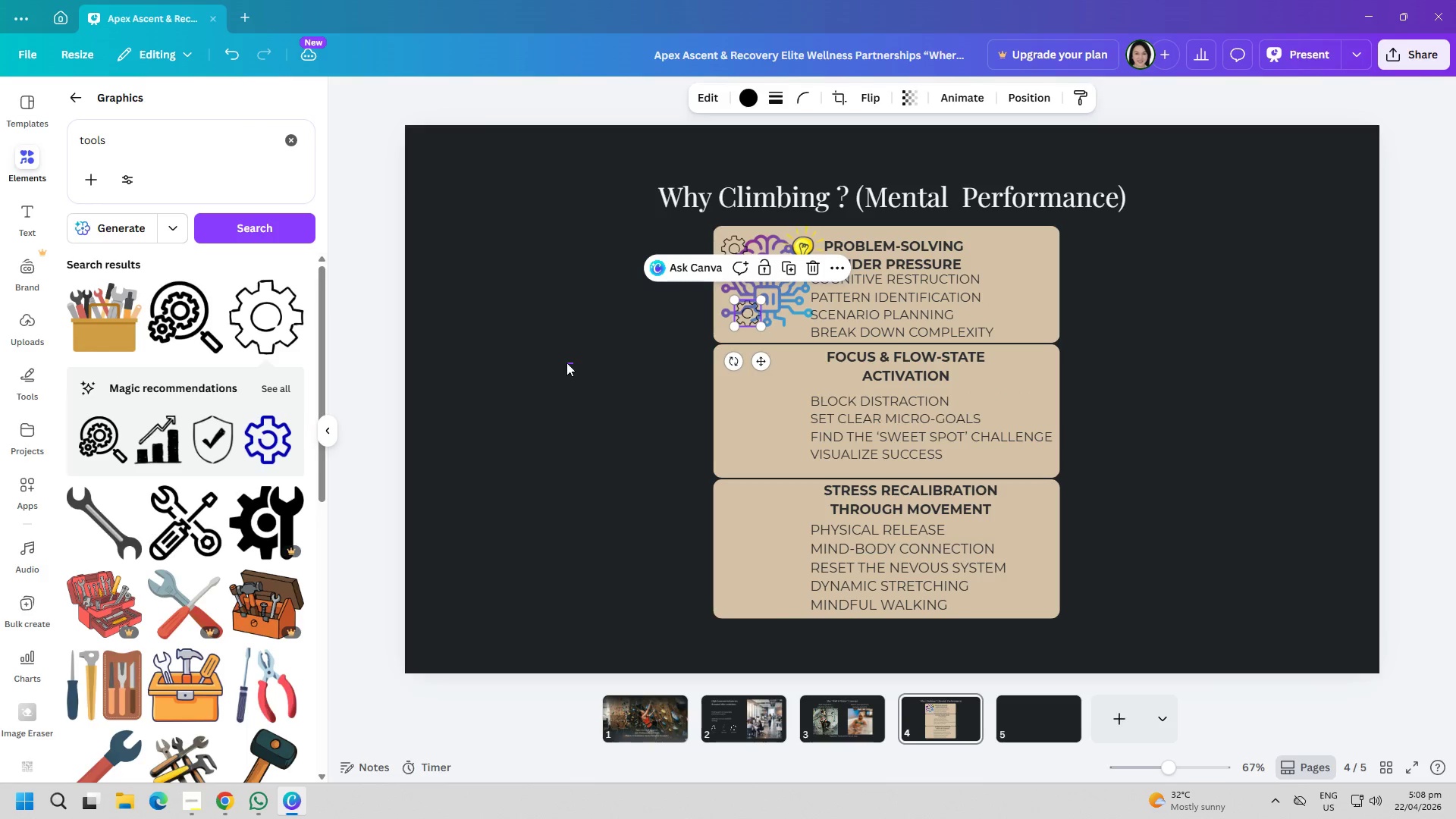 
left_click_drag(start_coordinate=[573, 362], to_coordinate=[566, 362])
 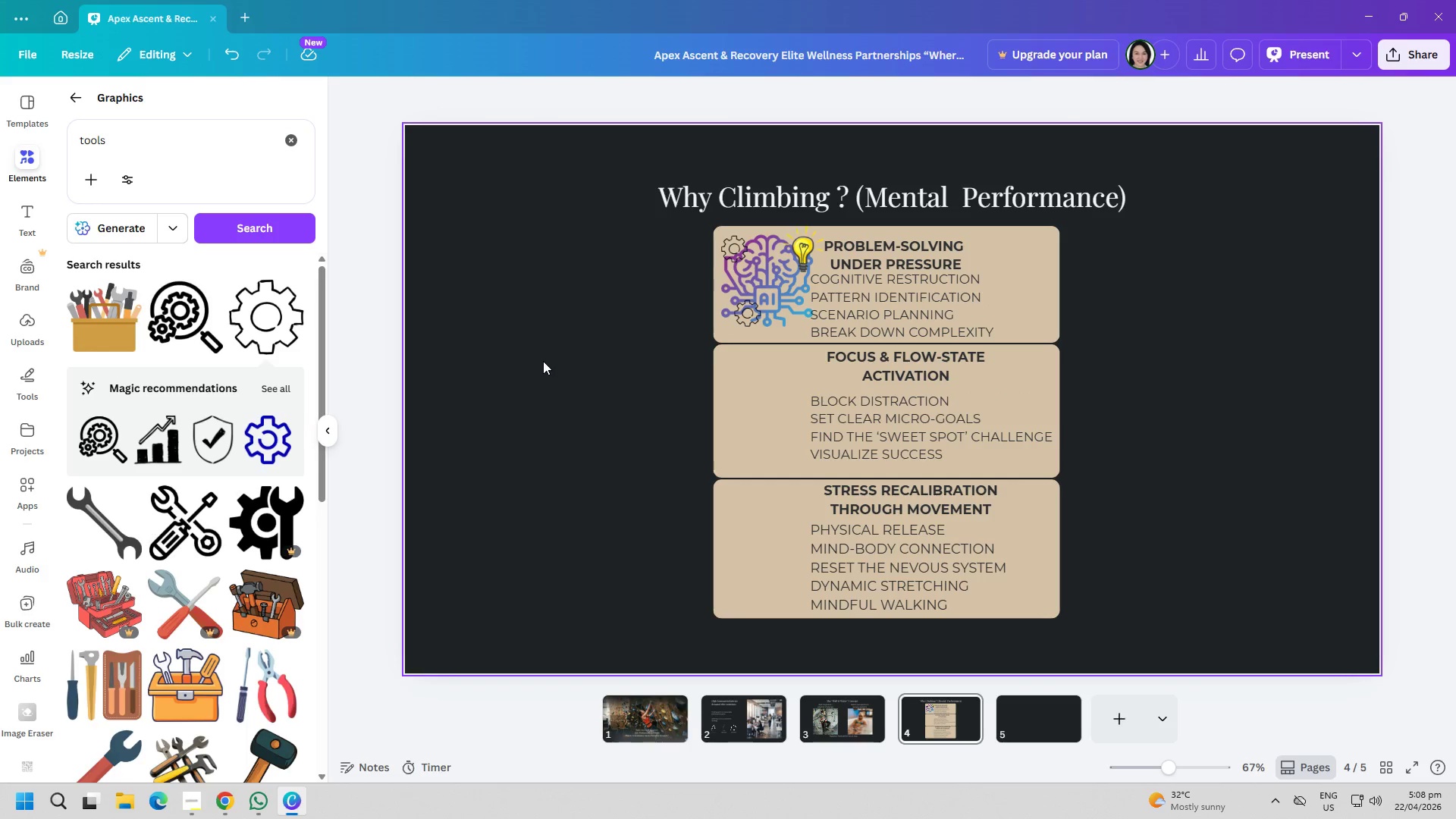 
left_click_drag(start_coordinate=[303, 145], to_coordinate=[299, 145])
 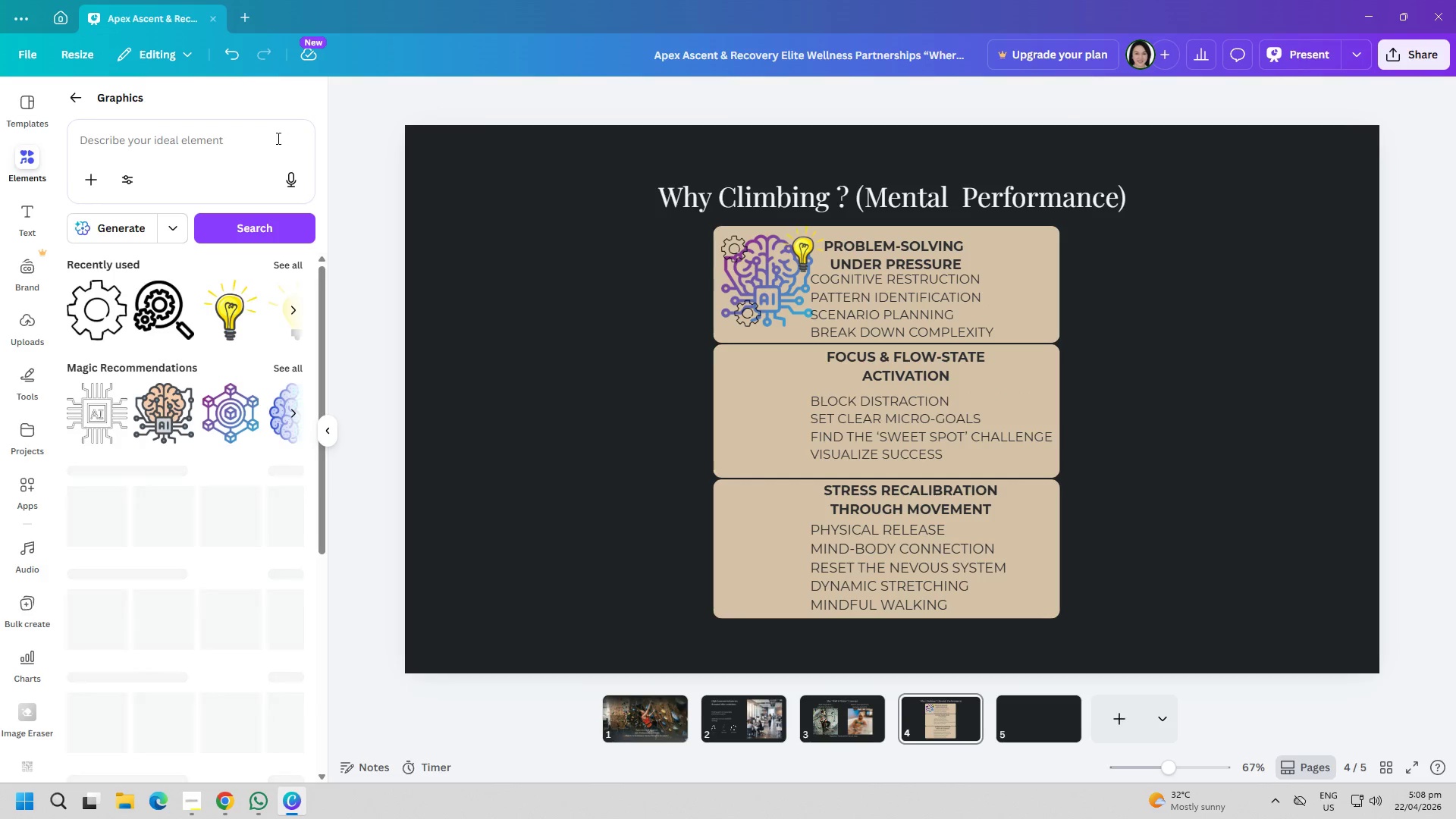 
double_click([270, 136])
 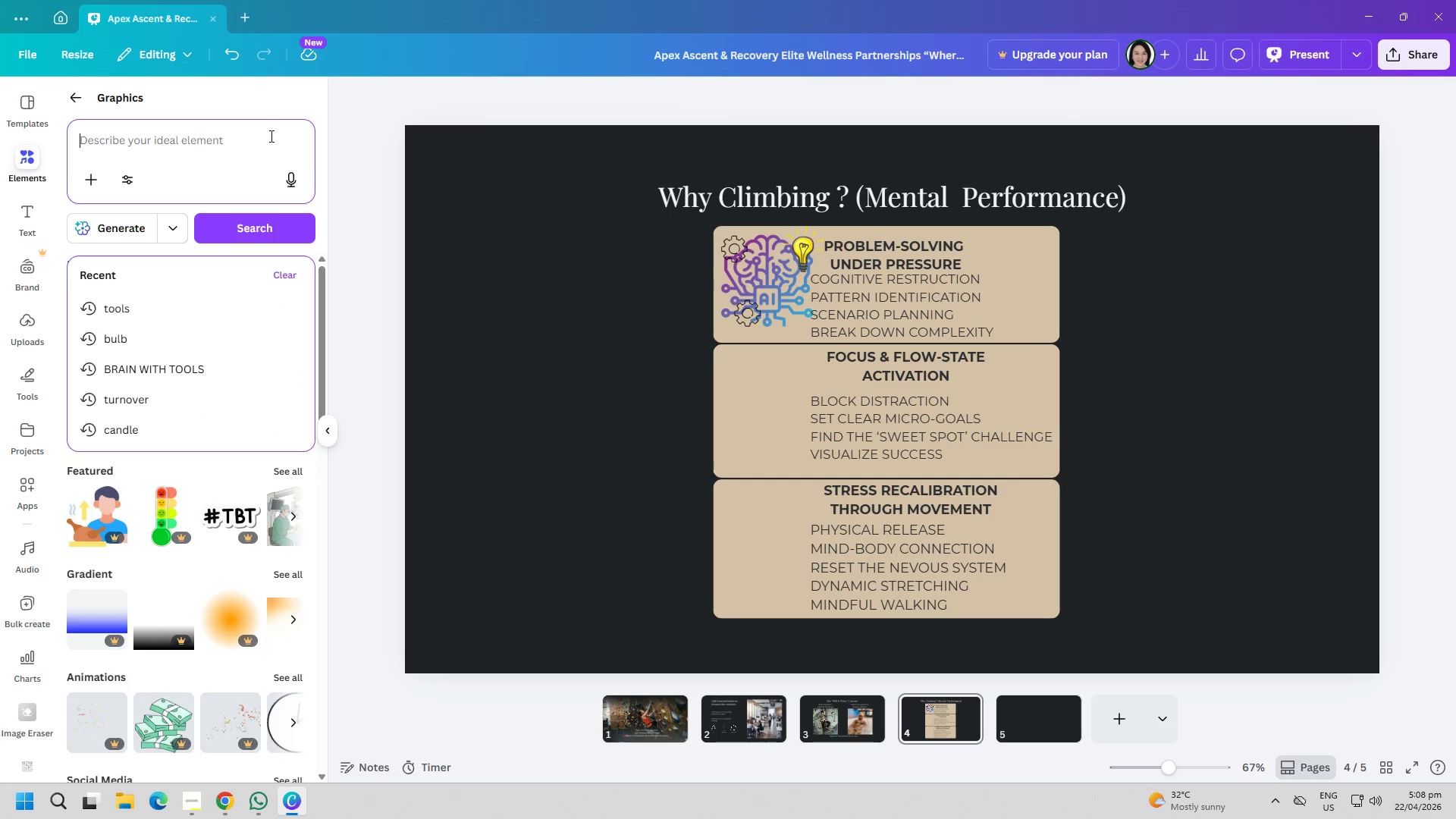 
type(brain up)
 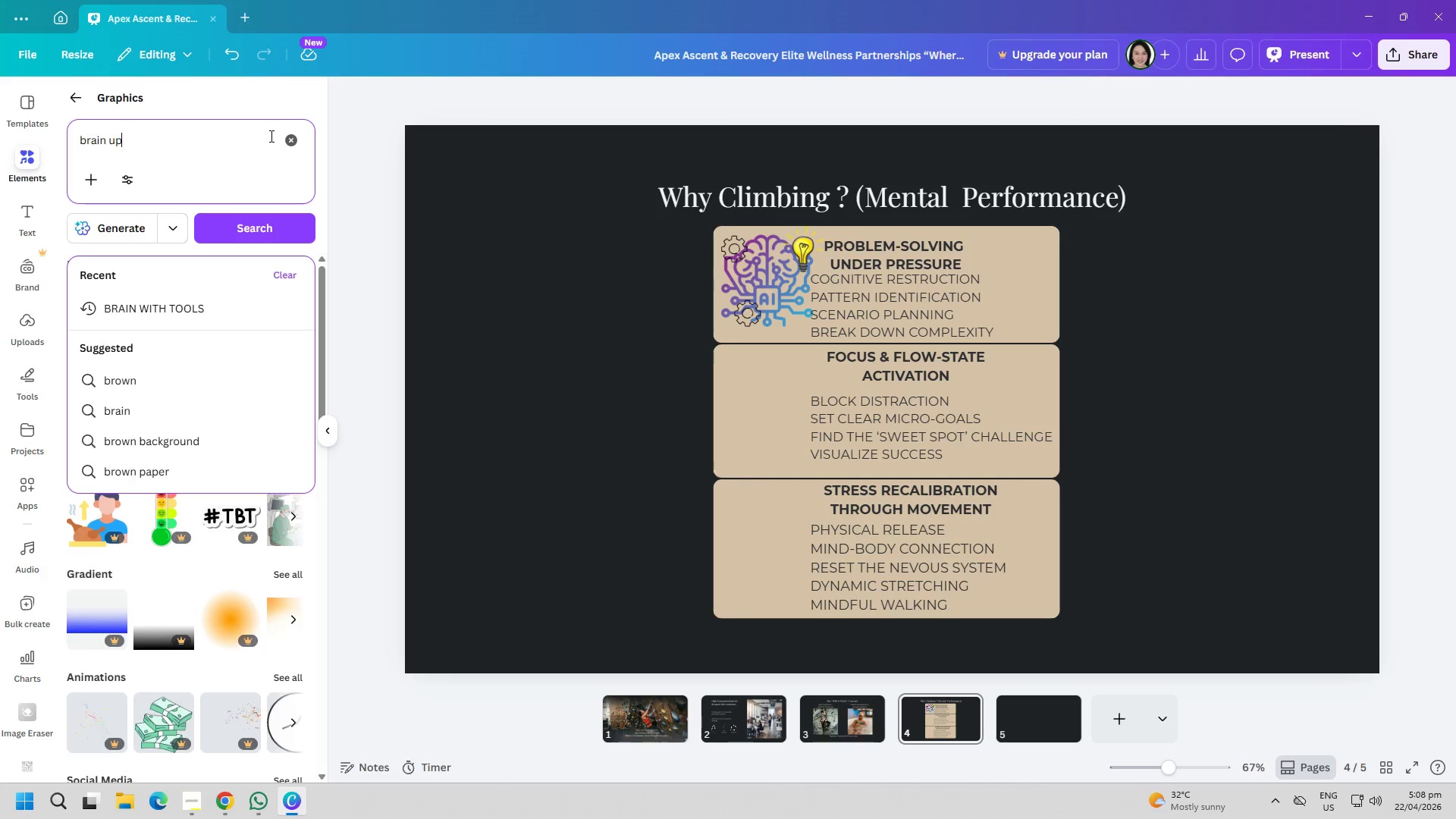 
key(Enter)
 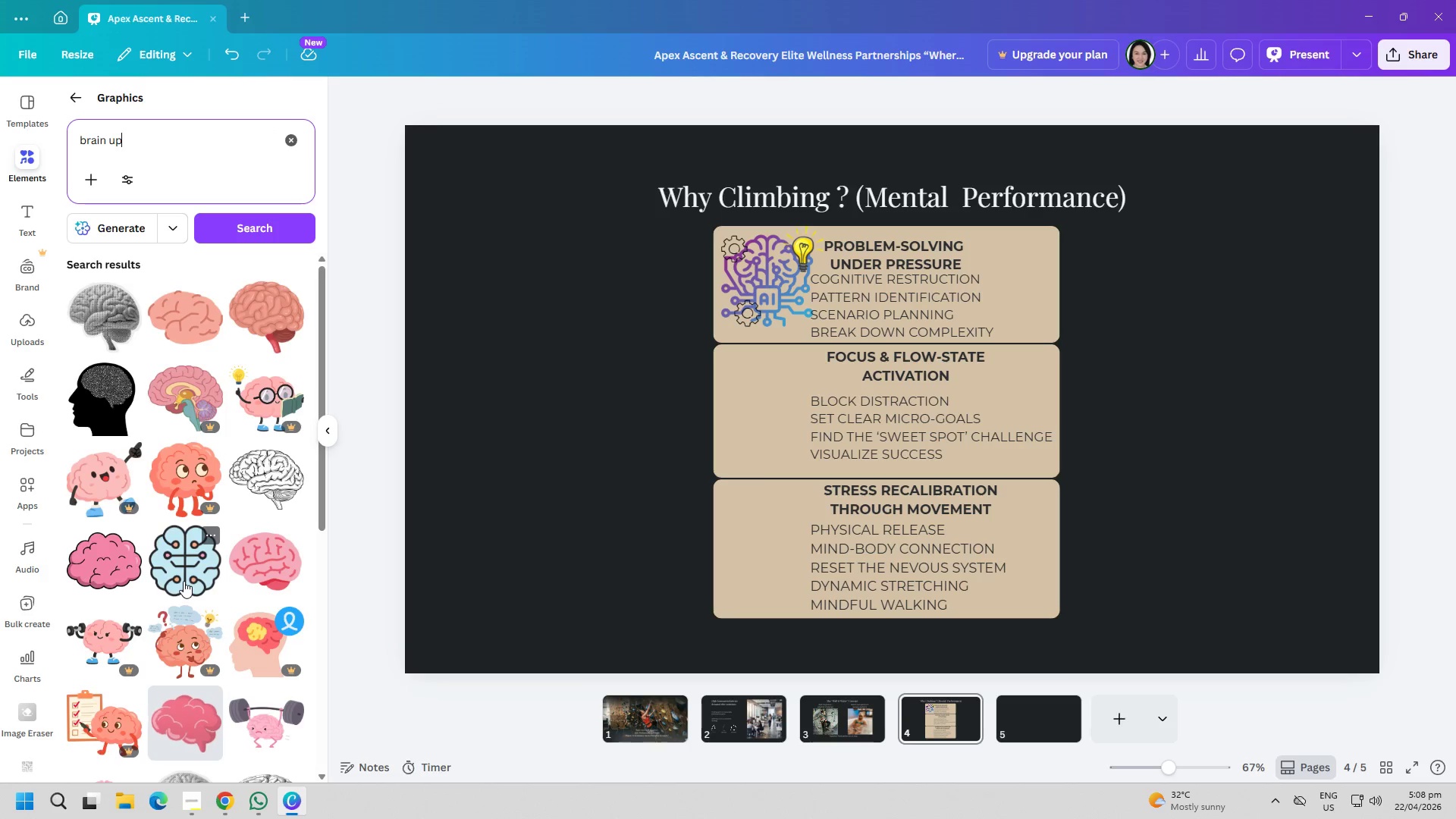 
scroll: coordinate [162, 601], scroll_direction: down, amount: 6.0
 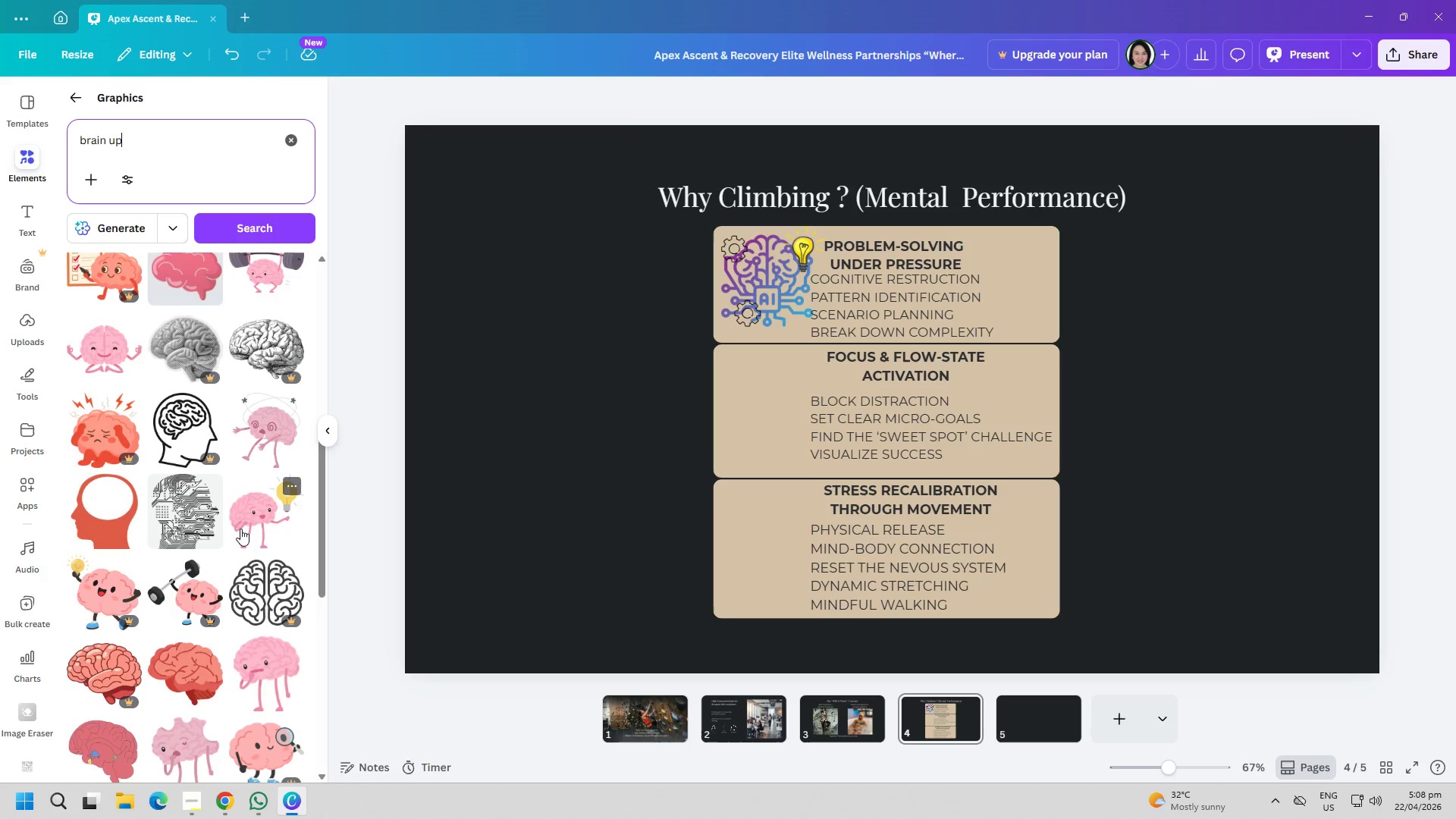 
left_click([240, 529])
 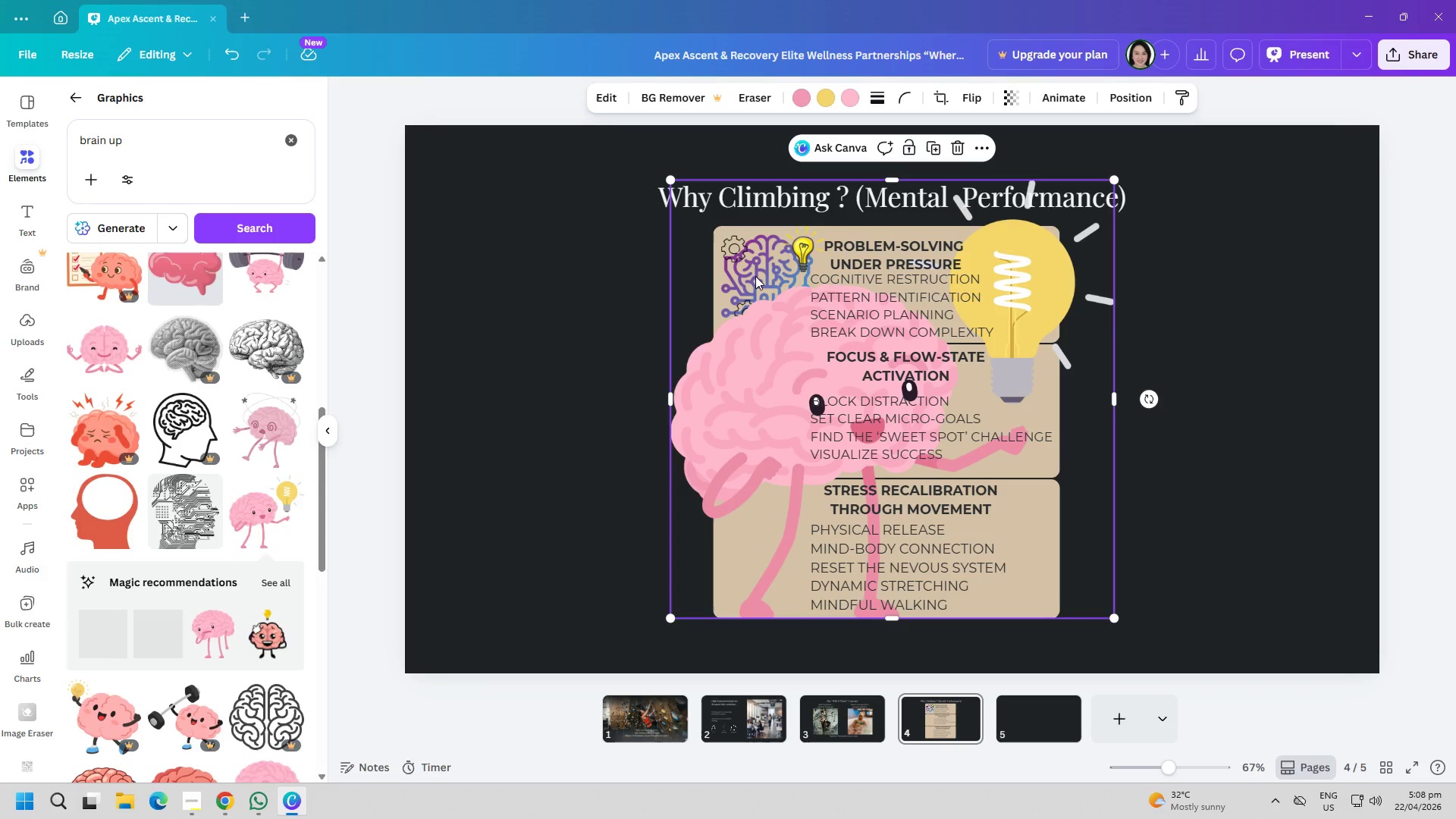 
left_click([761, 265])
 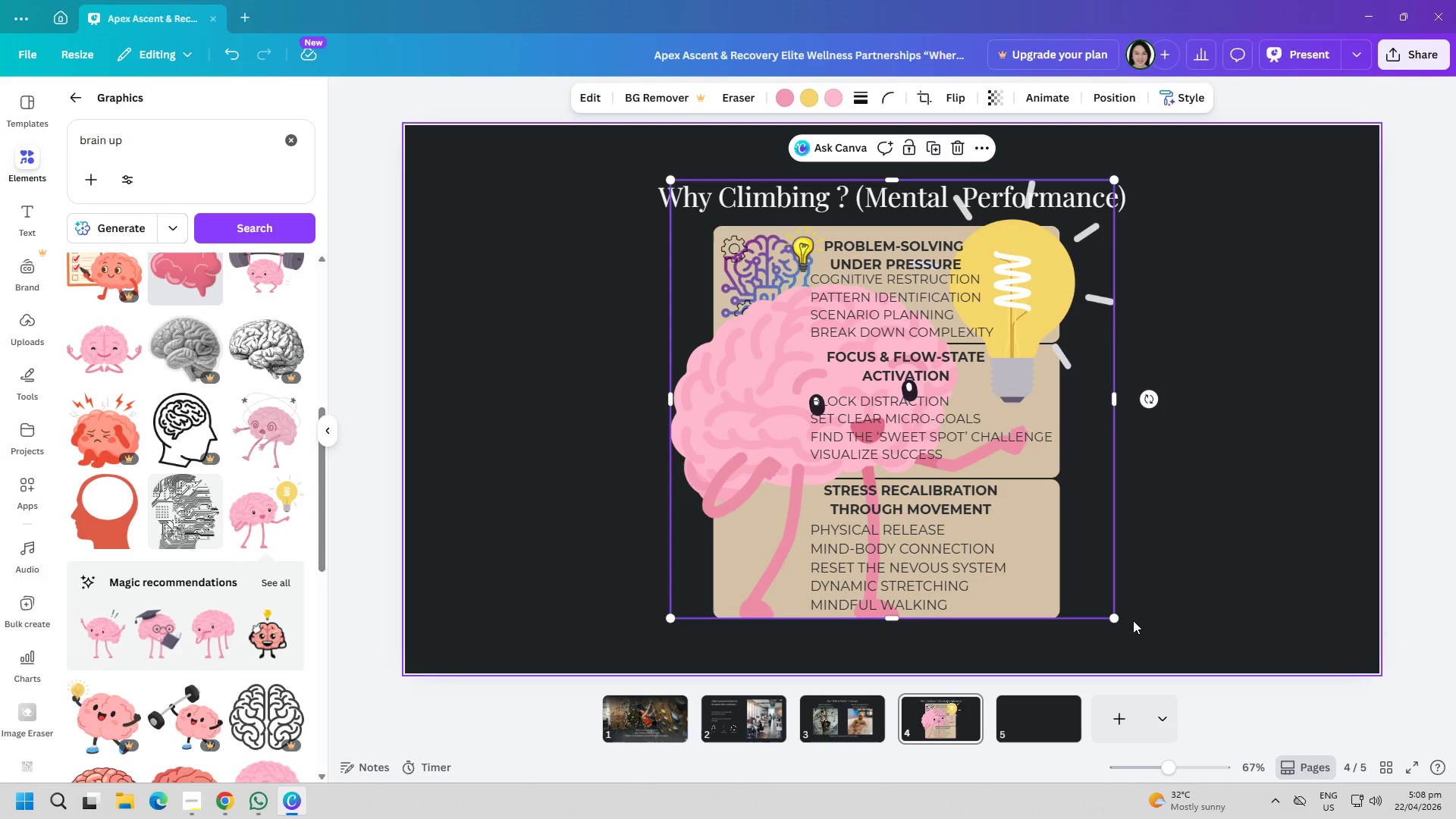 
left_click_drag(start_coordinate=[1114, 619], to_coordinate=[645, 315])
 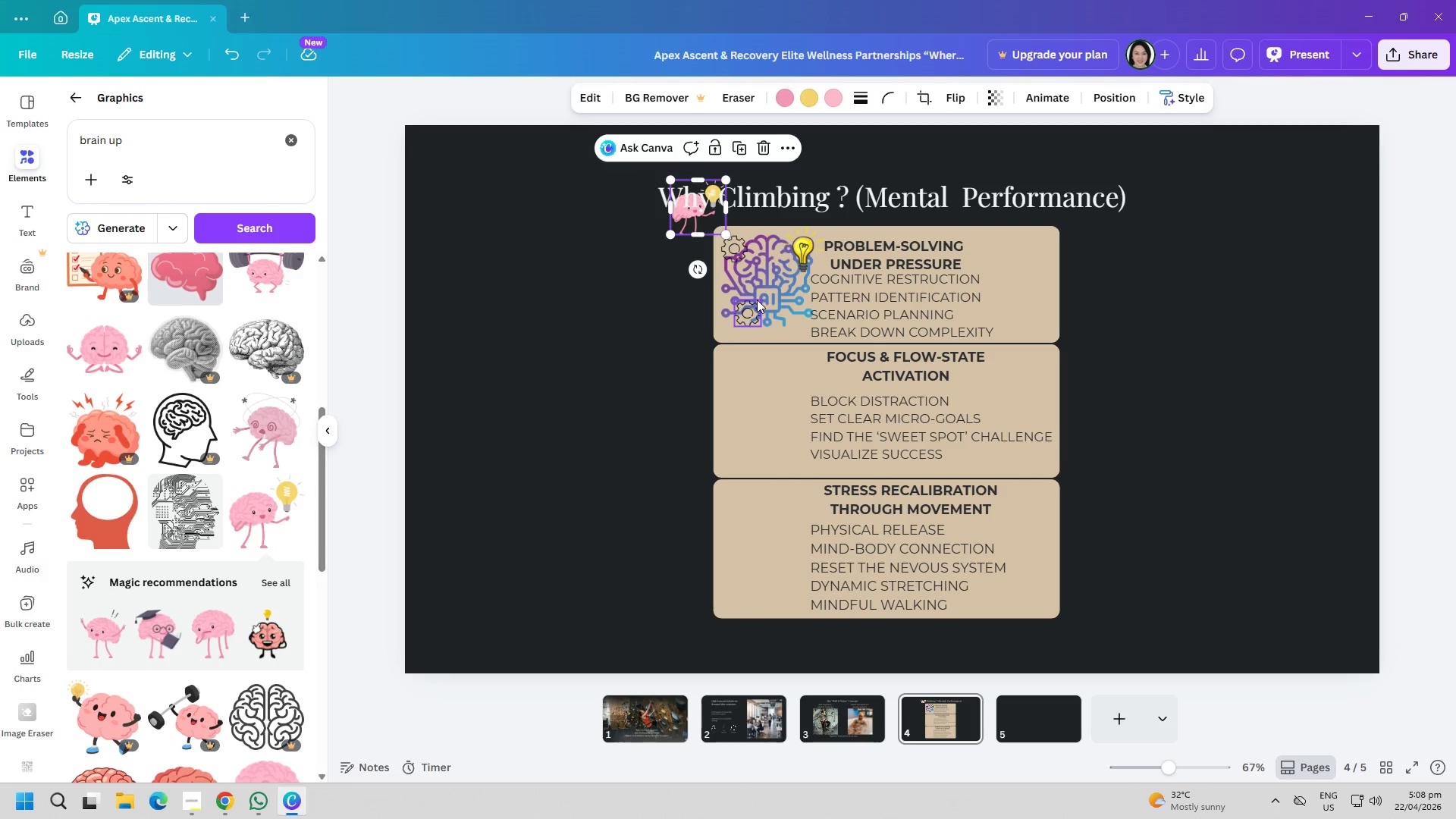 
left_click([762, 297])
 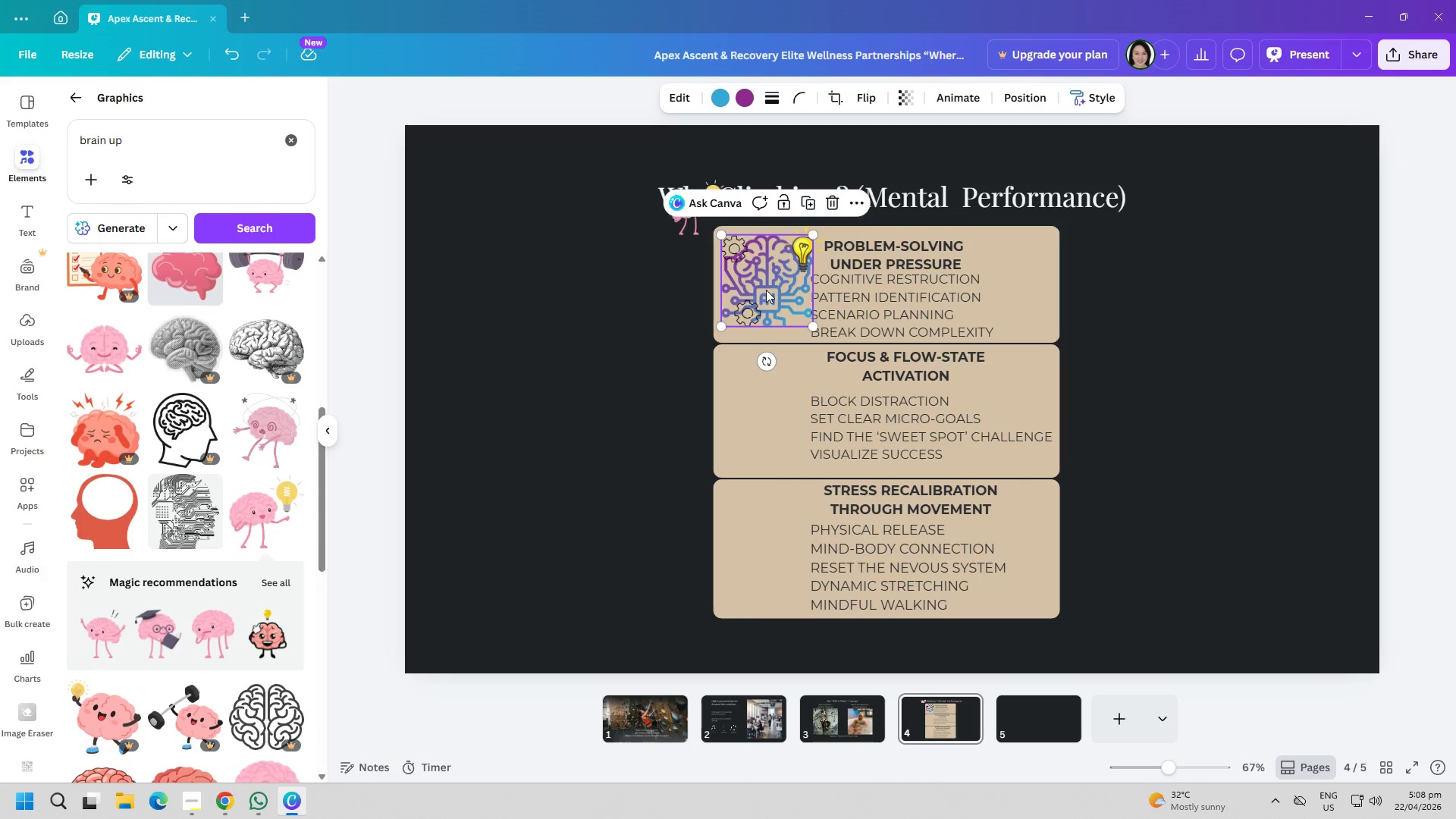 
key(Delete)
 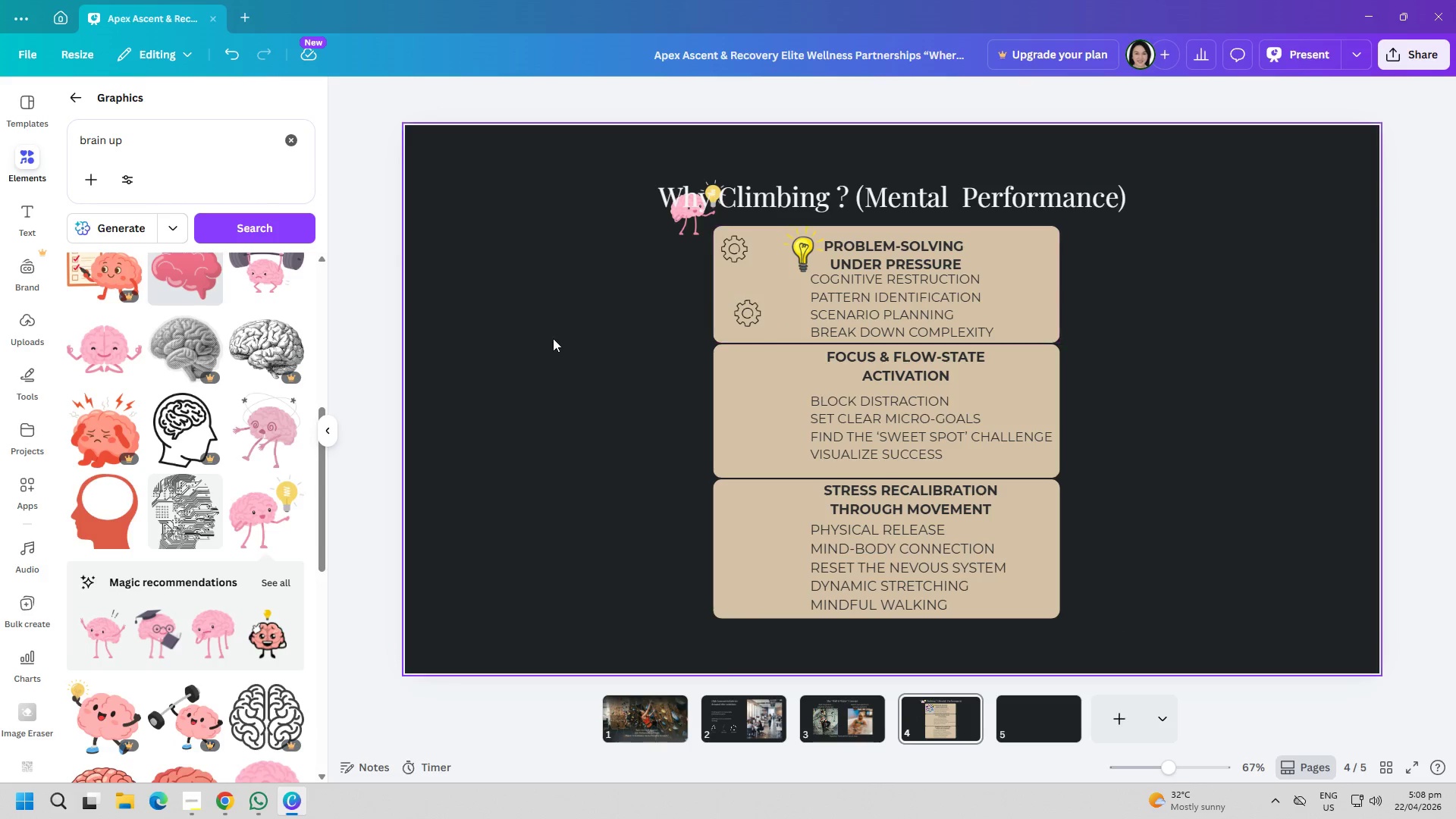 
left_click([541, 344])
 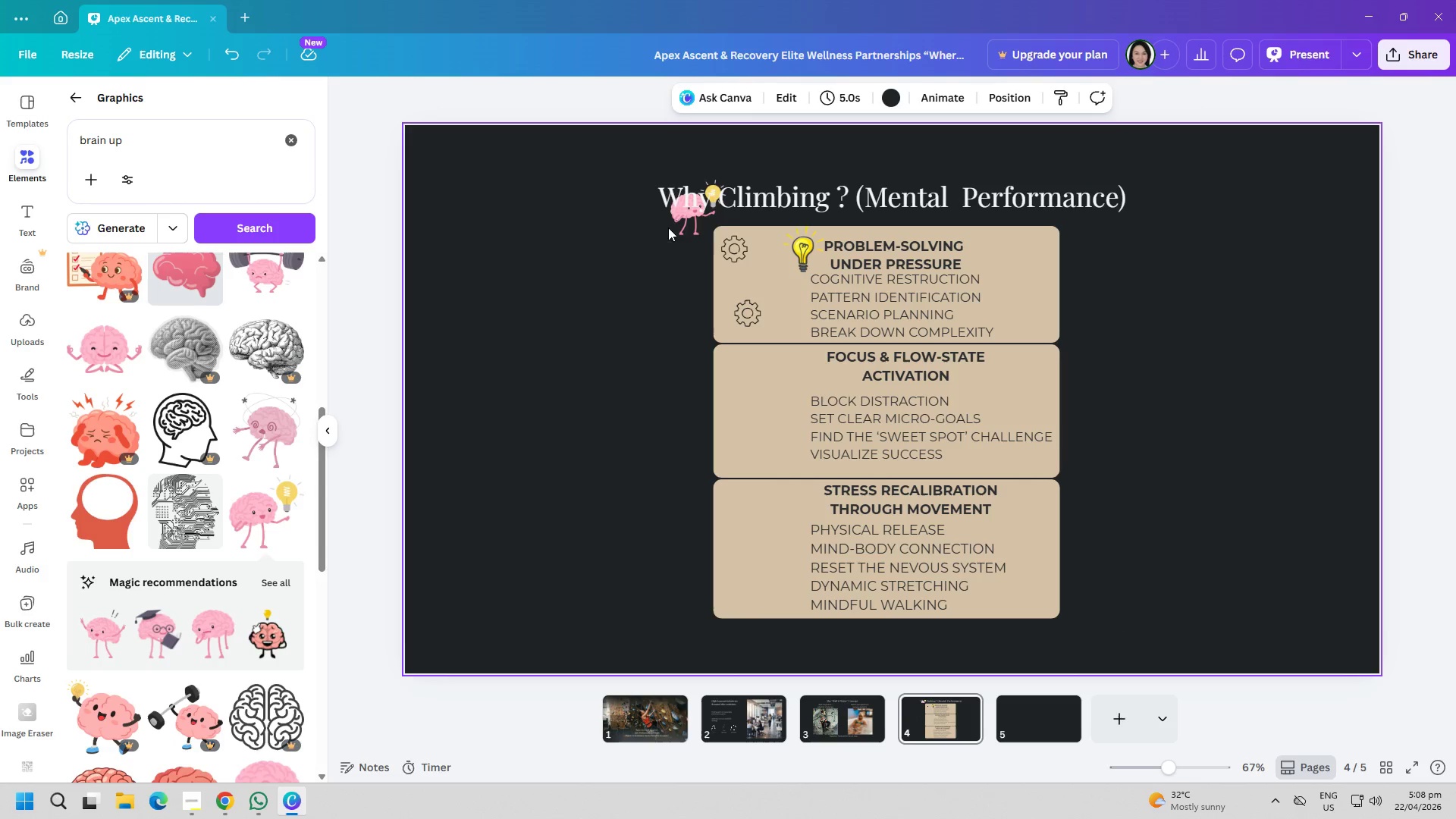 
left_click_drag(start_coordinate=[684, 231], to_coordinate=[714, 309])
 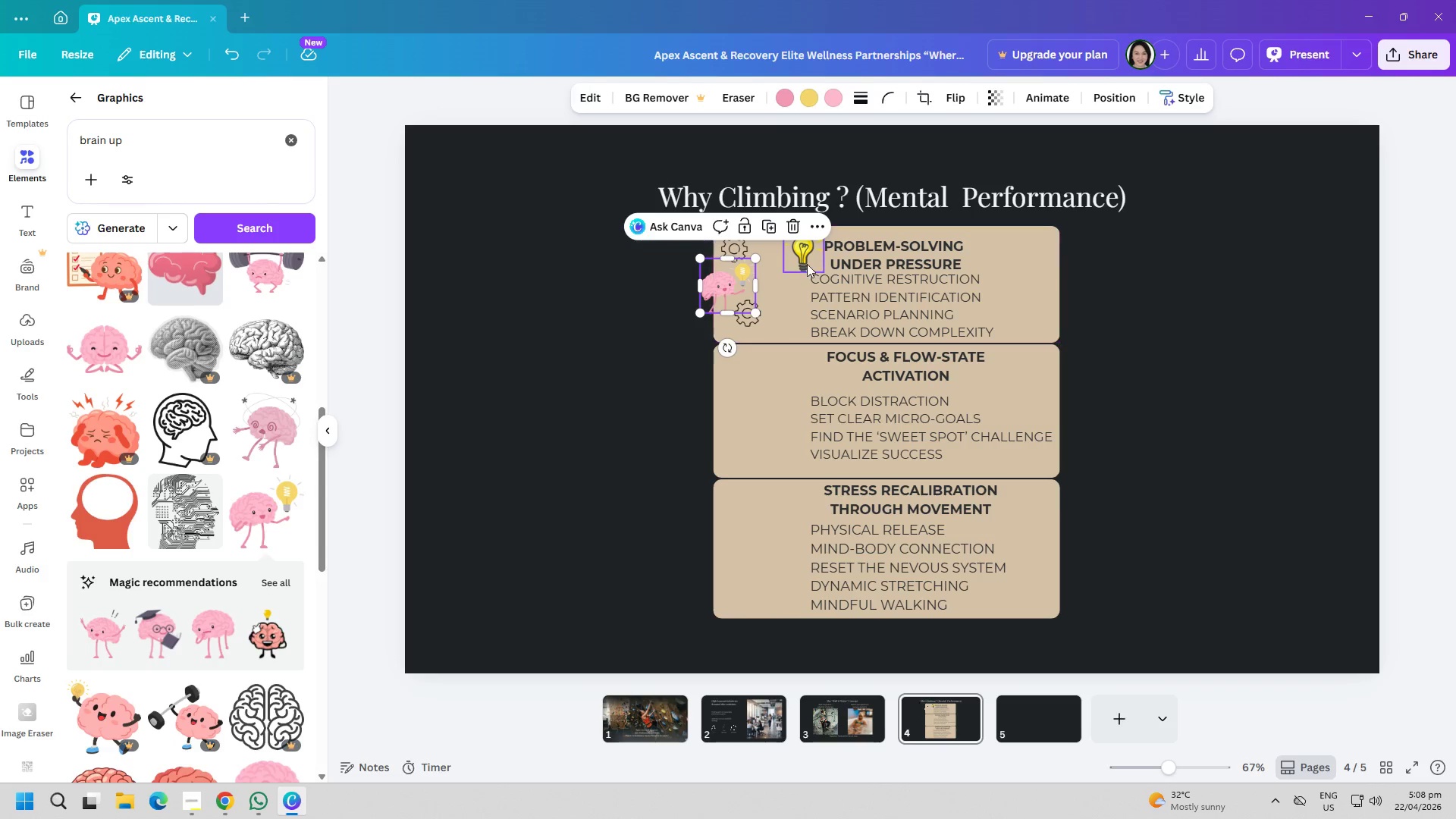 
left_click([800, 259])
 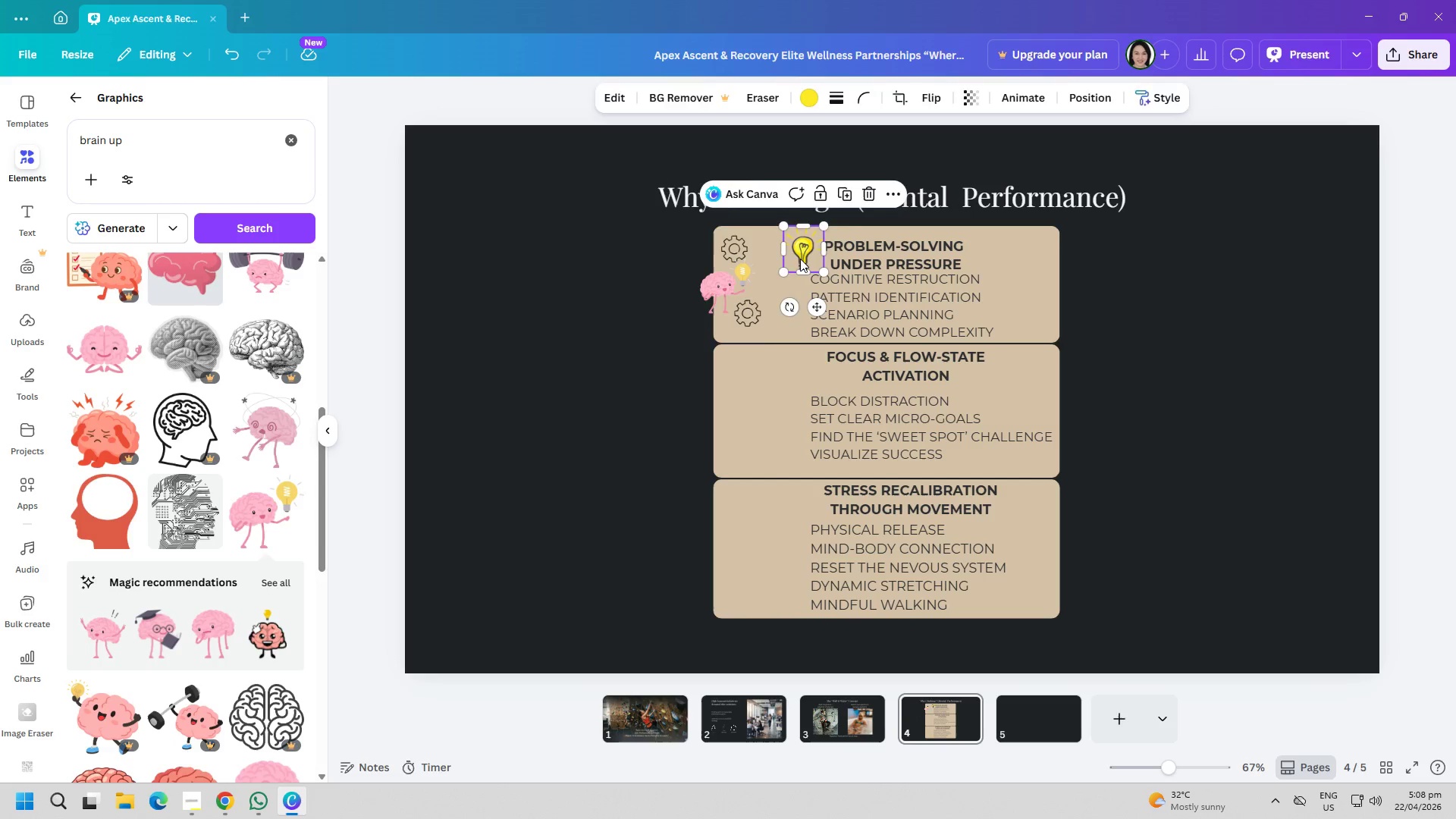 
key(Delete)
 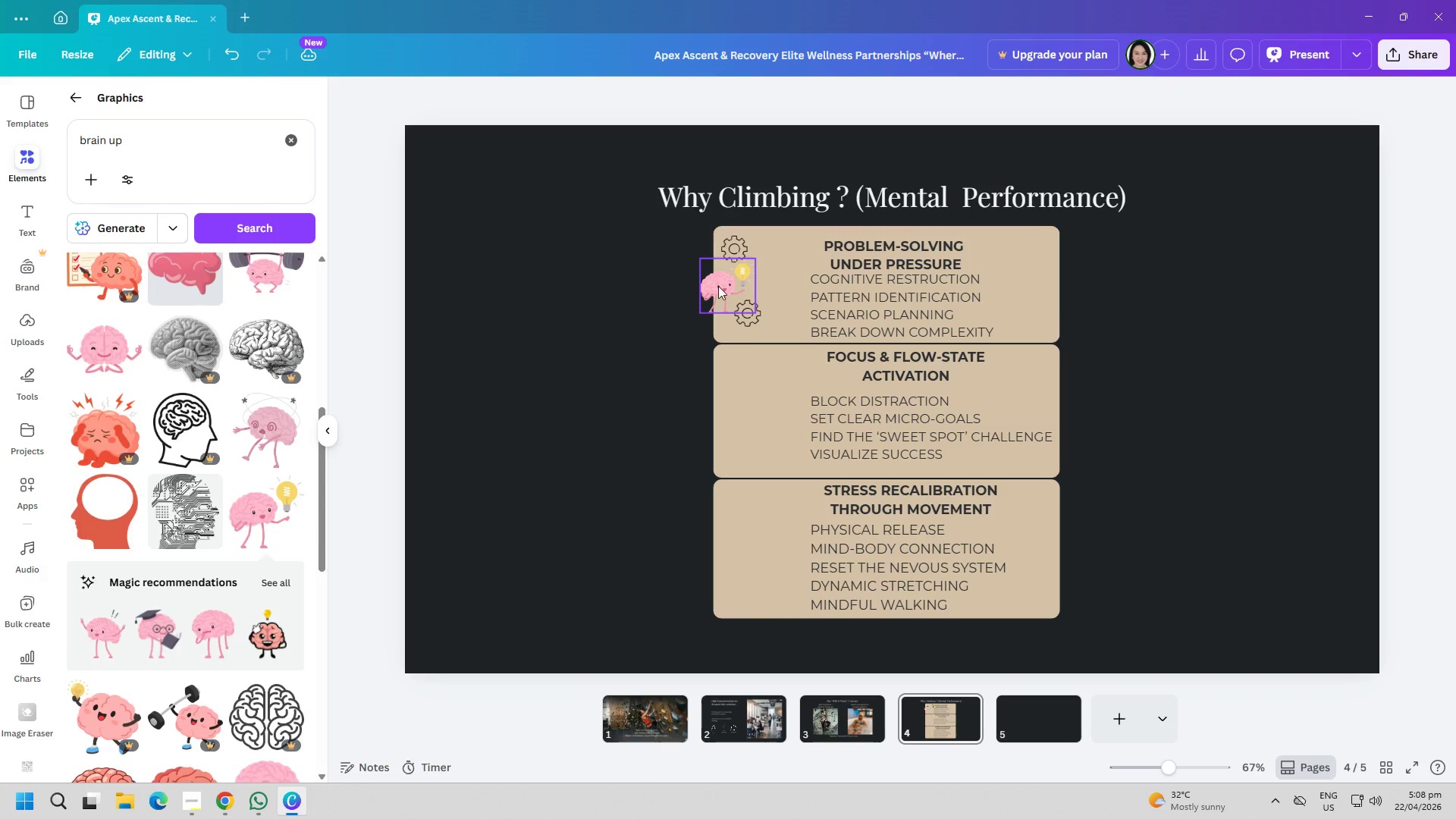 
left_click([717, 286])
 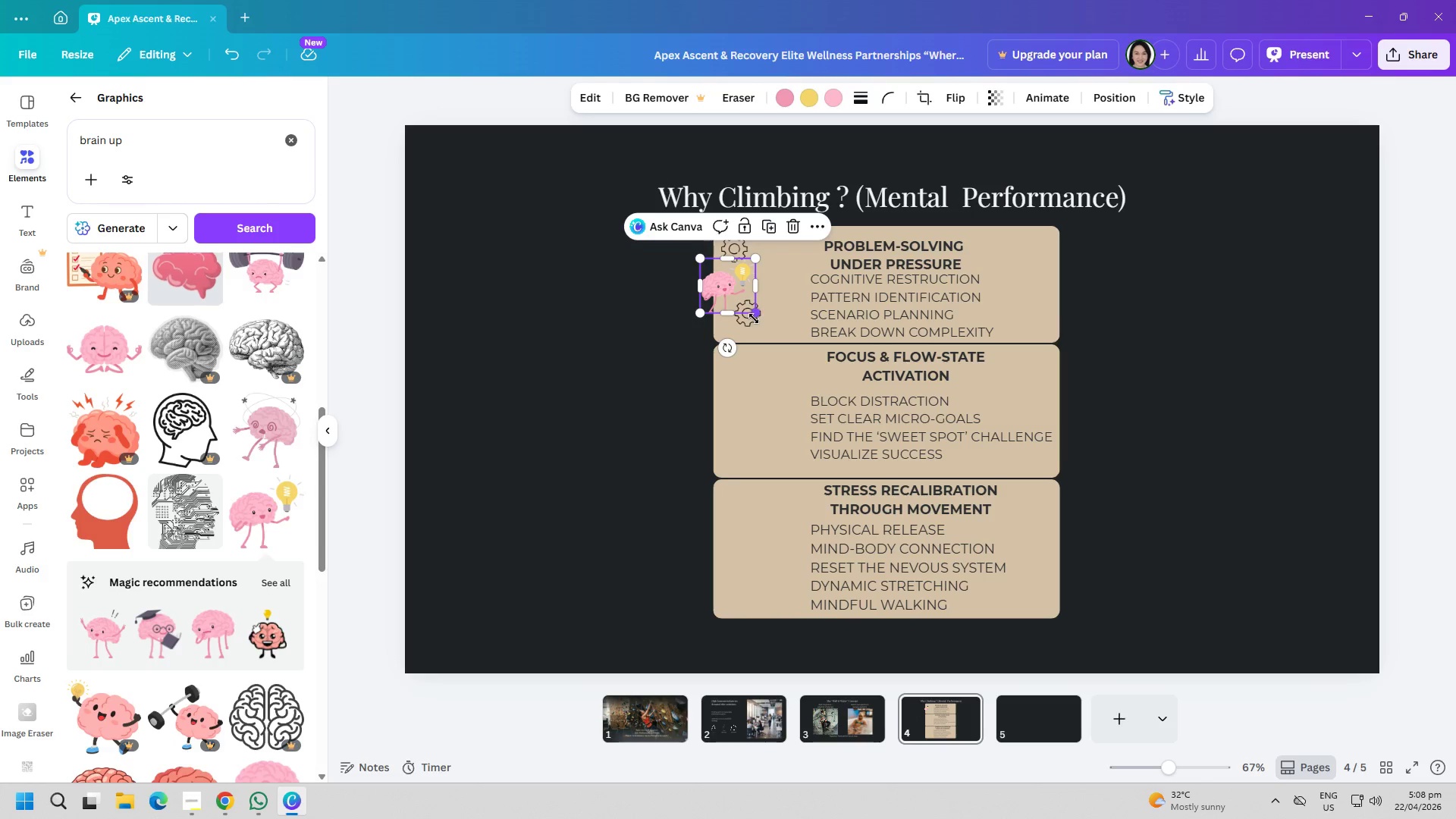 
left_click_drag(start_coordinate=[755, 317], to_coordinate=[781, 352])
 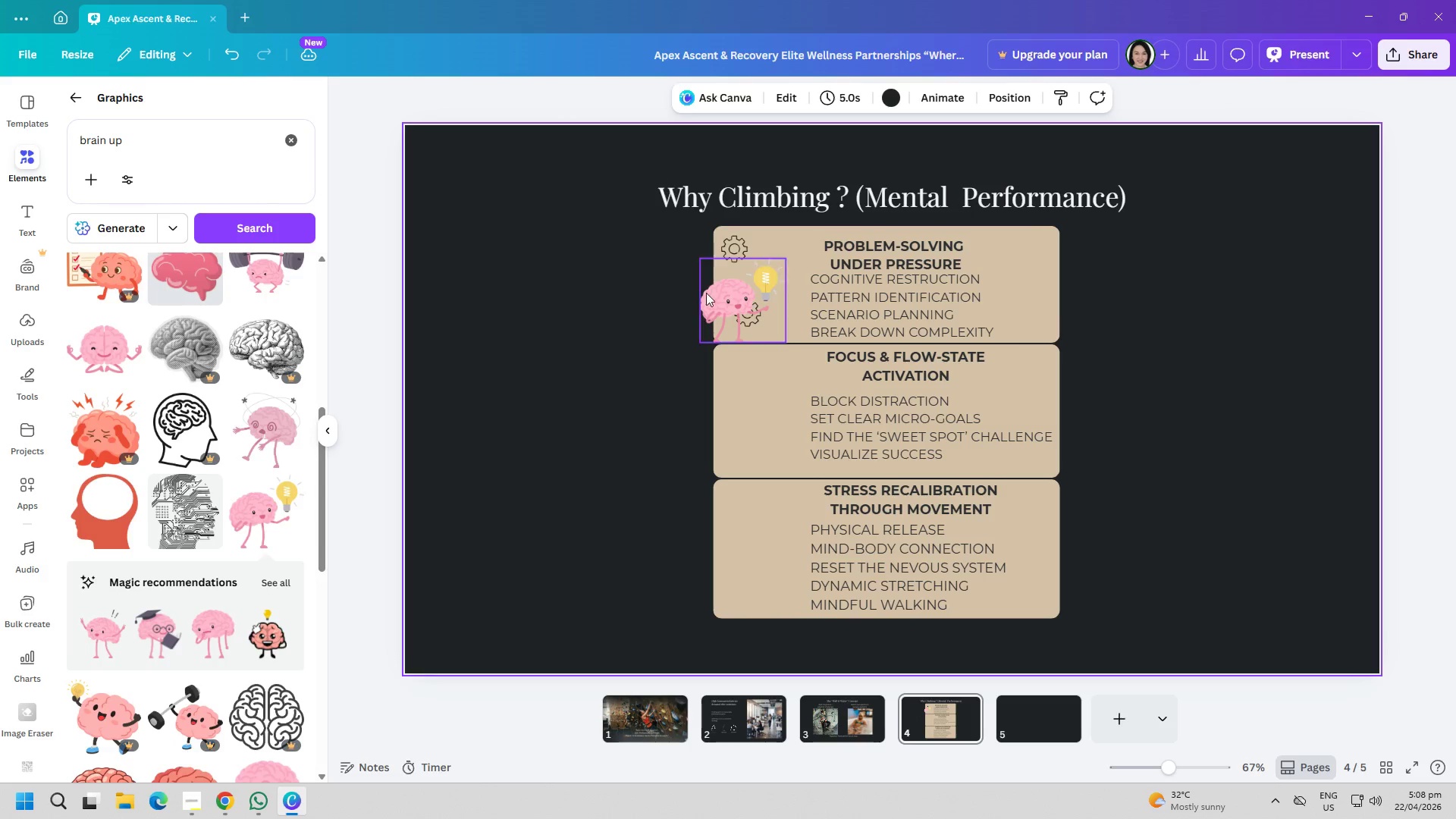 
left_click_drag(start_coordinate=[745, 296], to_coordinate=[777, 279])
 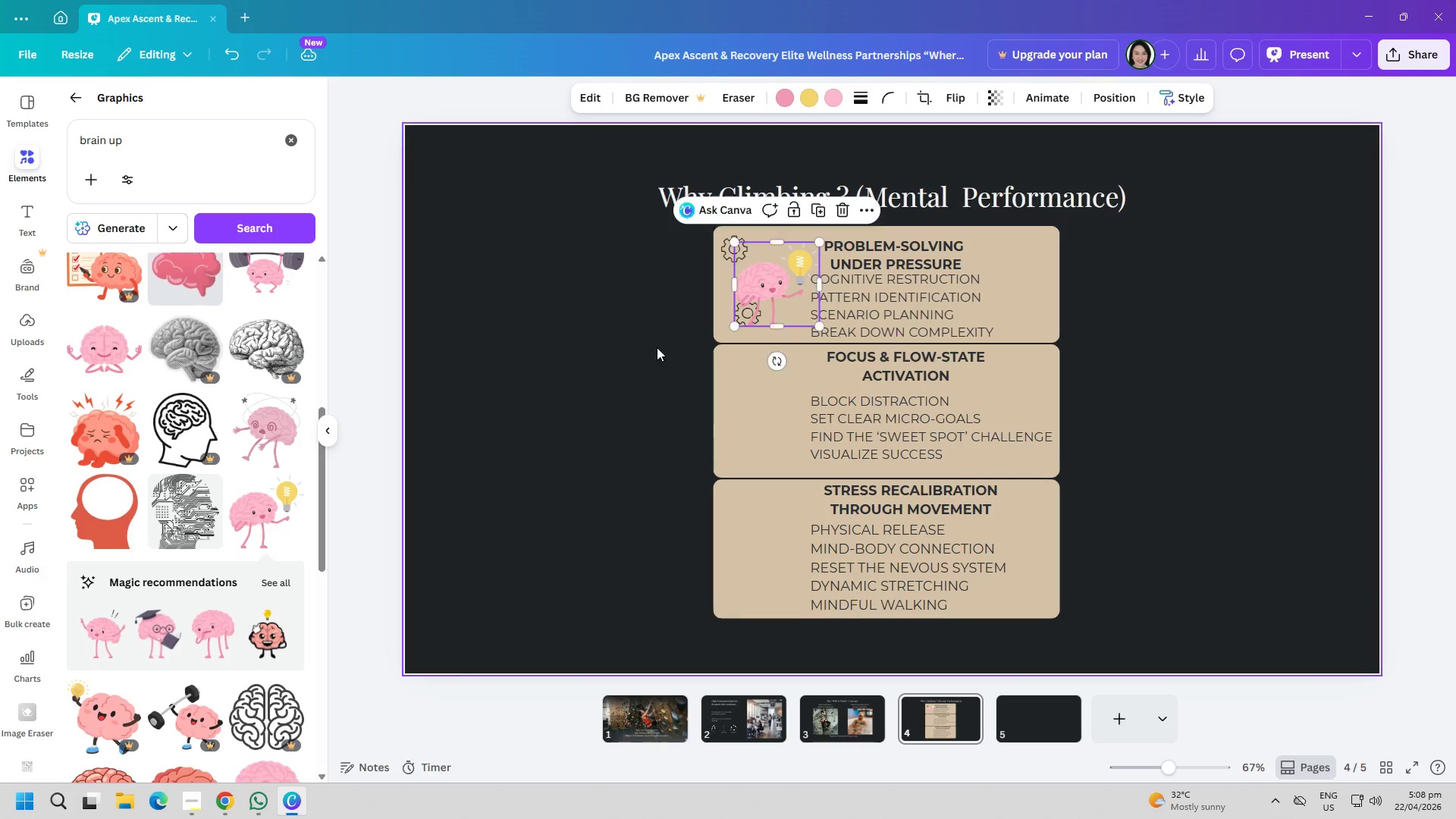 
left_click([647, 352])
 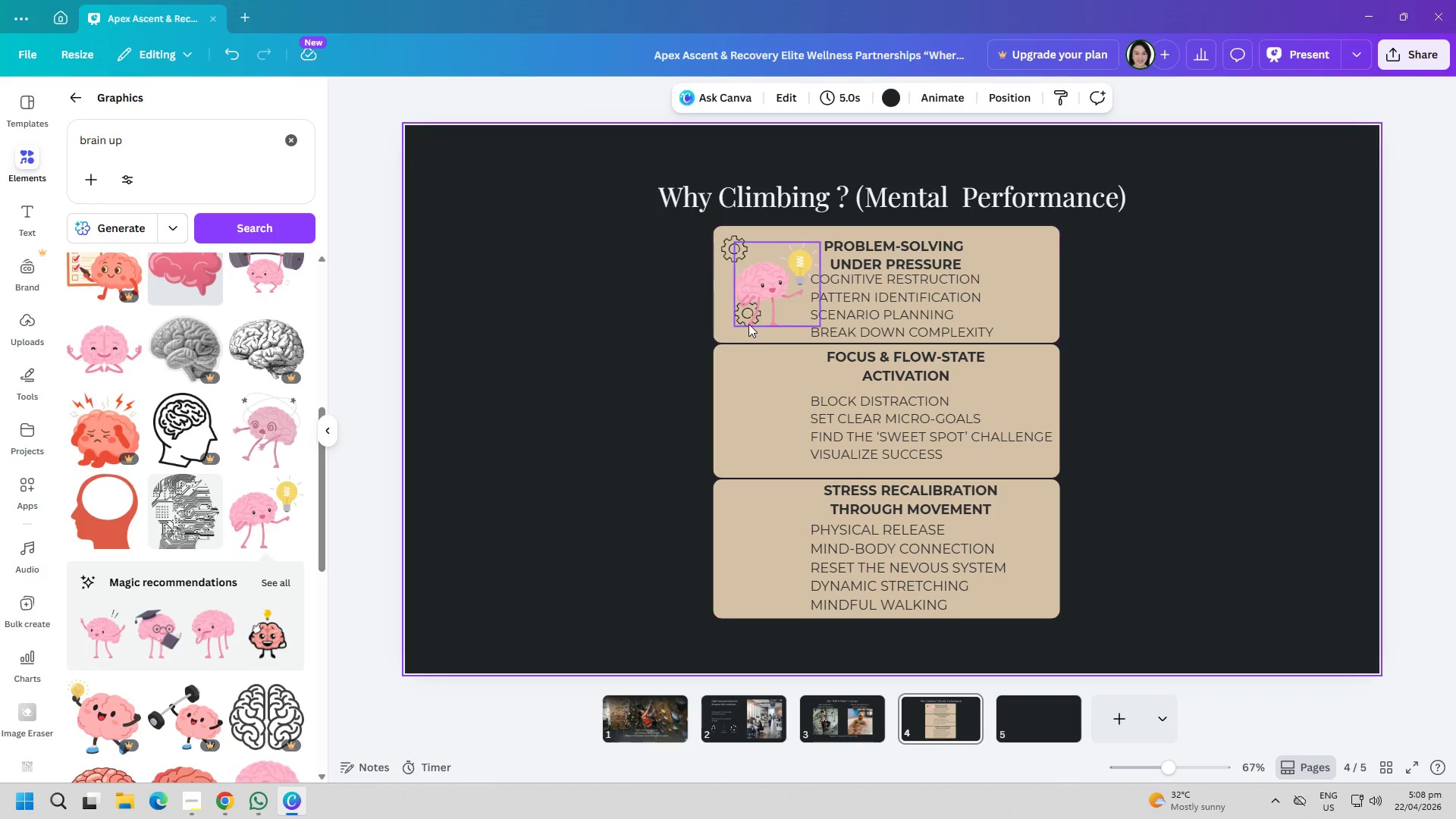 
left_click([748, 322])
 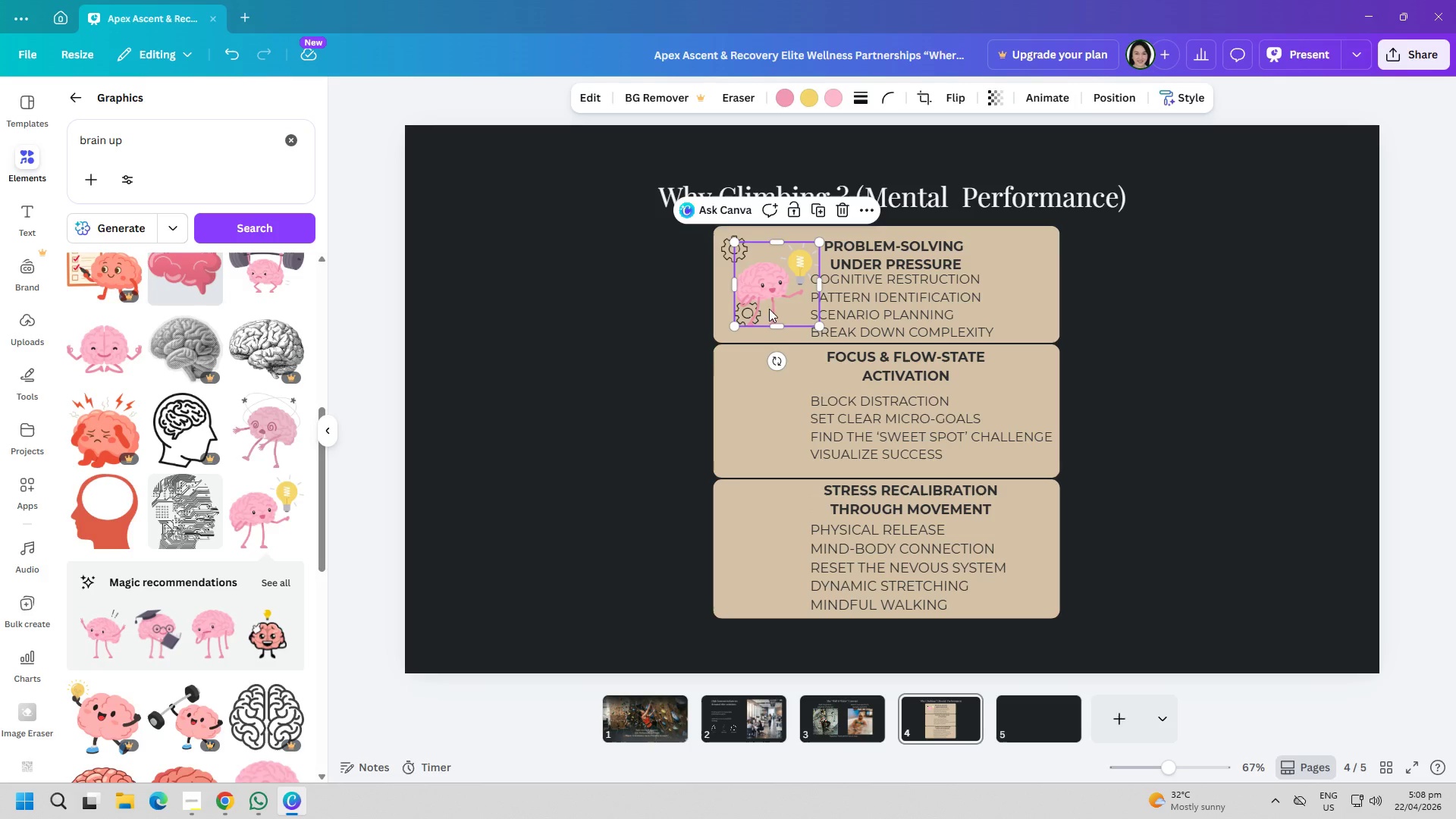 
left_click_drag(start_coordinate=[776, 293], to_coordinate=[784, 276])
 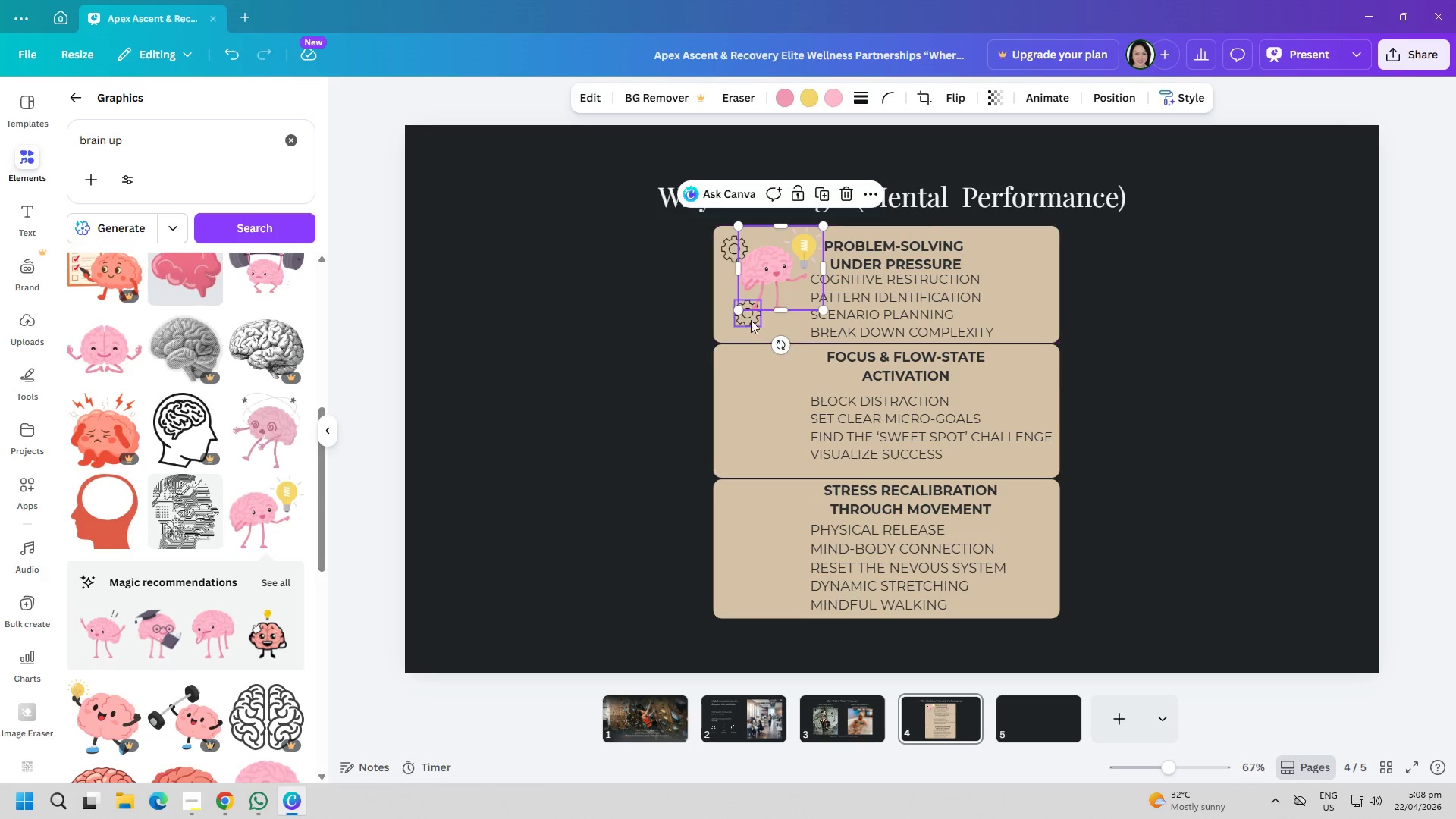 
left_click_drag(start_coordinate=[751, 317], to_coordinate=[621, 344])
 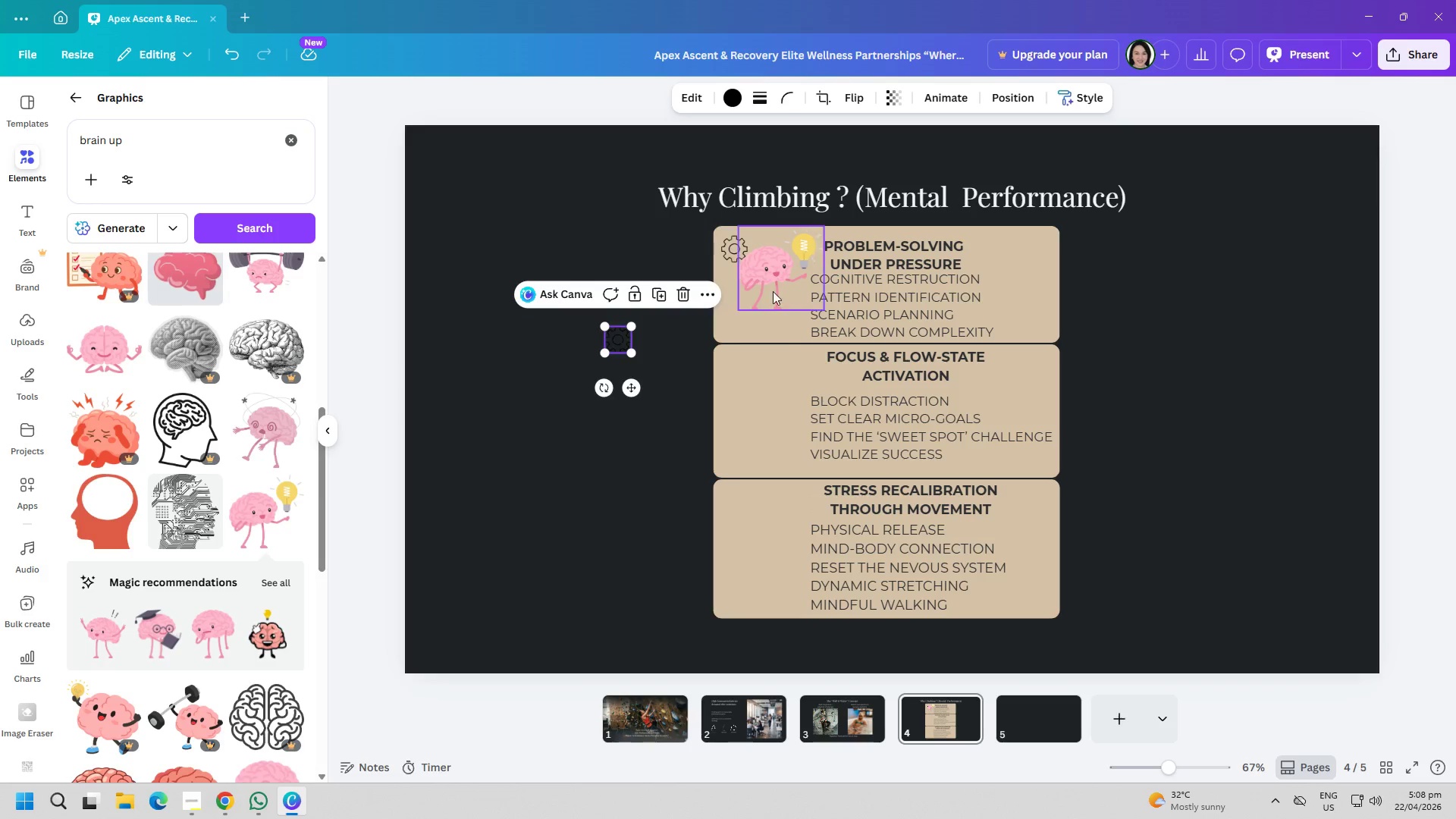 
left_click_drag(start_coordinate=[773, 291], to_coordinate=[770, 309])
 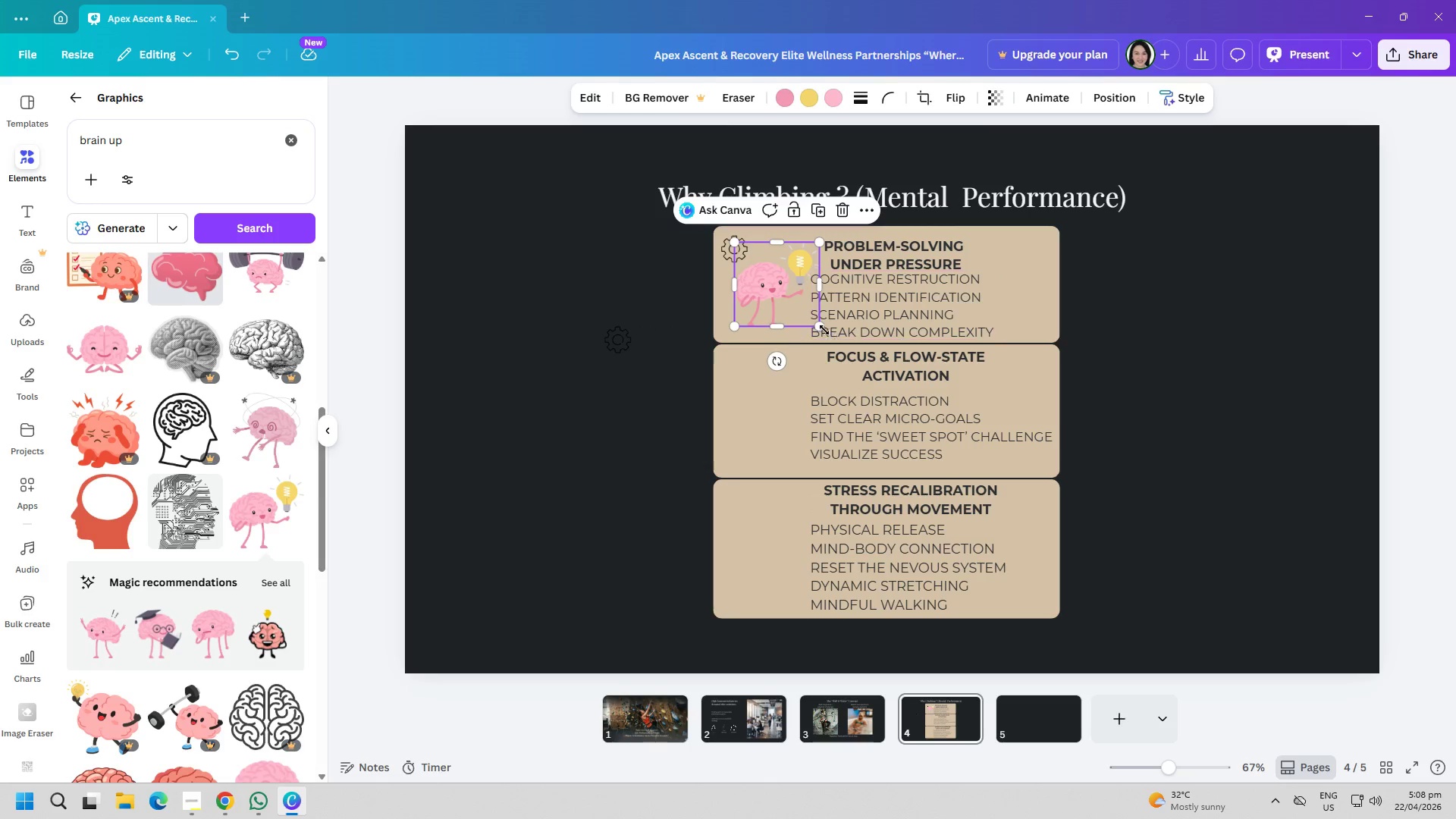 
left_click_drag(start_coordinate=[823, 330], to_coordinate=[829, 330])
 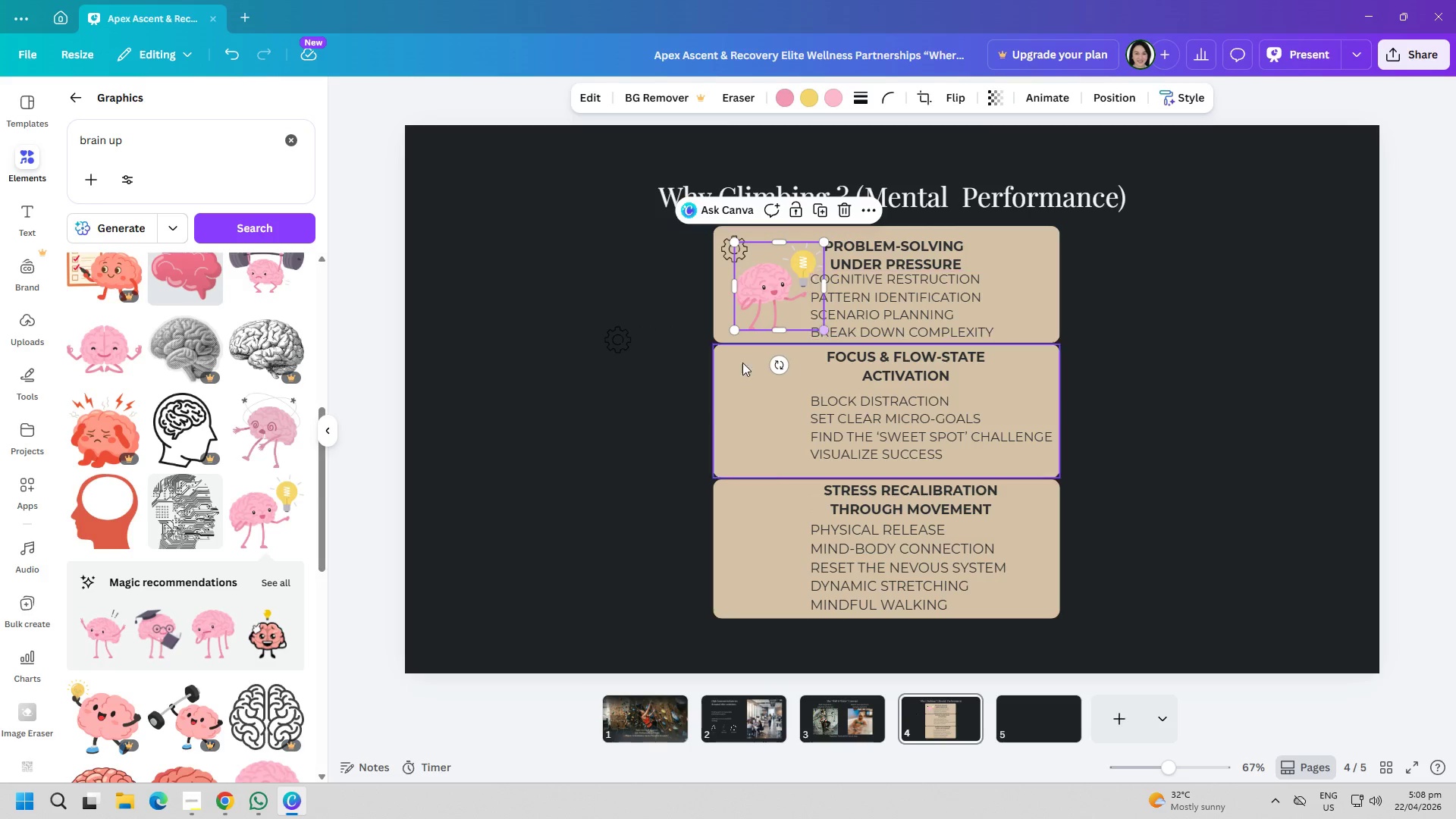 
left_click_drag(start_coordinate=[604, 400], to_coordinate=[610, 400])
 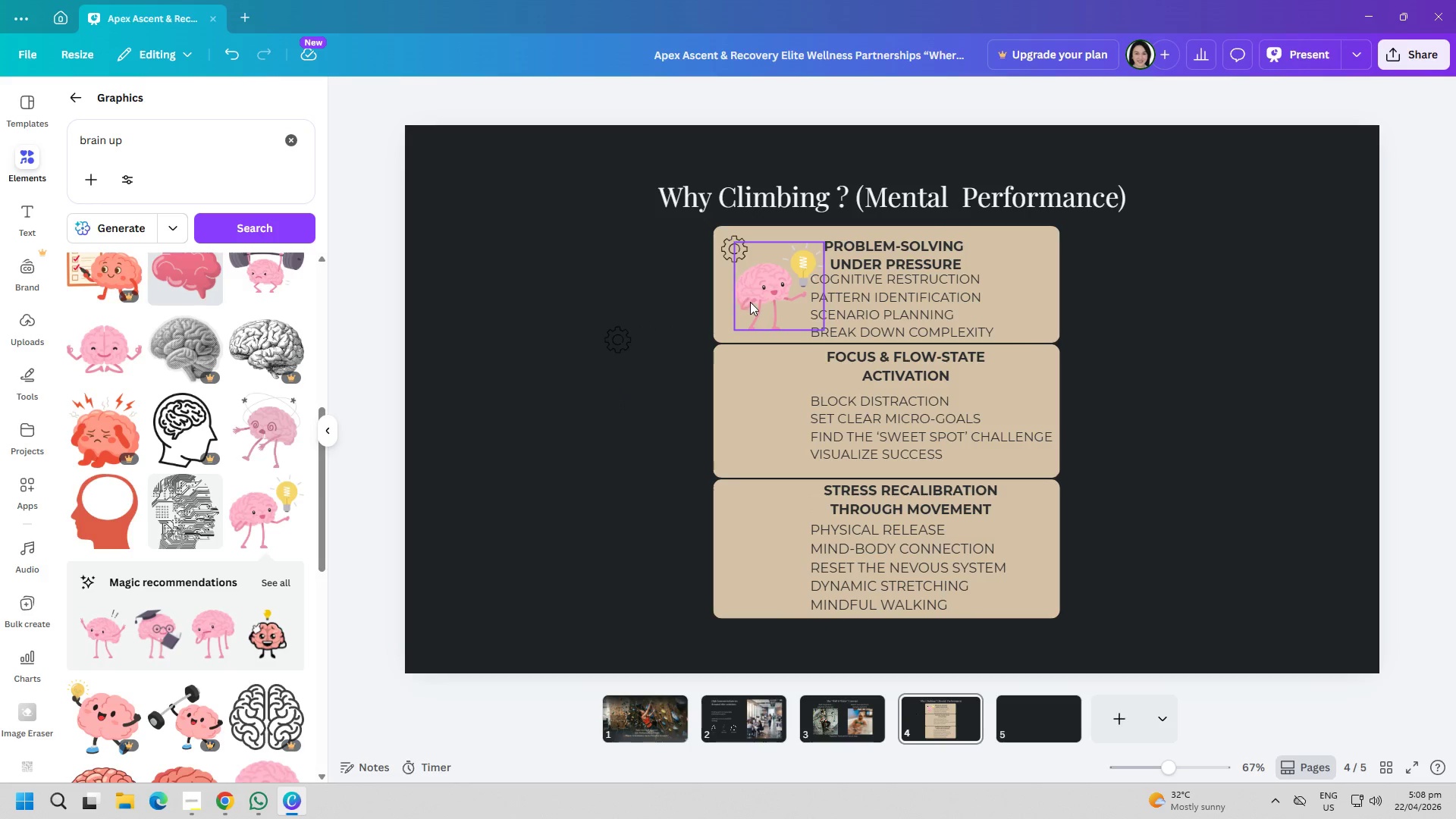 
left_click_drag(start_coordinate=[770, 302], to_coordinate=[770, 295])
 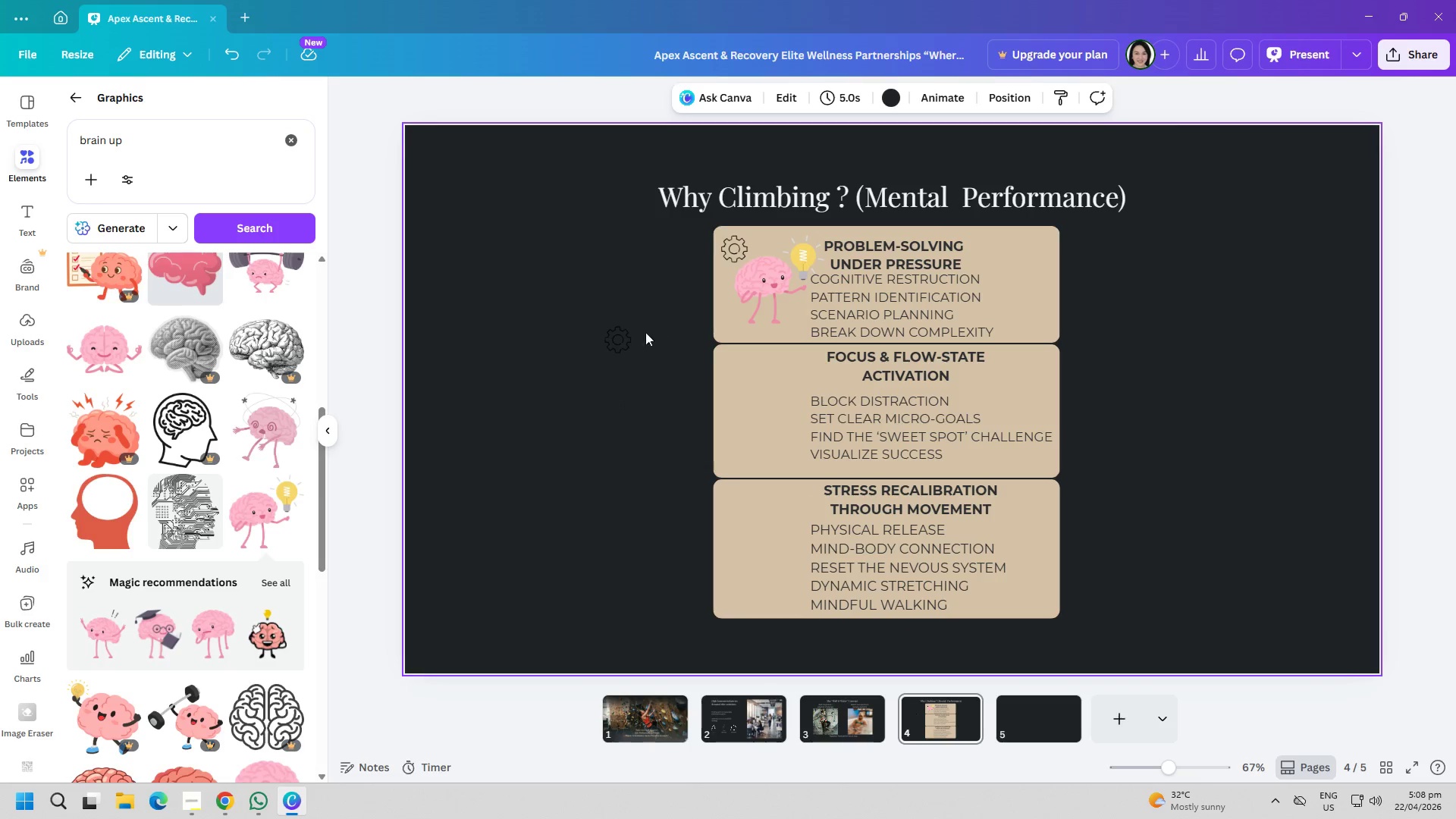 
left_click_drag(start_coordinate=[616, 340], to_coordinate=[744, 313])
 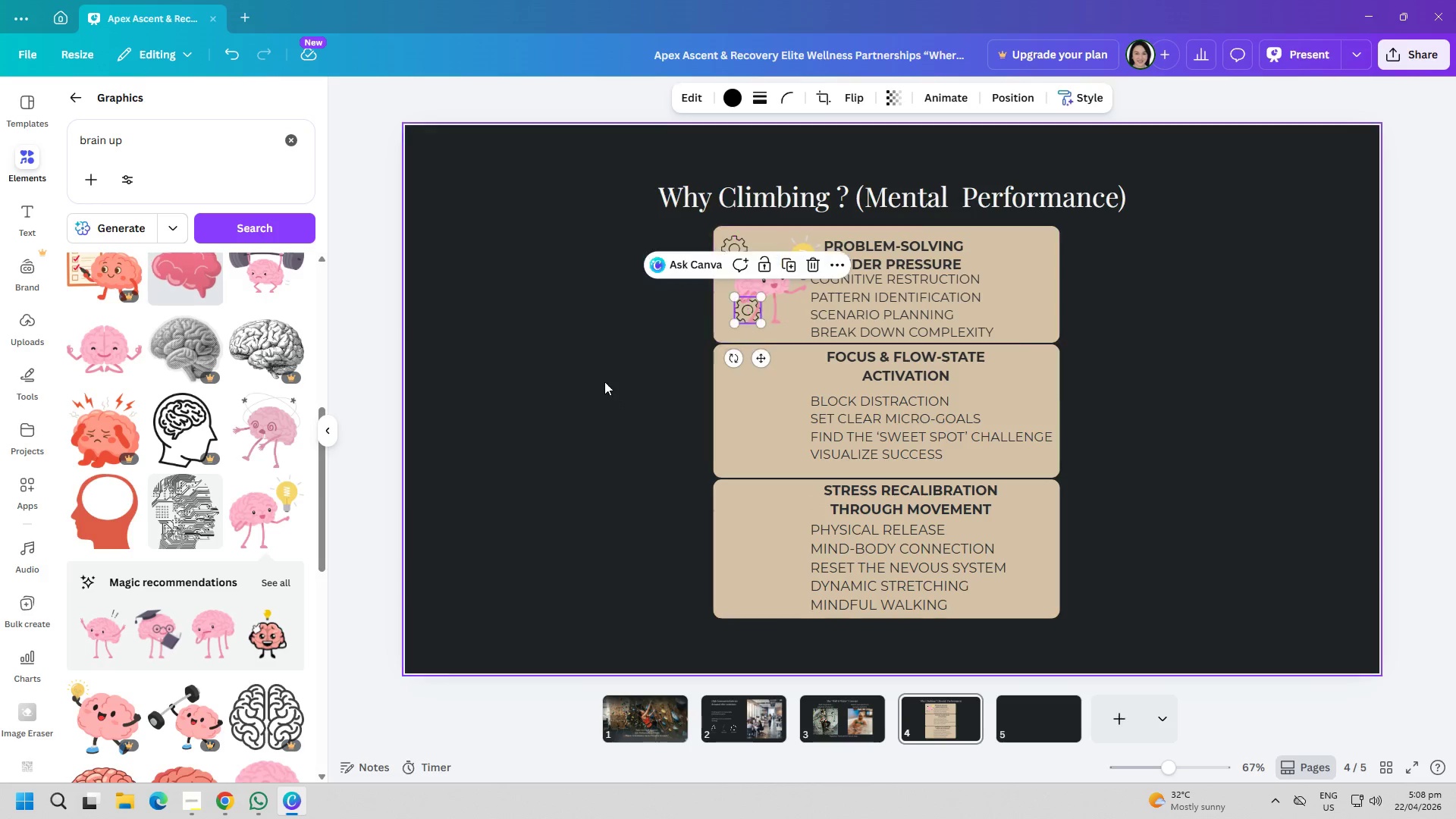 
left_click([601, 381])
 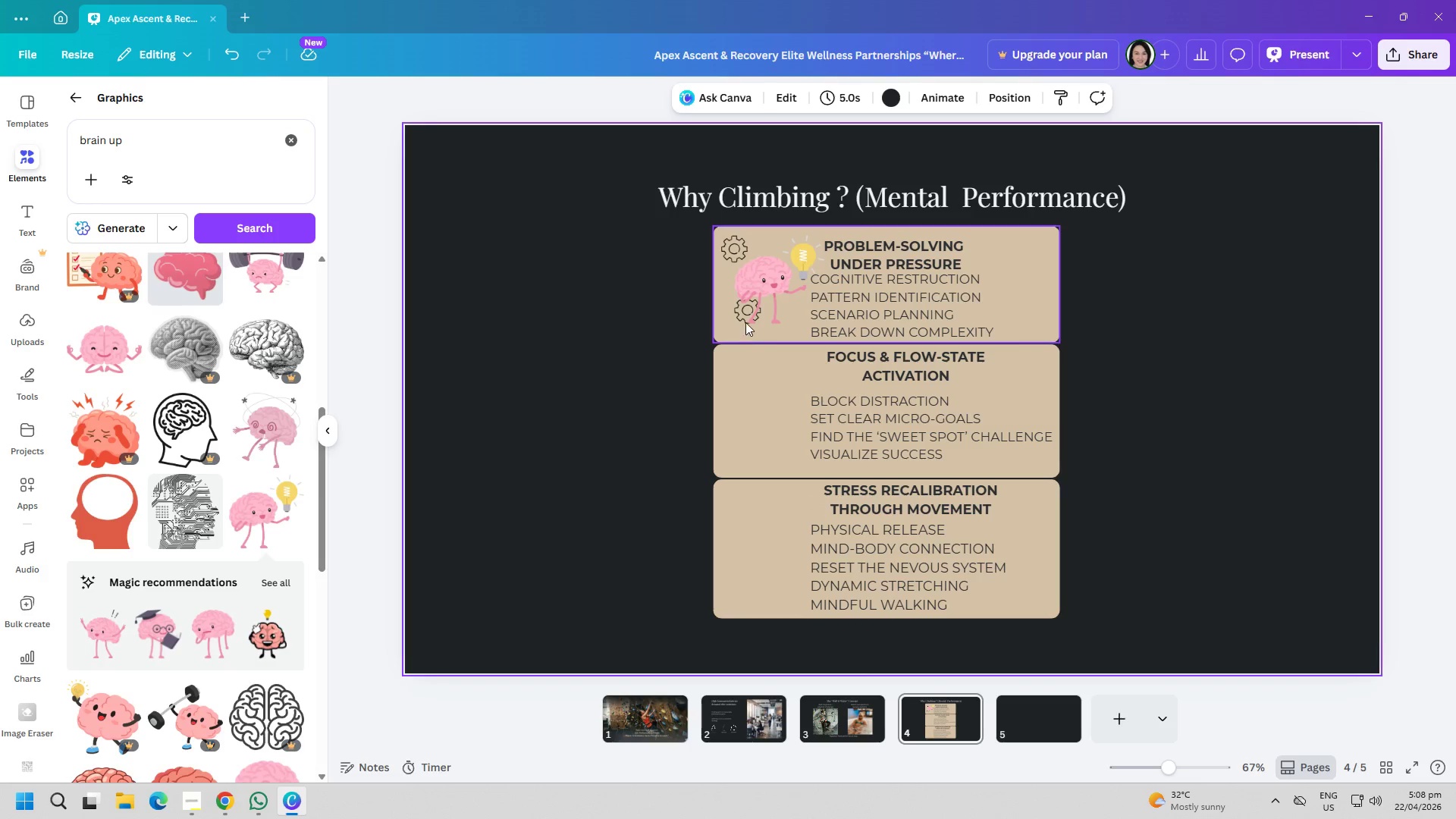 
left_click([744, 309])
 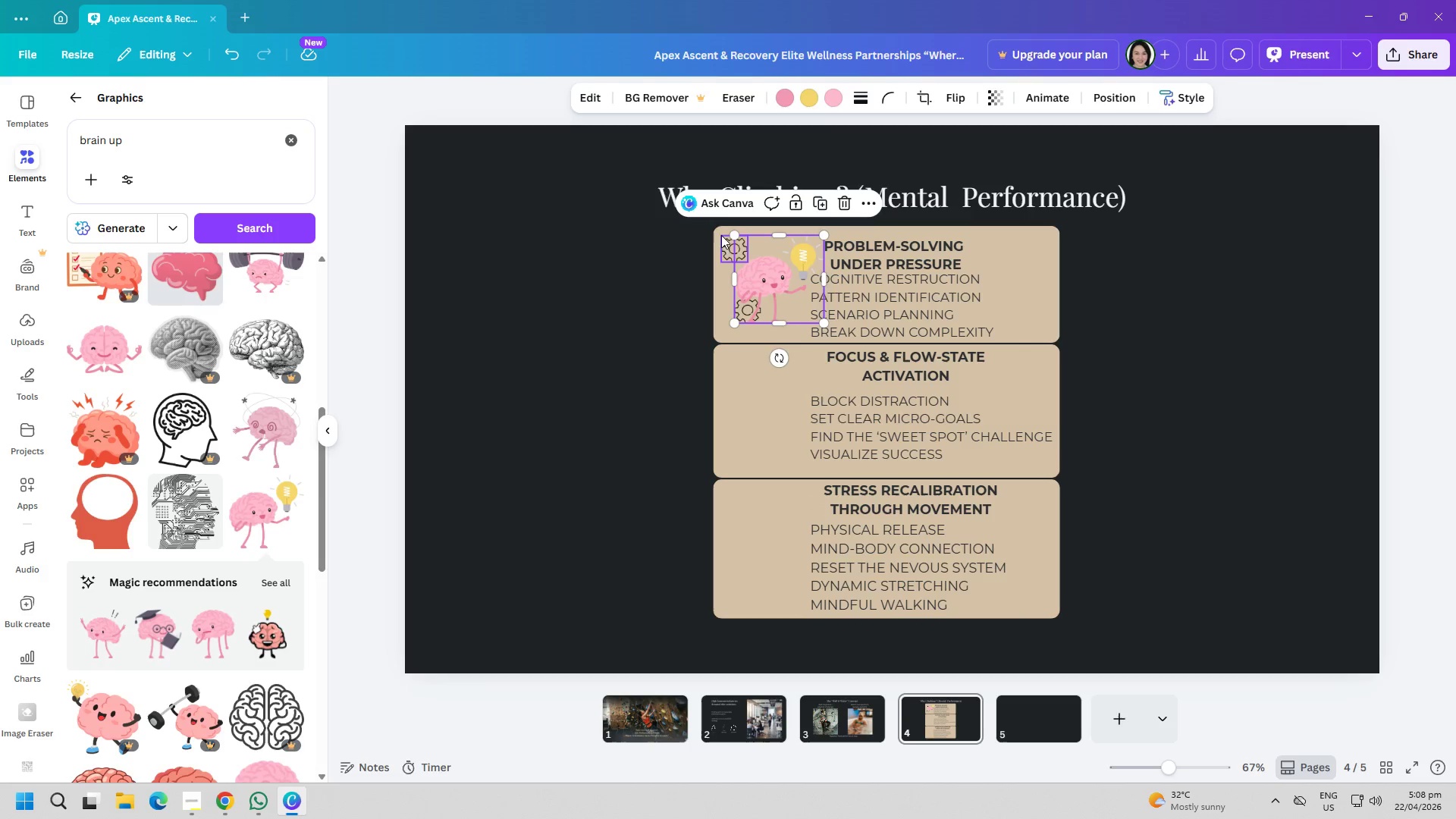 
left_click_drag(start_coordinate=[726, 252], to_coordinate=[733, 252])
 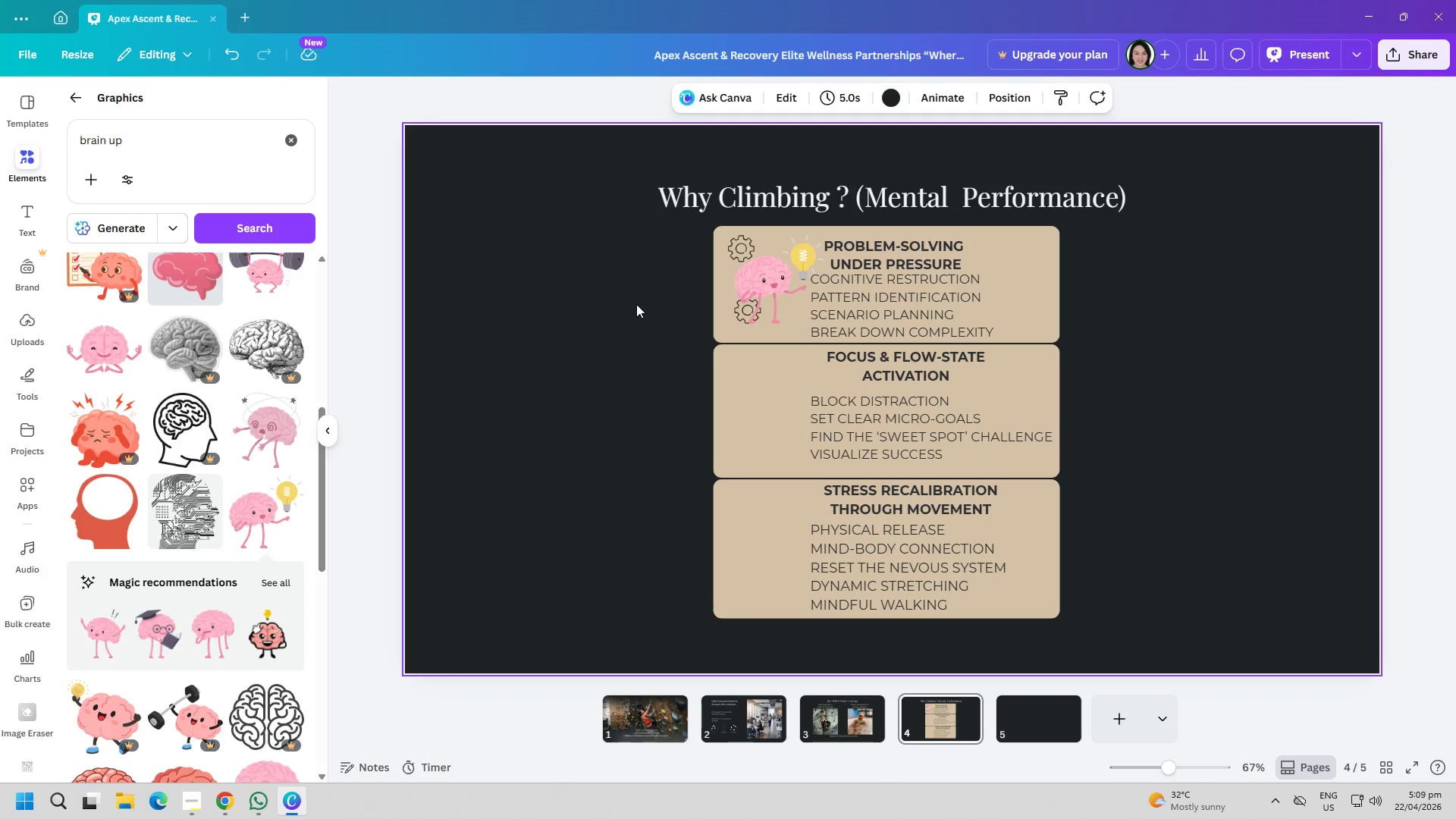 
wait(8.53)
 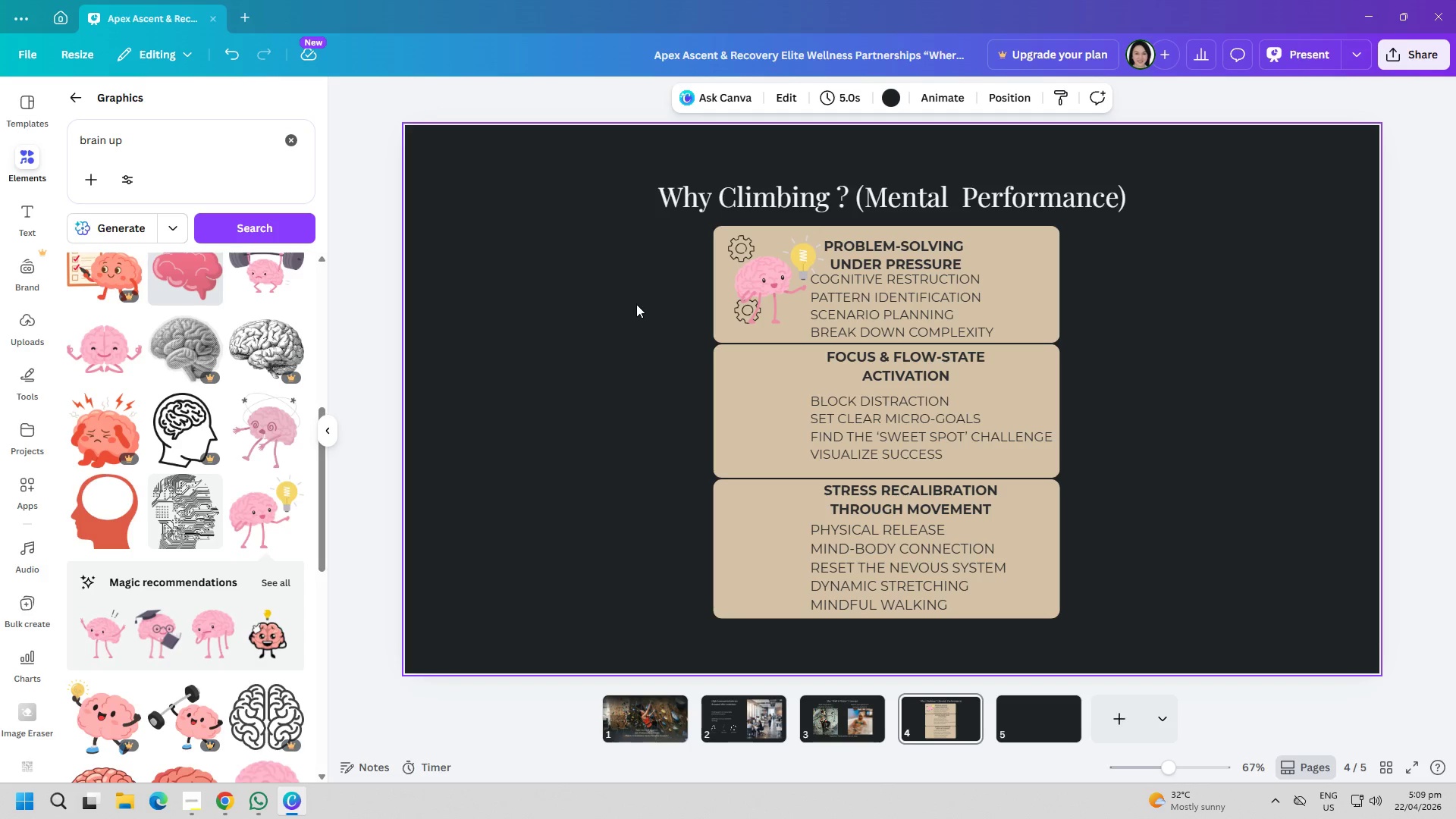 
left_click([83, 368])
 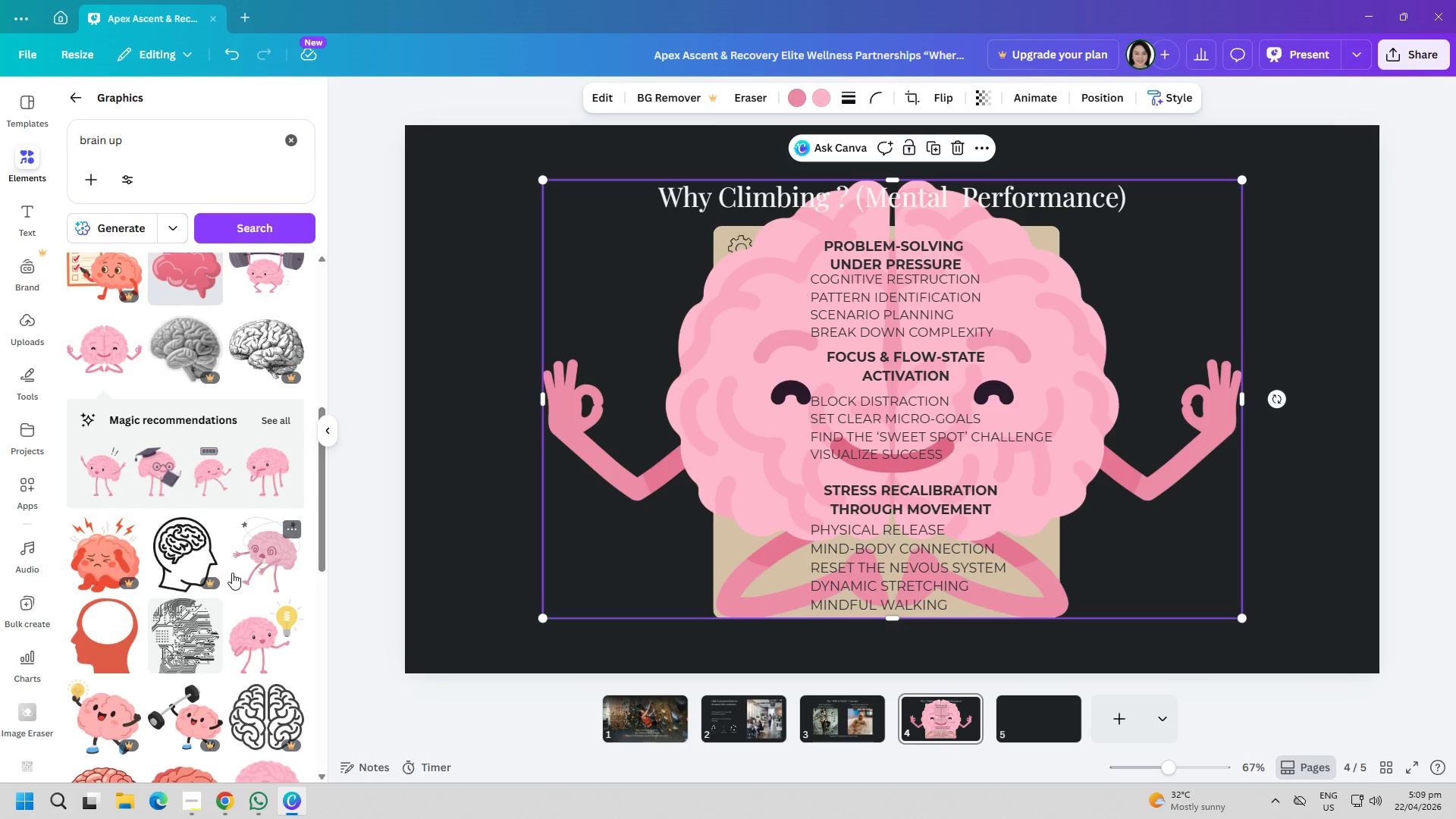 
scroll: coordinate [264, 567], scroll_direction: down, amount: 12.0
 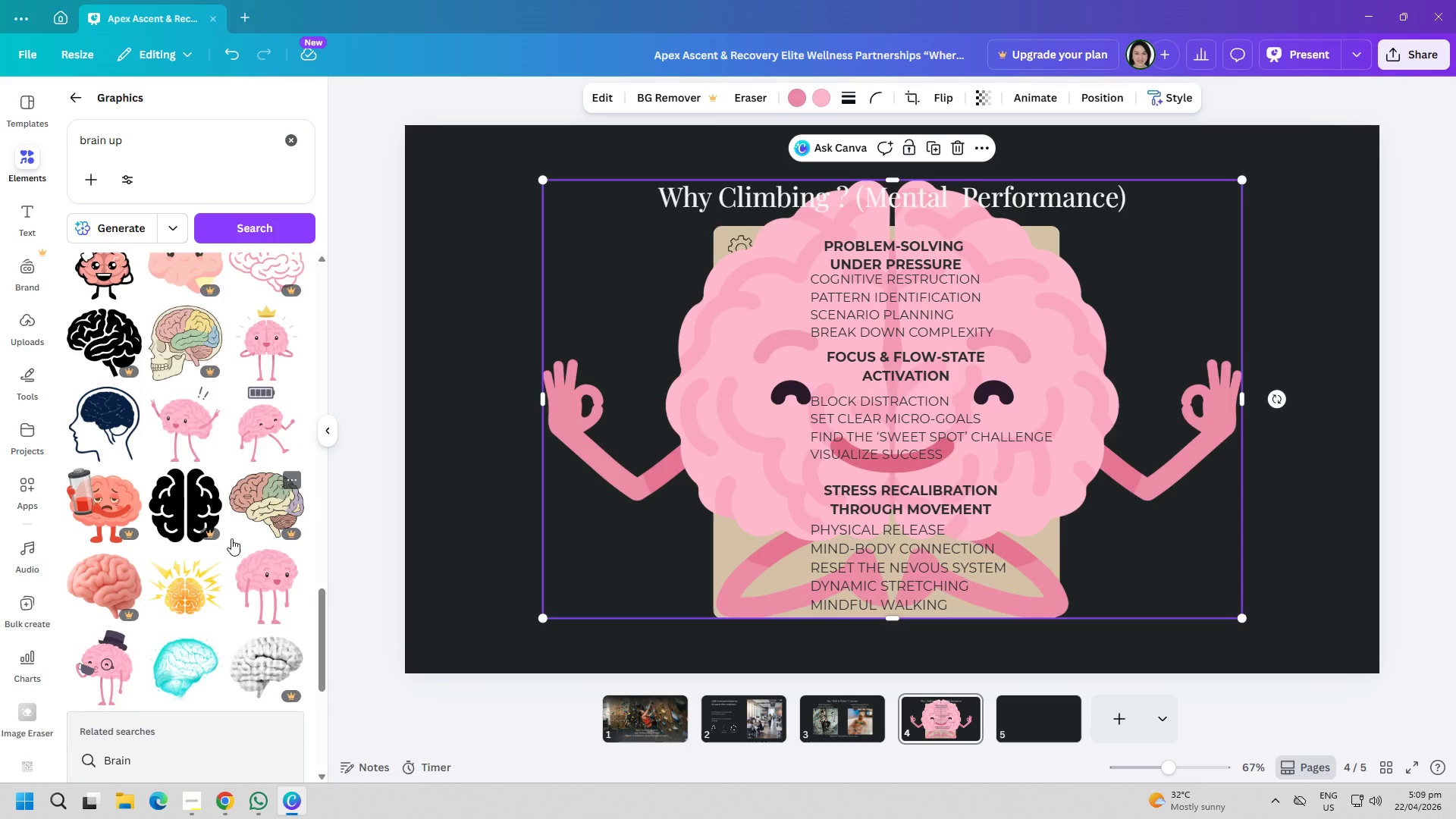 
scroll: coordinate [231, 538], scroll_direction: down, amount: 3.0
 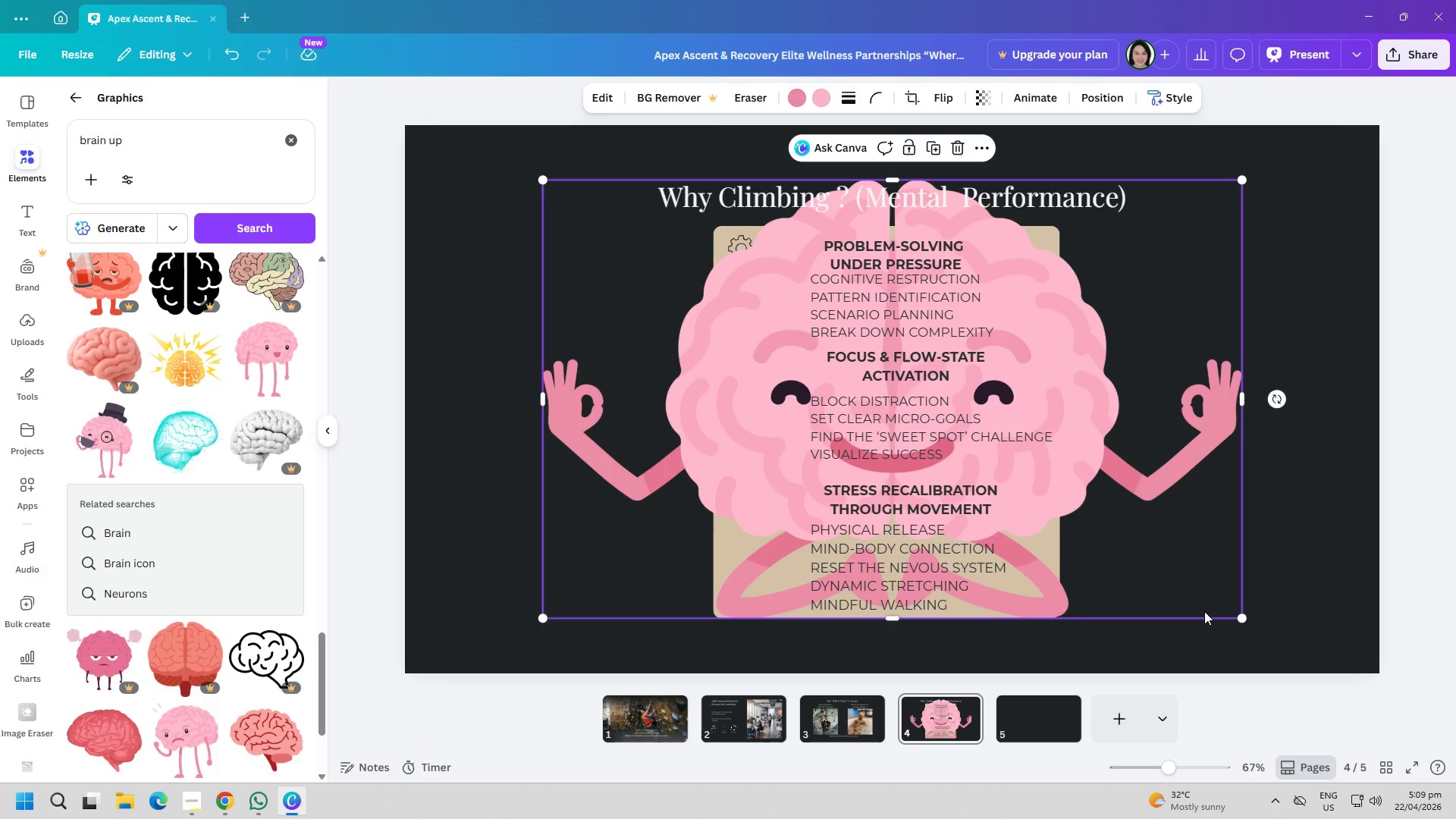 
left_click_drag(start_coordinate=[1240, 618], to_coordinate=[609, 383])
 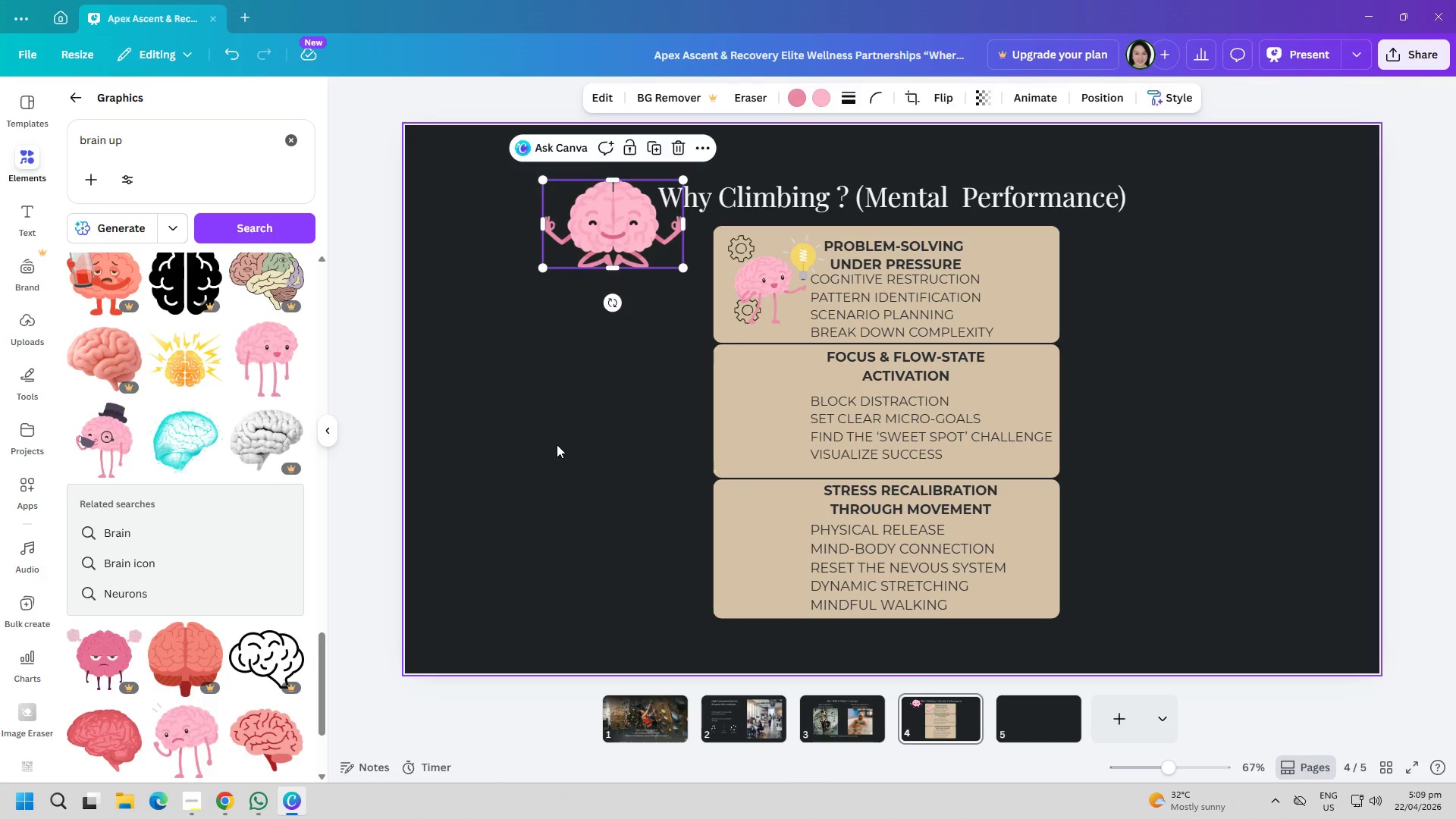 
left_click([557, 444])
 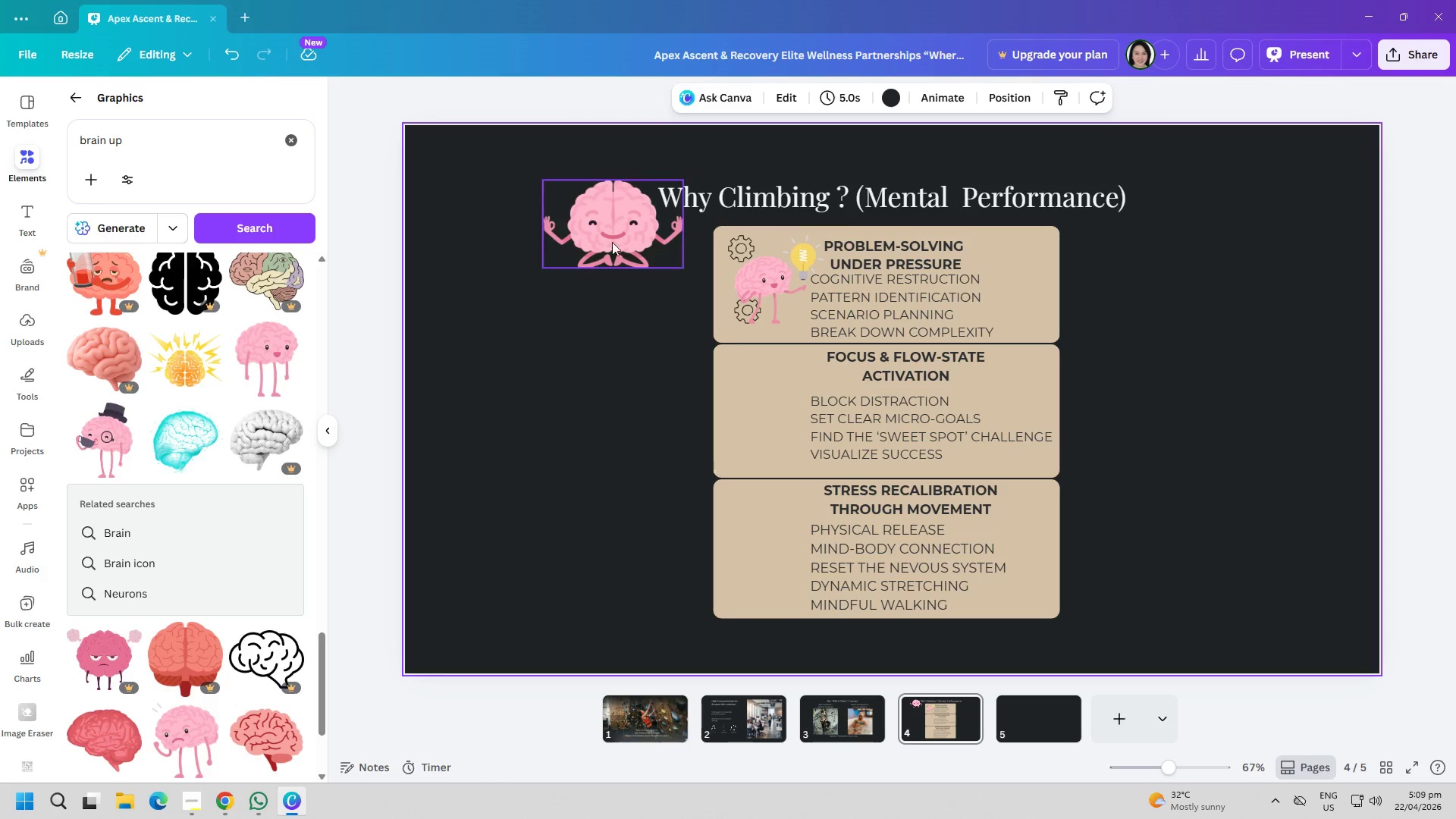 
left_click_drag(start_coordinate=[620, 230], to_coordinate=[782, 422])
 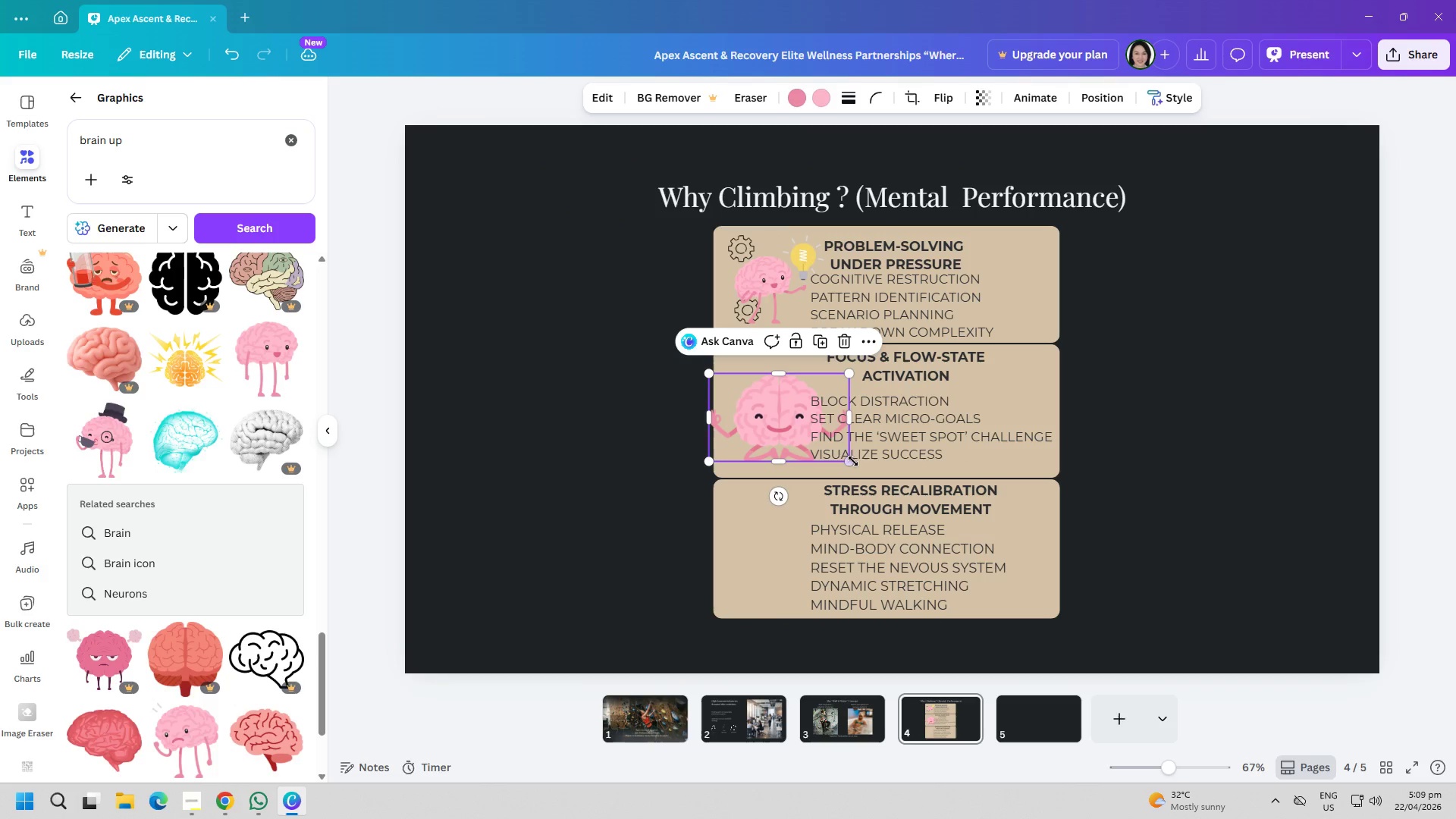 
left_click_drag(start_coordinate=[850, 461], to_coordinate=[807, 445])
 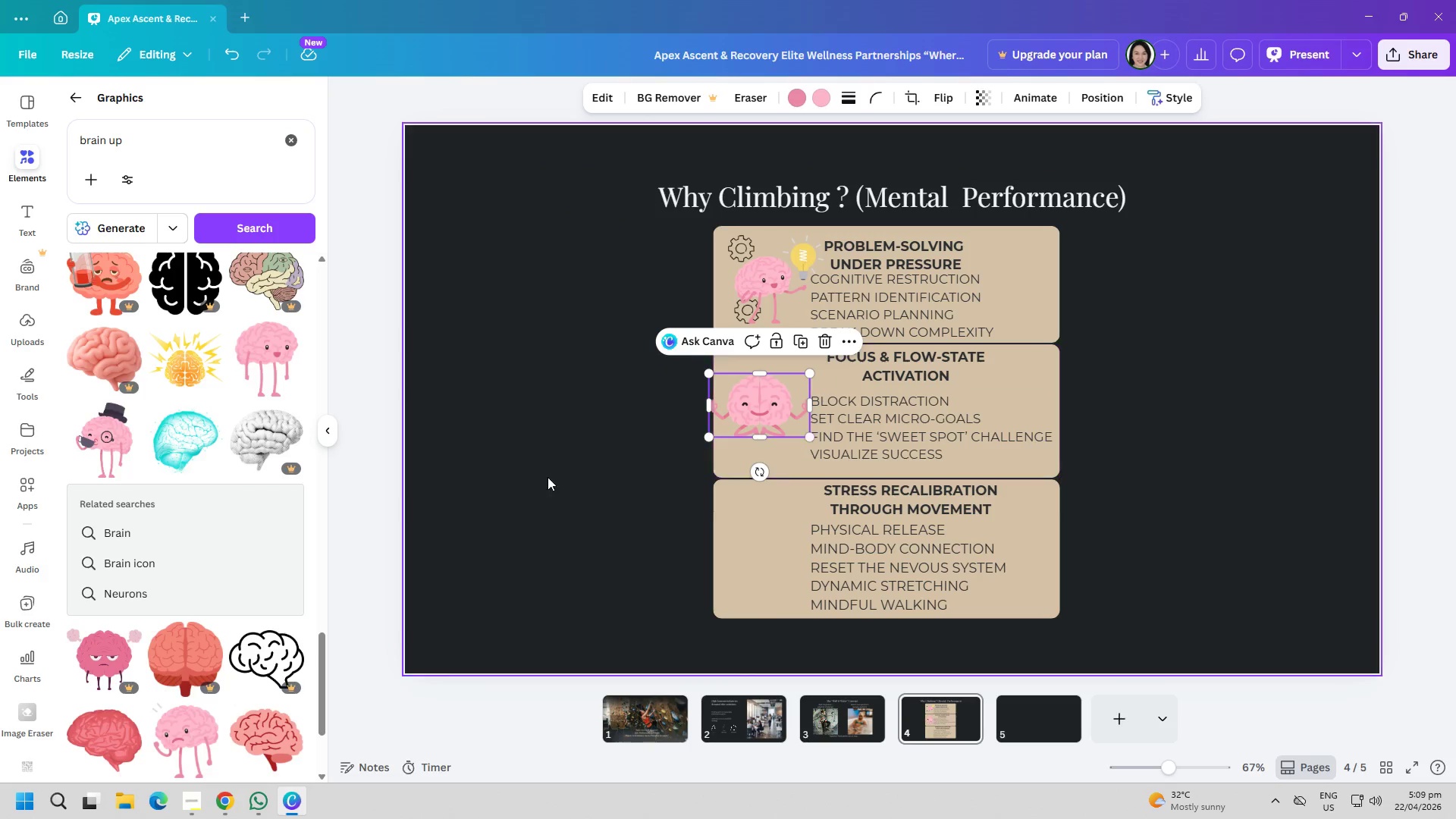 
left_click_drag(start_coordinate=[548, 477], to_coordinate=[554, 479])
 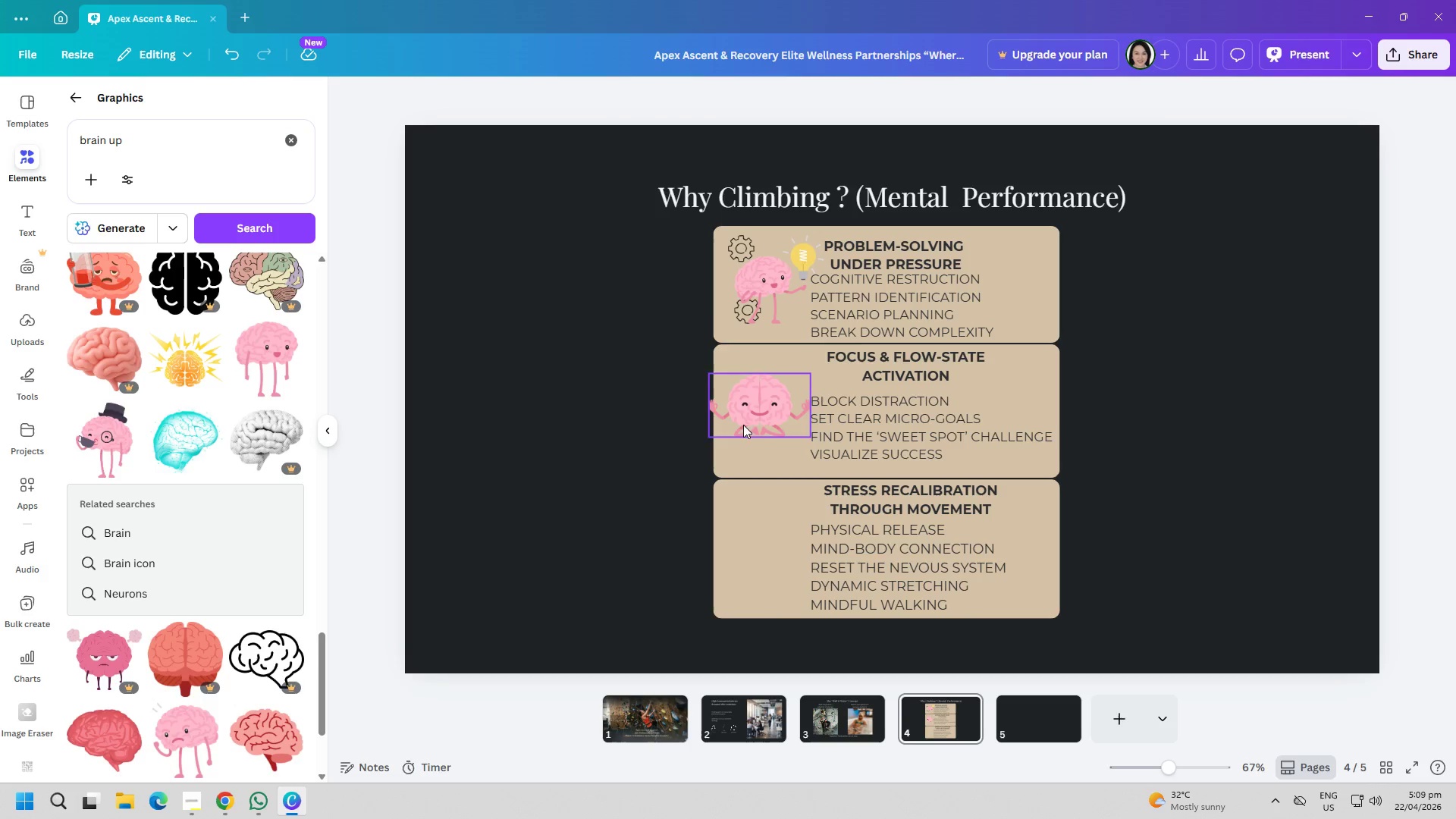 
left_click_drag(start_coordinate=[750, 419], to_coordinate=[750, 427])
 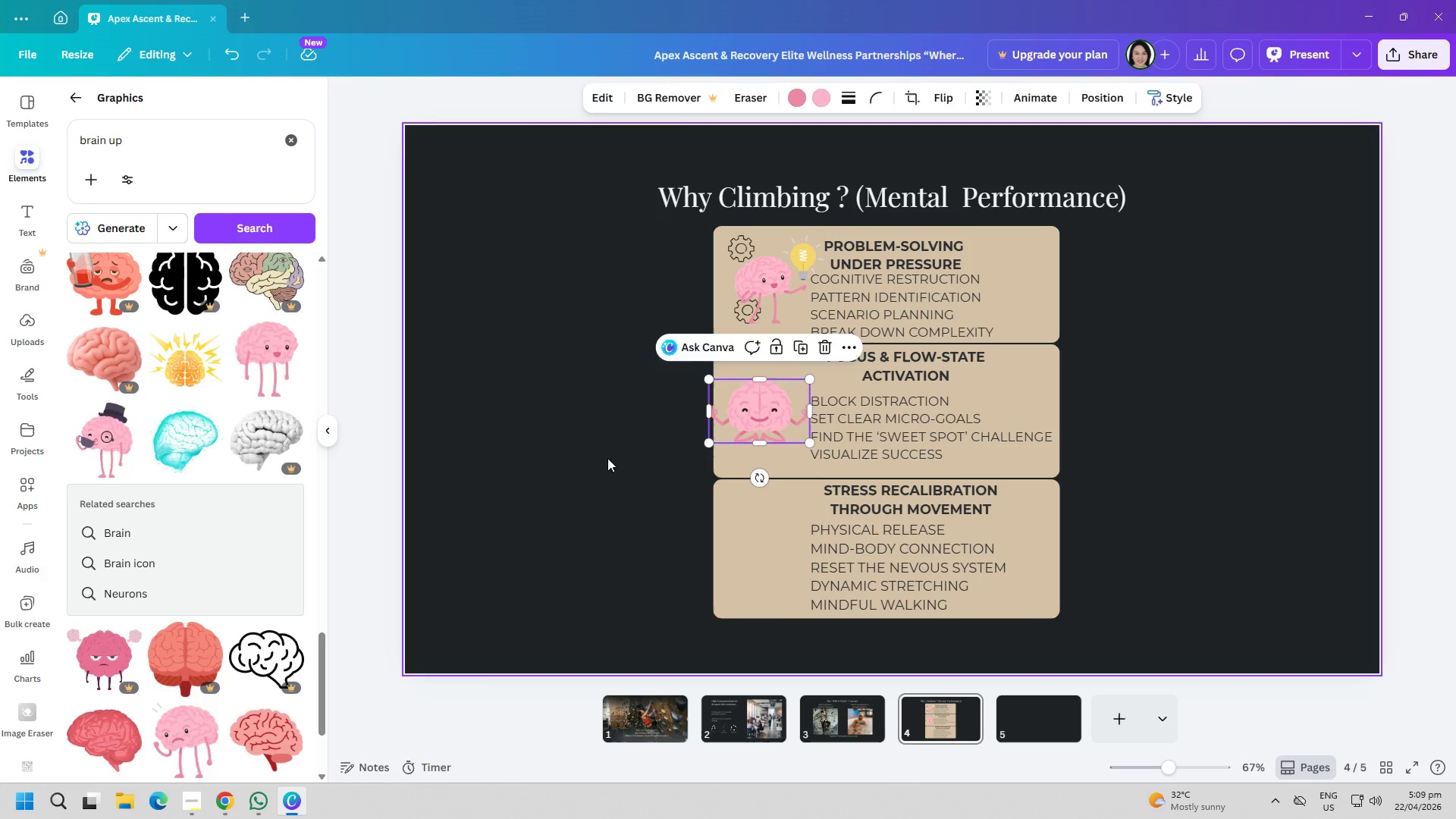 
left_click([607, 458])
 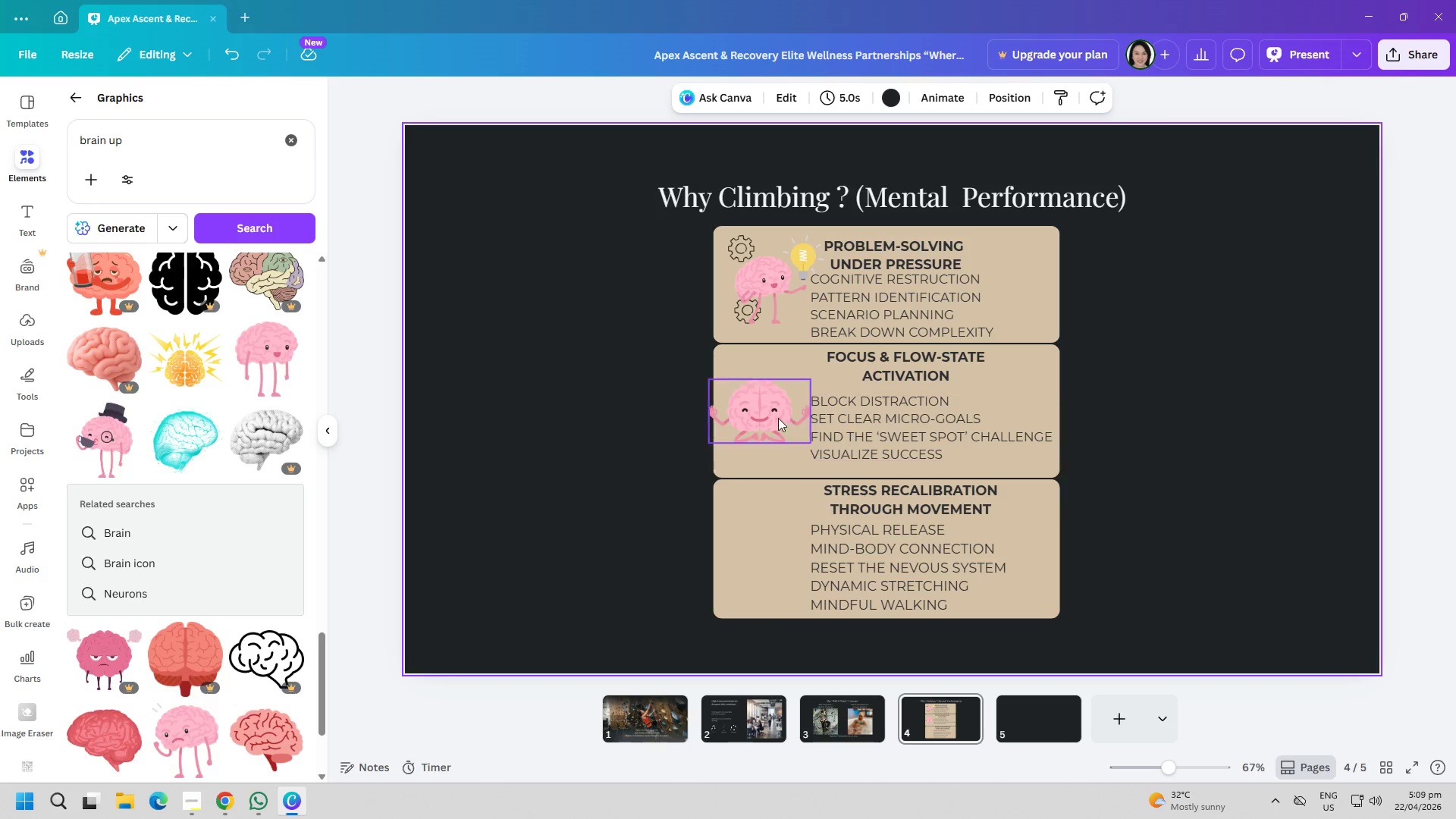 
left_click_drag(start_coordinate=[778, 418], to_coordinate=[780, 414])
 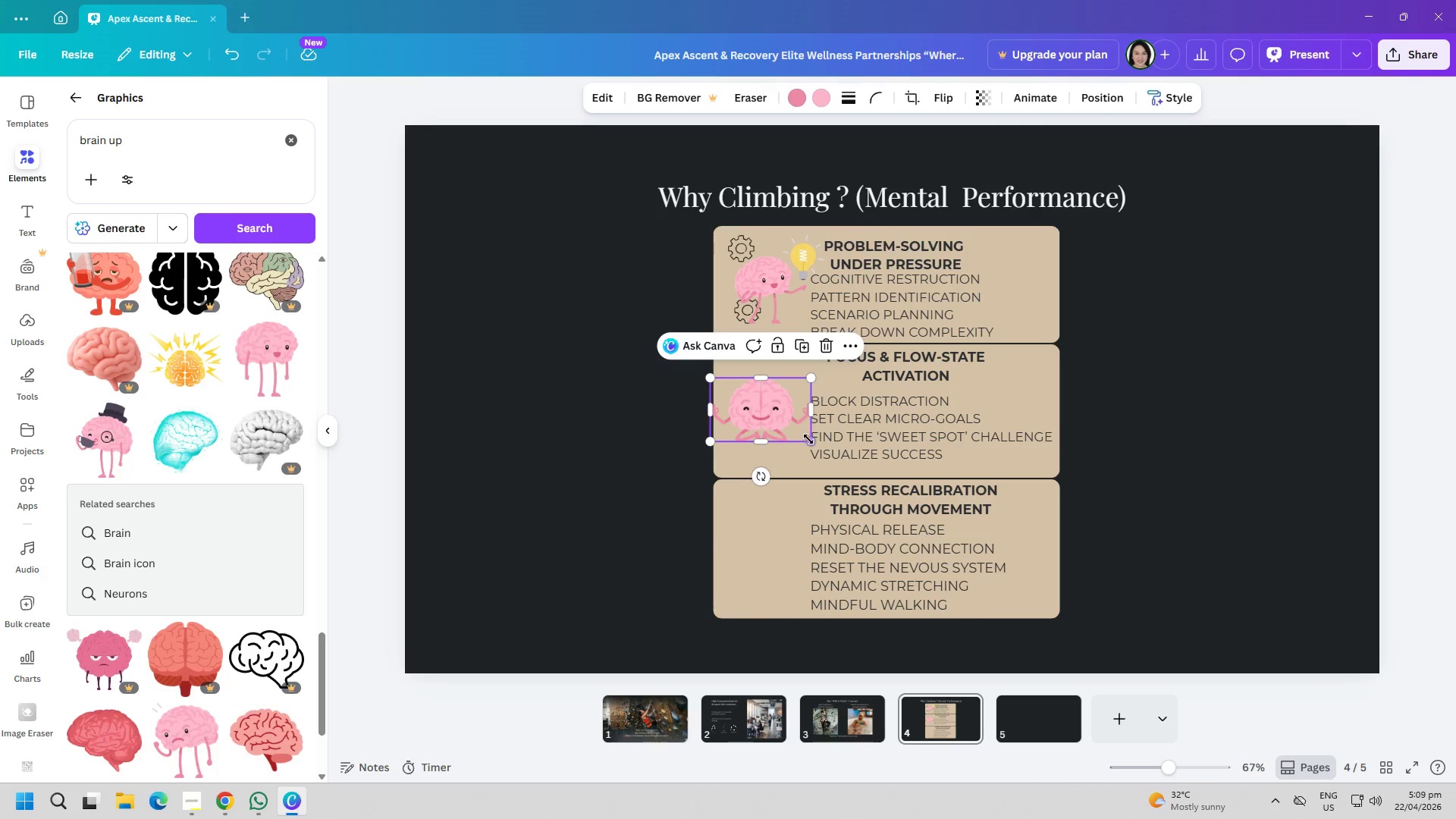 
left_click_drag(start_coordinate=[808, 439], to_coordinate=[793, 435])
 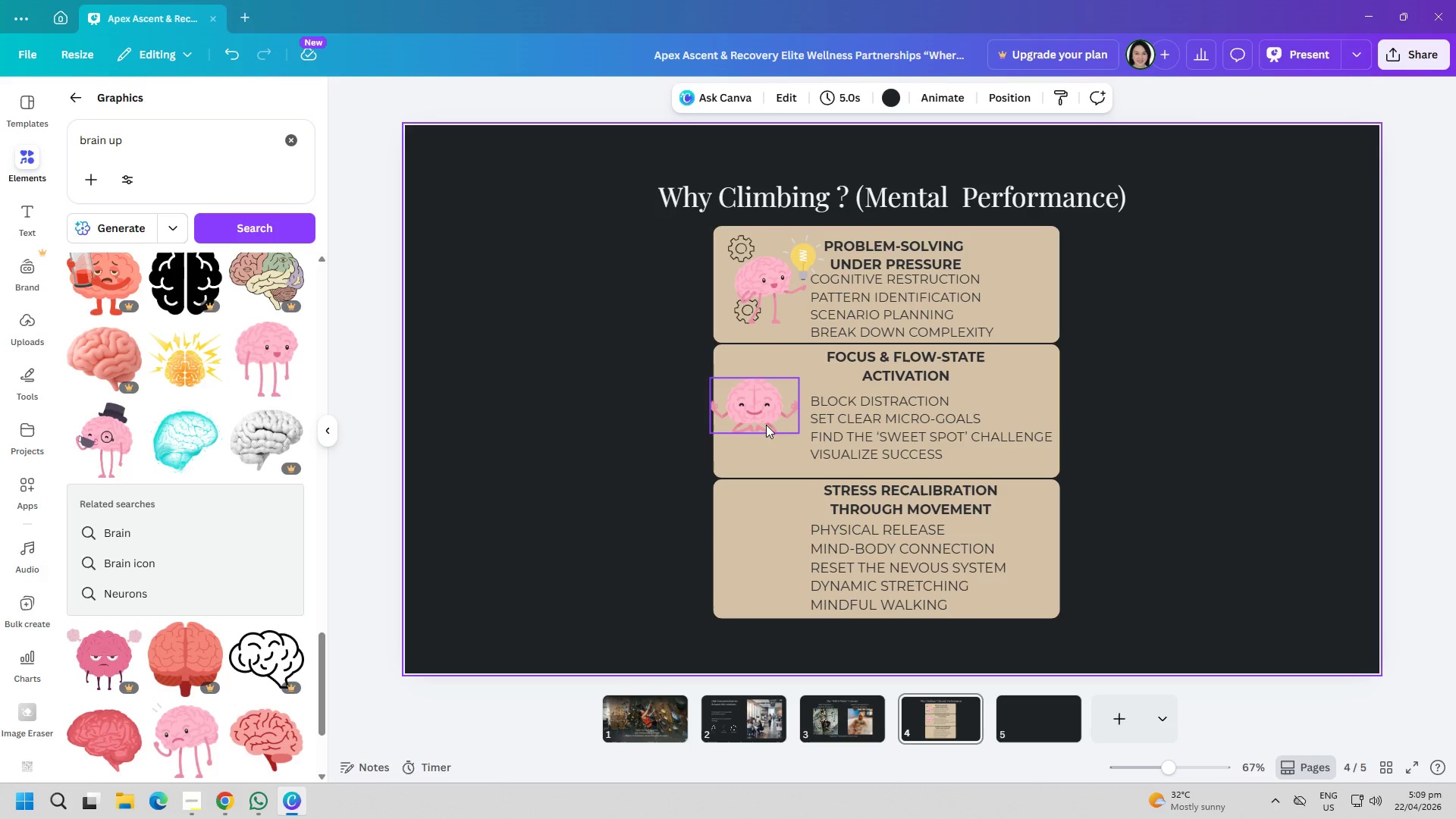 
left_click_drag(start_coordinate=[771, 411], to_coordinate=[774, 422])
 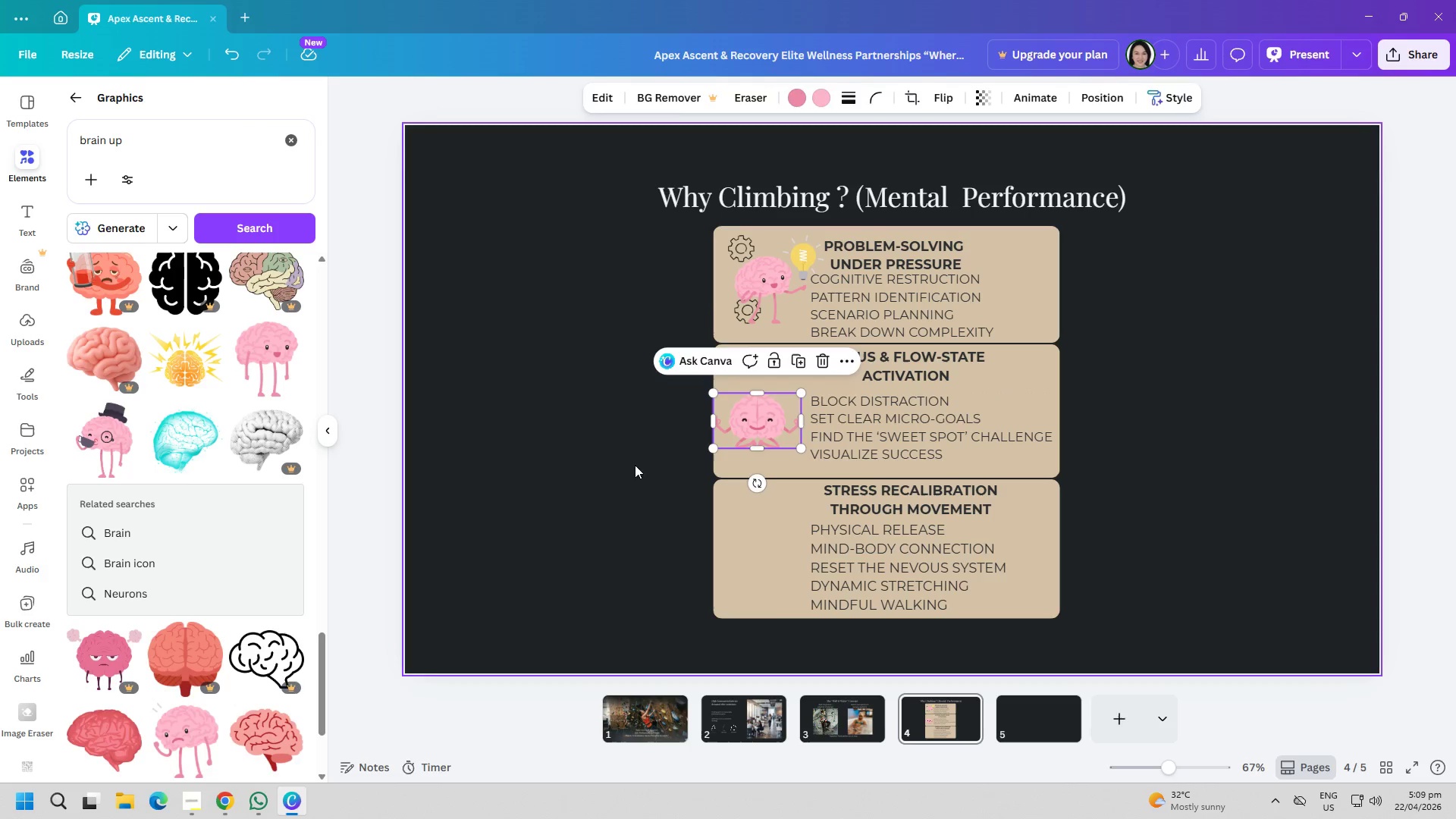 
left_click([587, 466])
 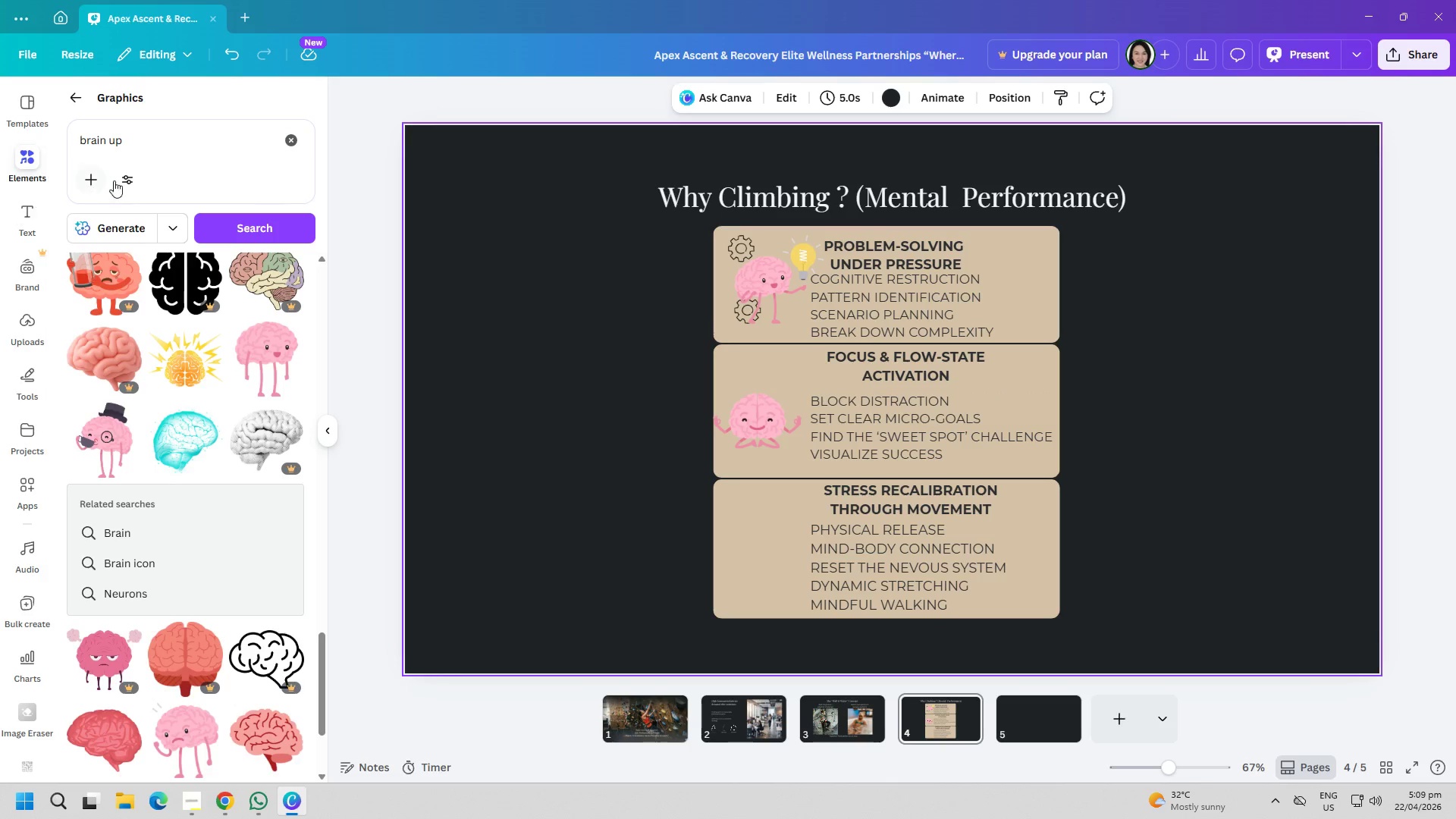 
double_click([218, 145])
 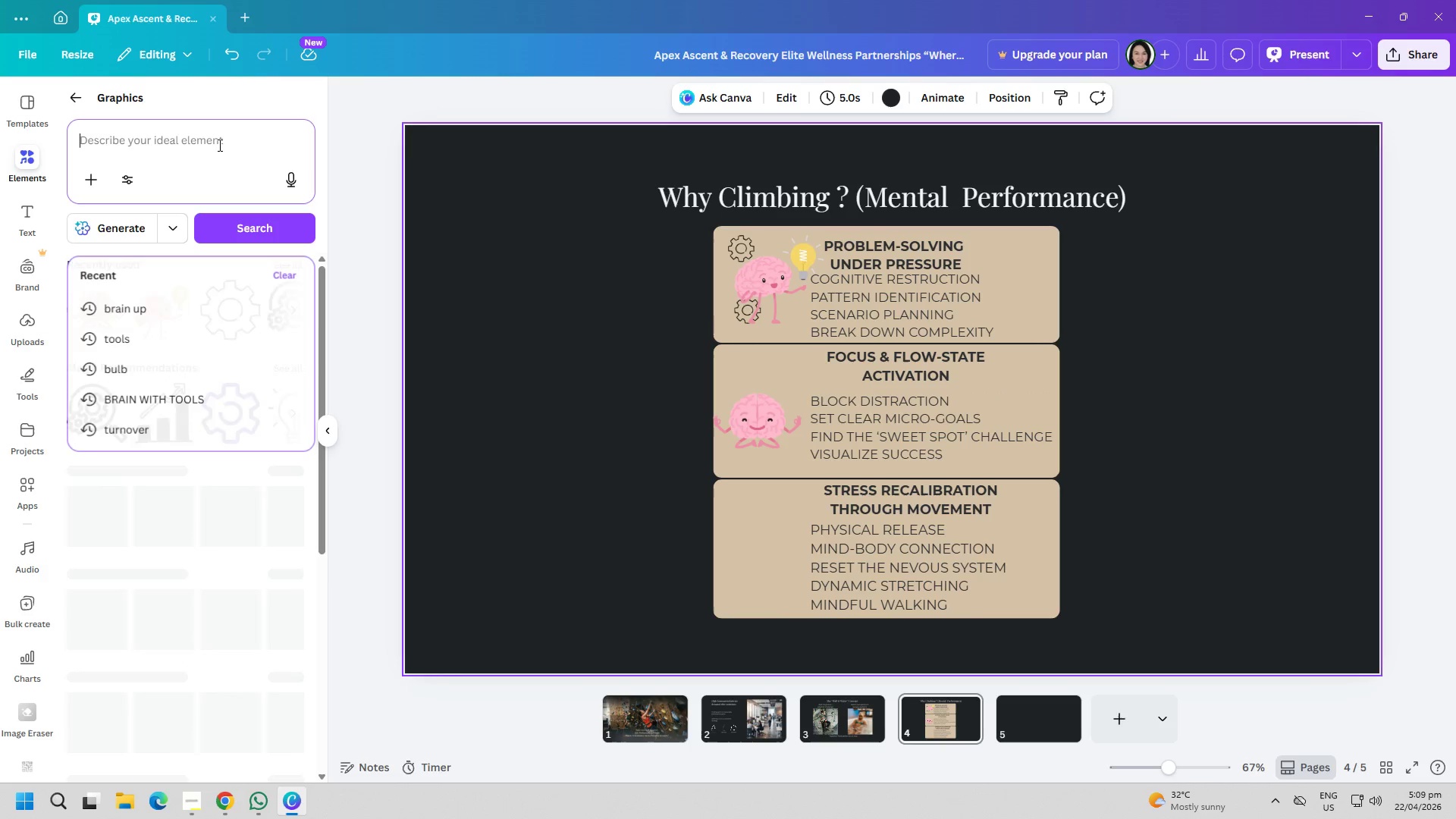 
type(star)
 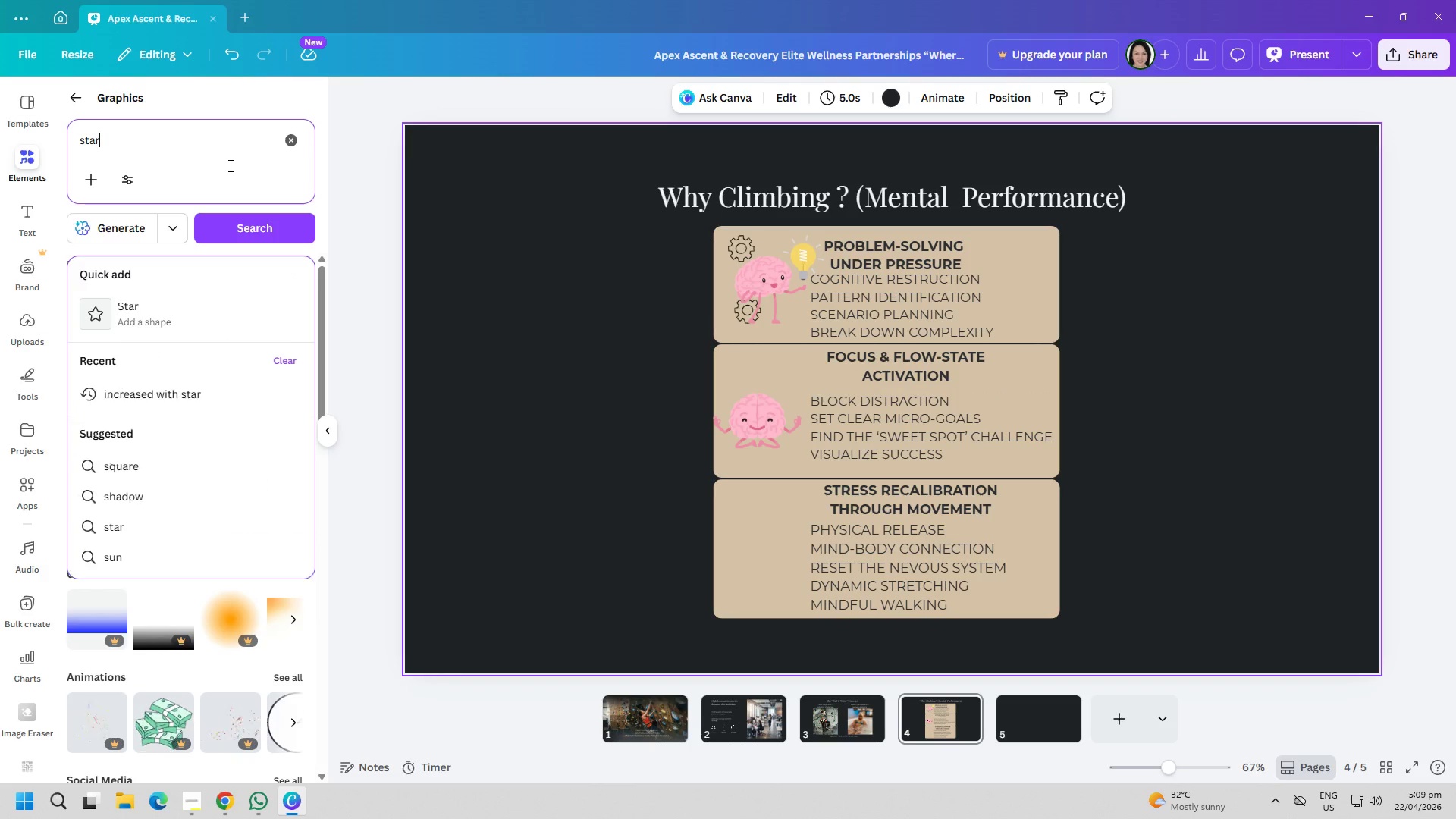 
key(Enter)
 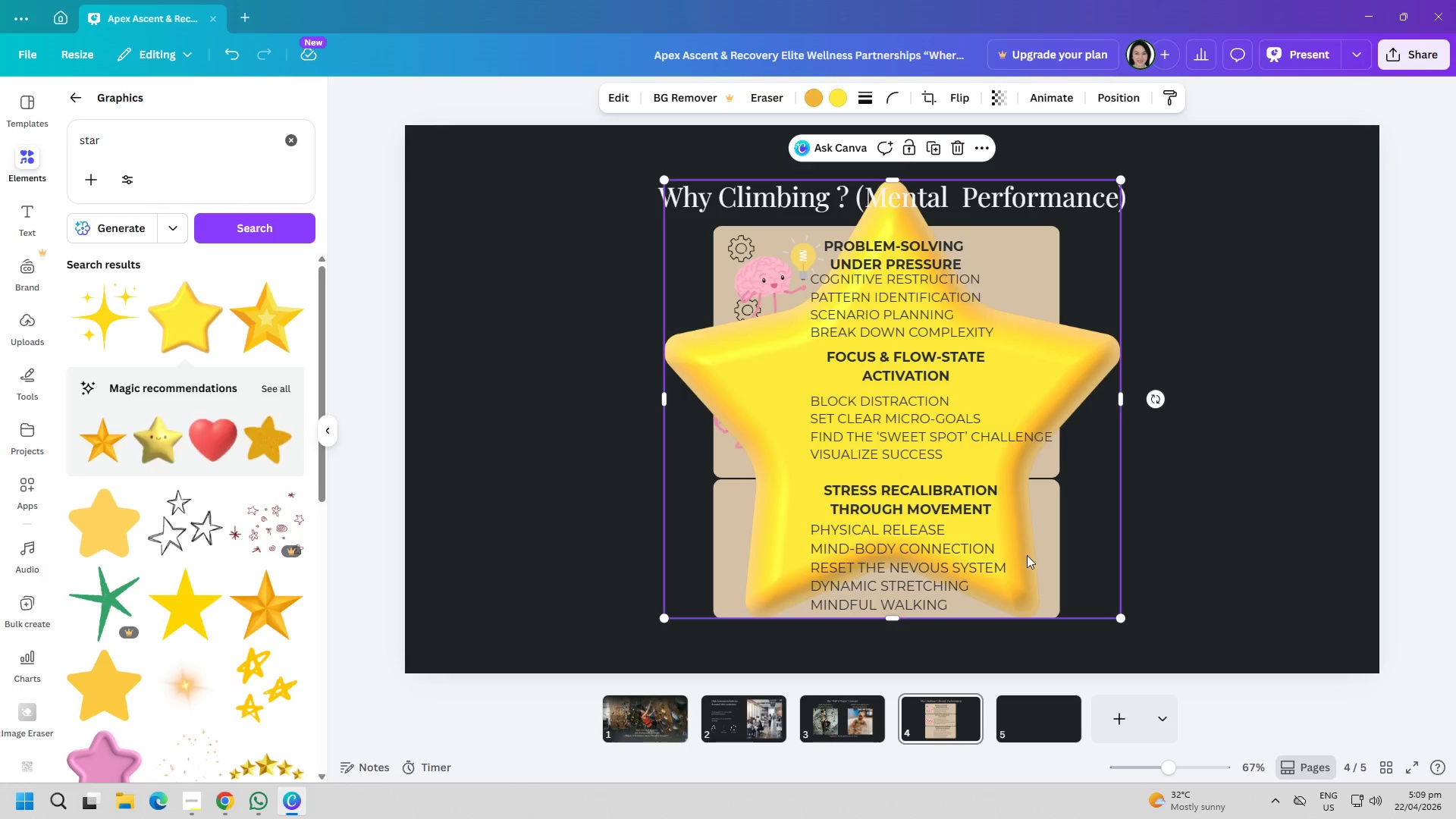 
left_click_drag(start_coordinate=[1114, 618], to_coordinate=[623, 332])
 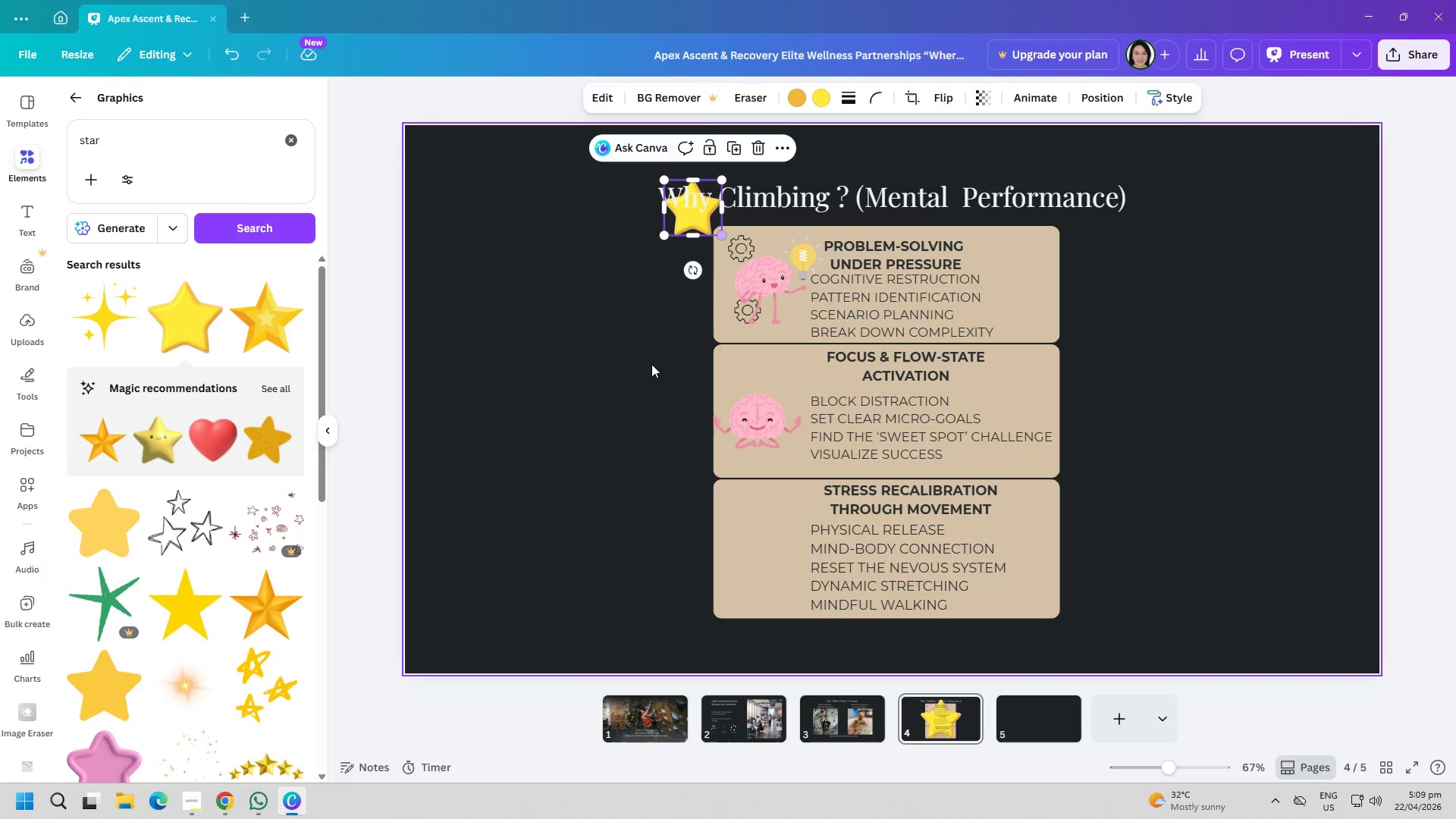 
left_click([653, 366])
 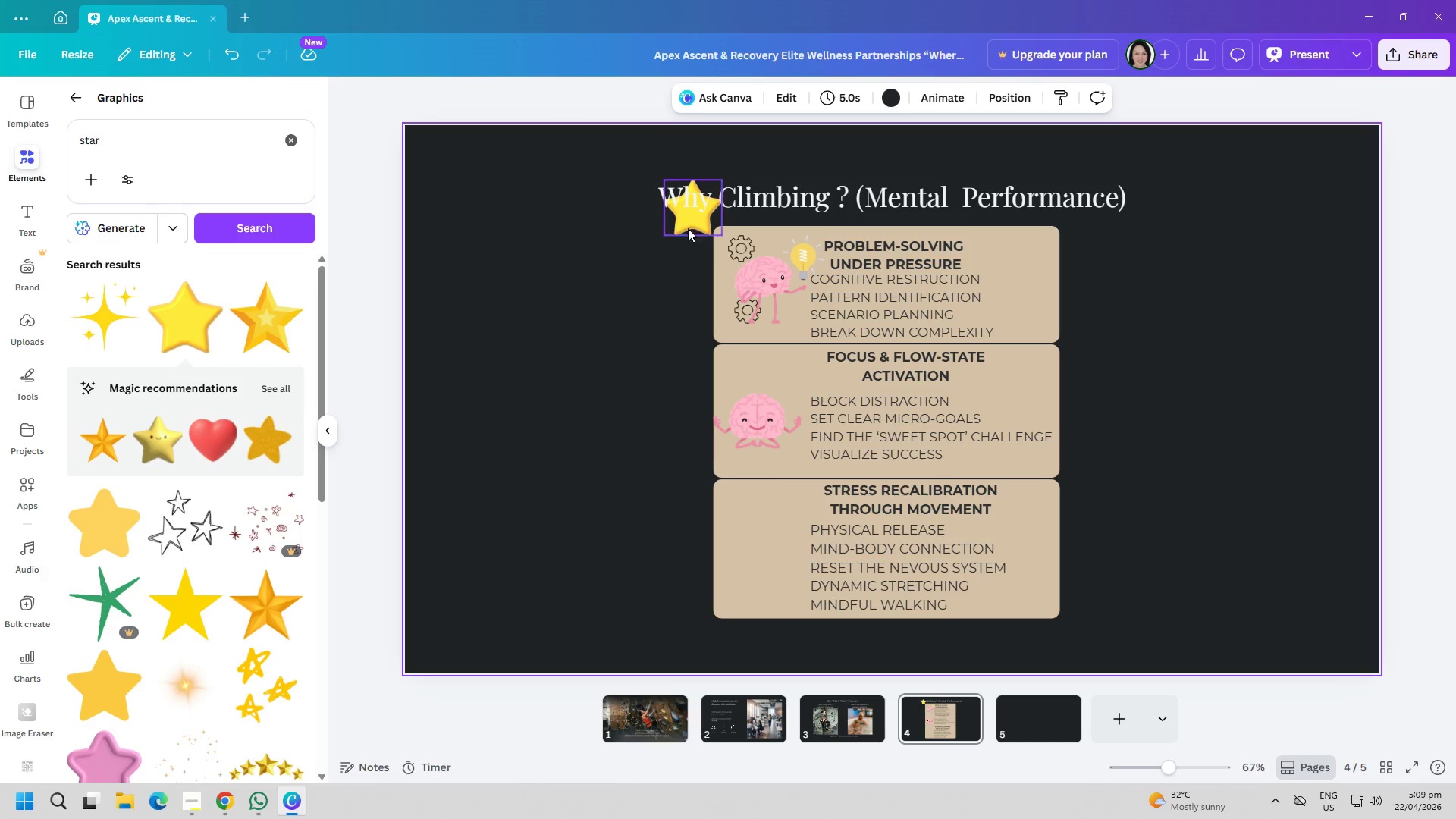 
left_click_drag(start_coordinate=[685, 216], to_coordinate=[778, 378])
 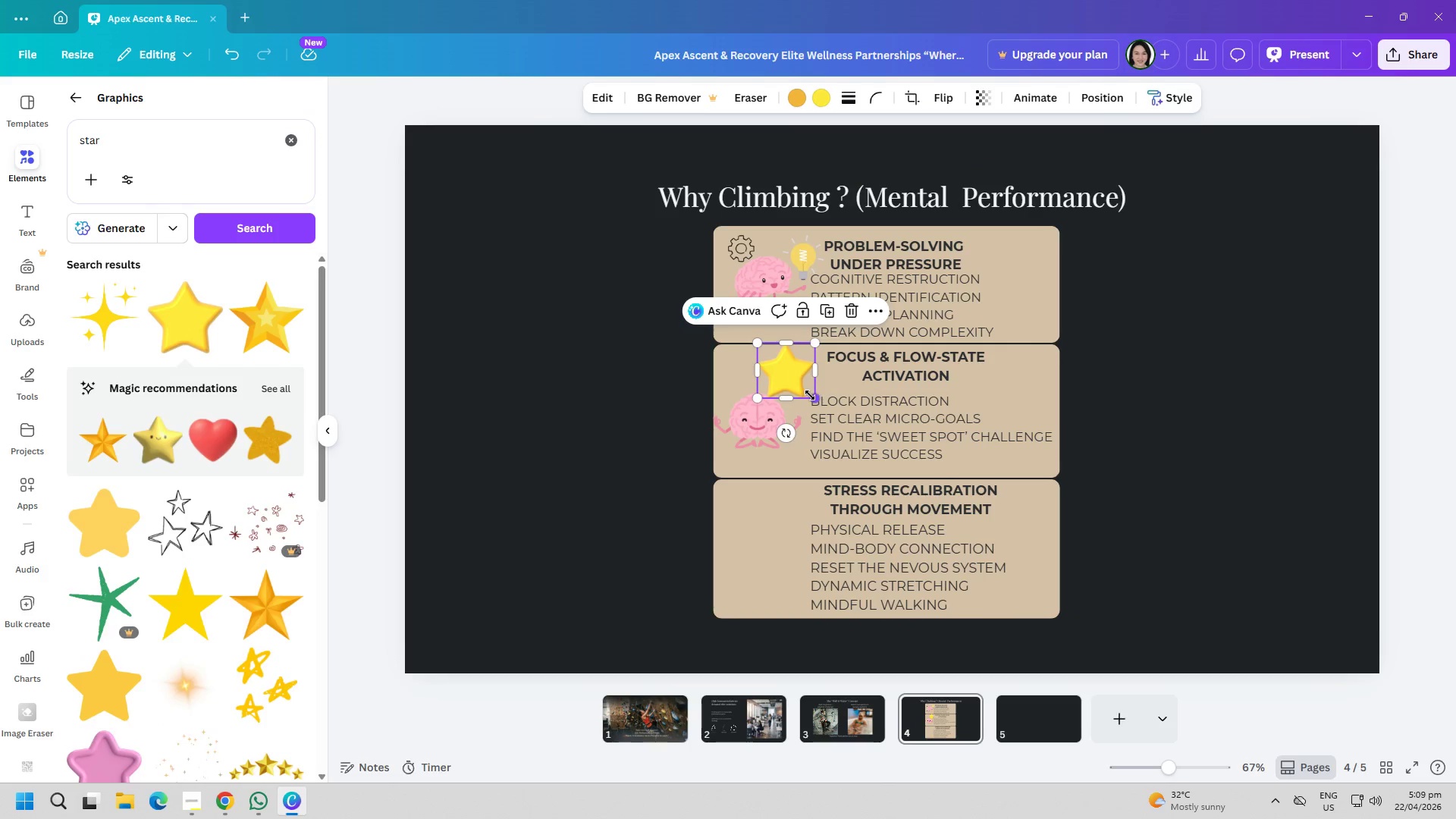 
left_click_drag(start_coordinate=[812, 395], to_coordinate=[801, 392])
 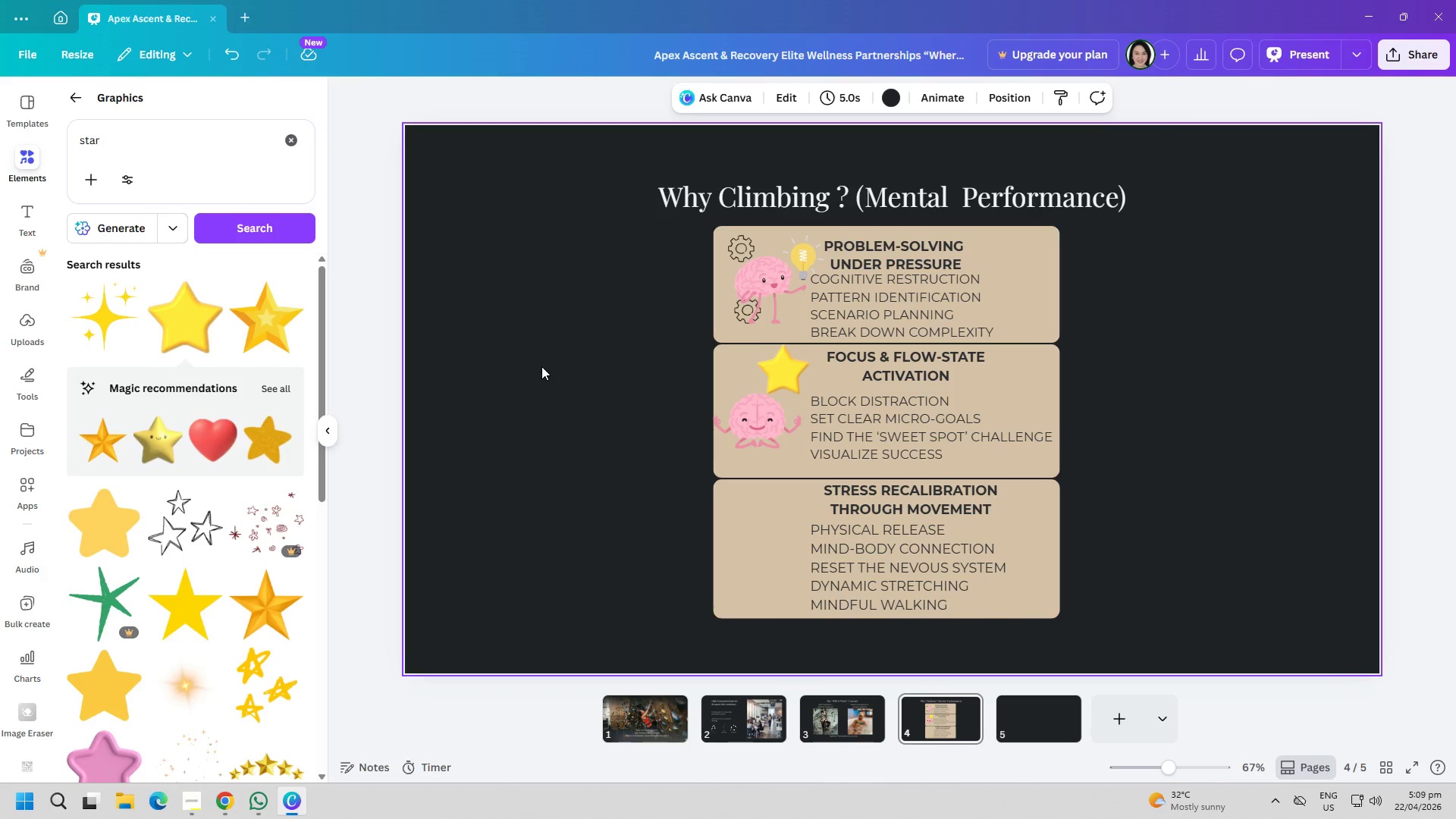 
wait(5.95)
 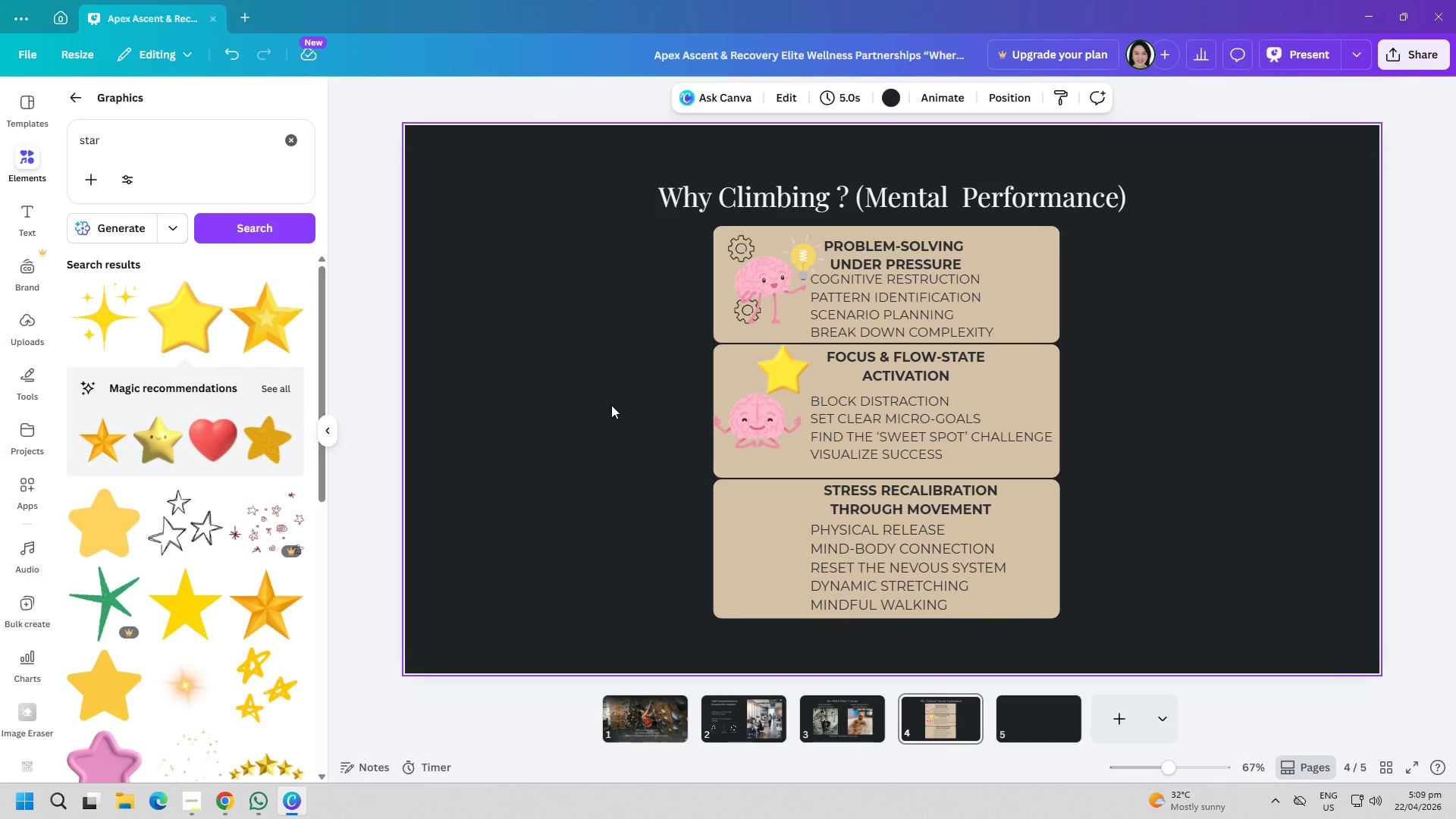 
double_click([203, 143])
 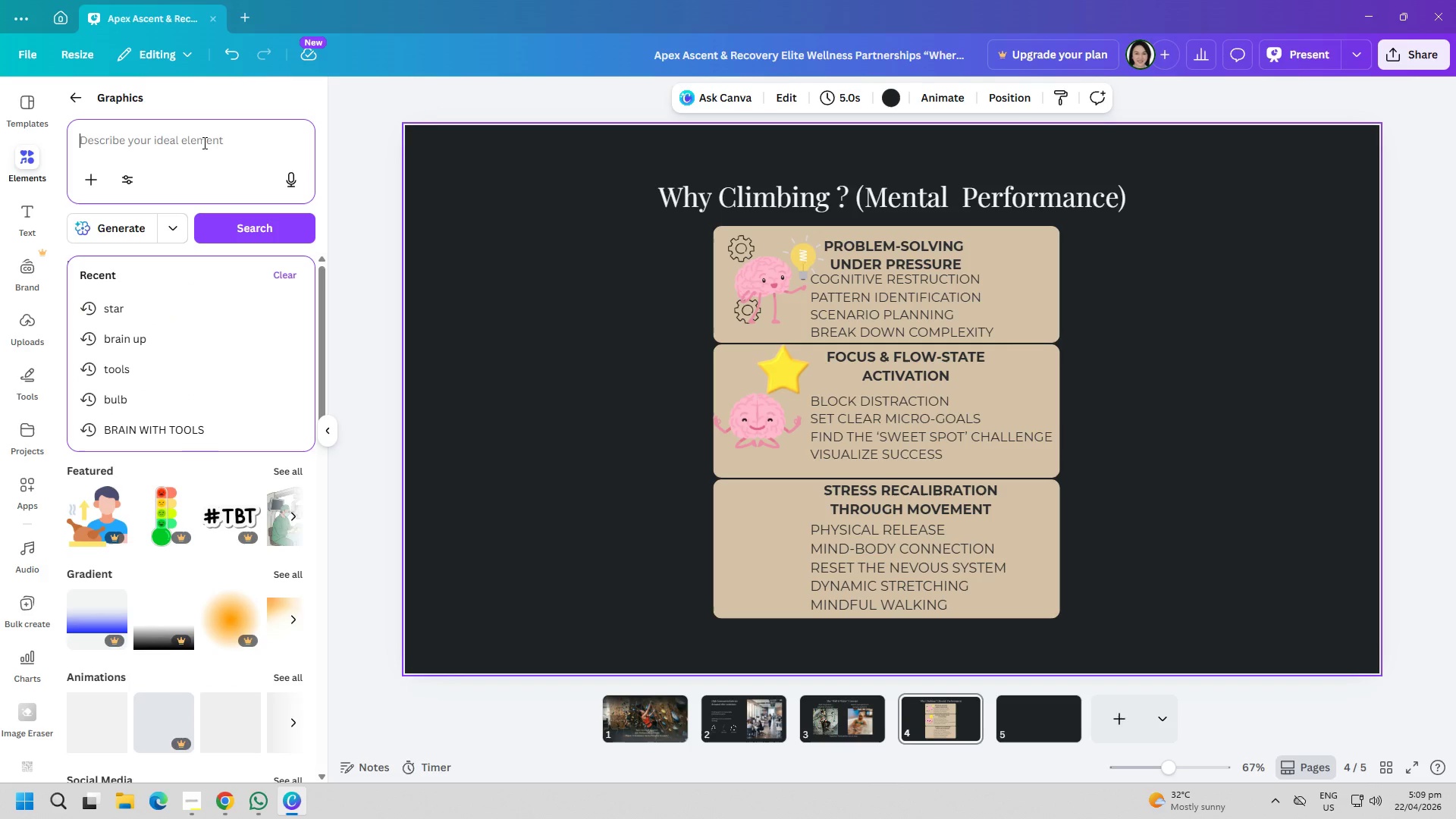 
type(exercise)
 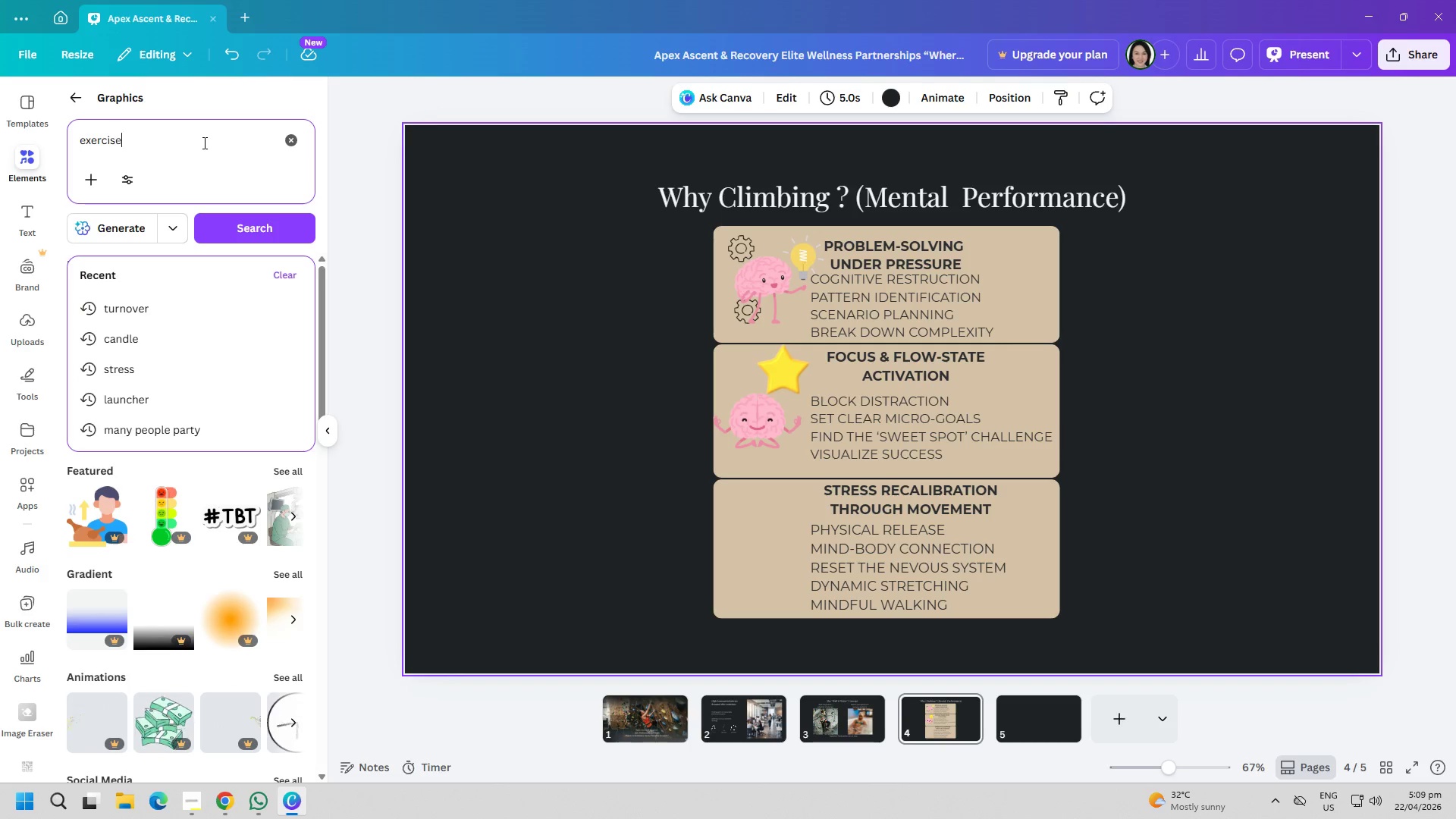 
key(Enter)
 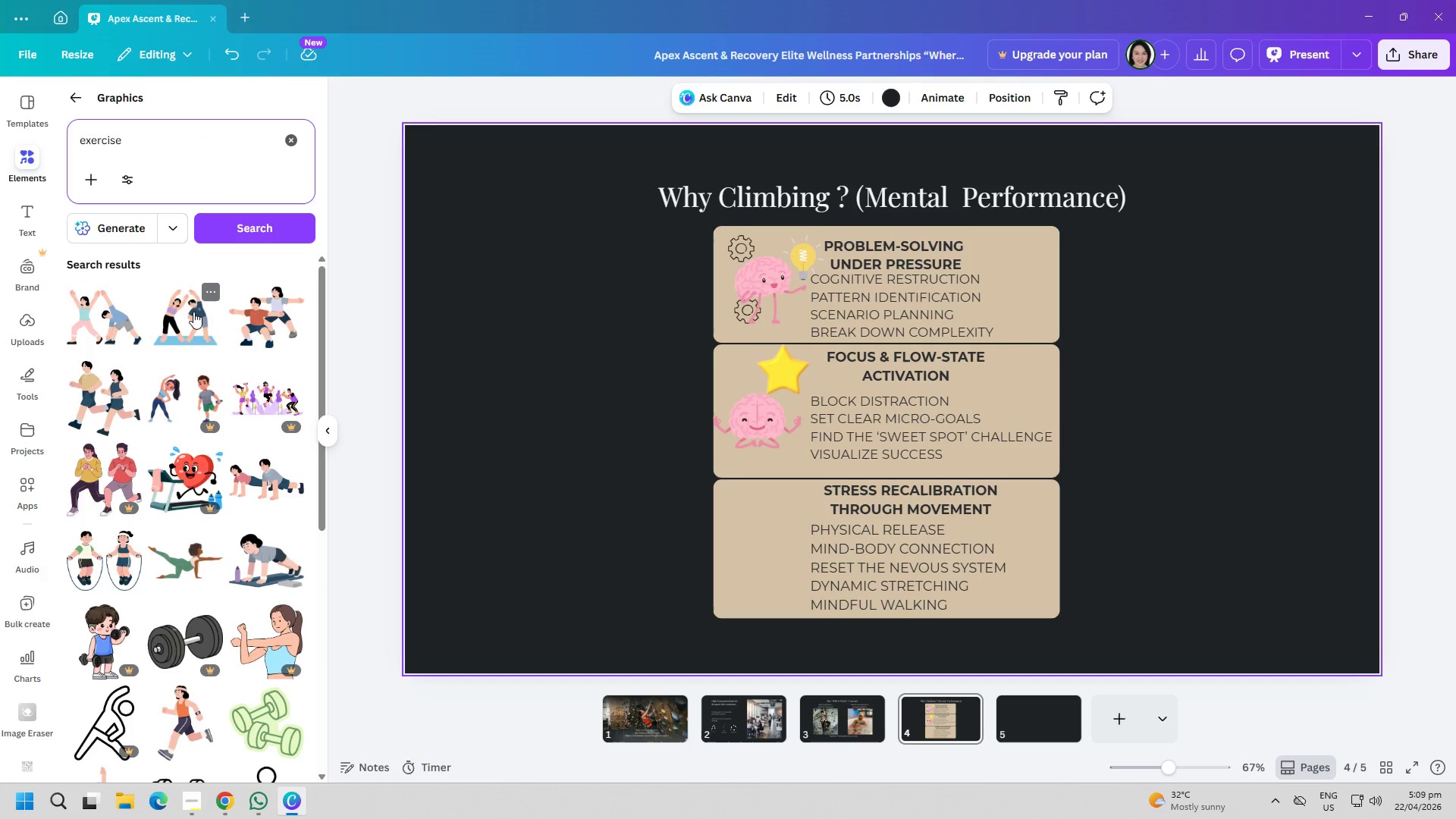 
left_click([193, 312])
 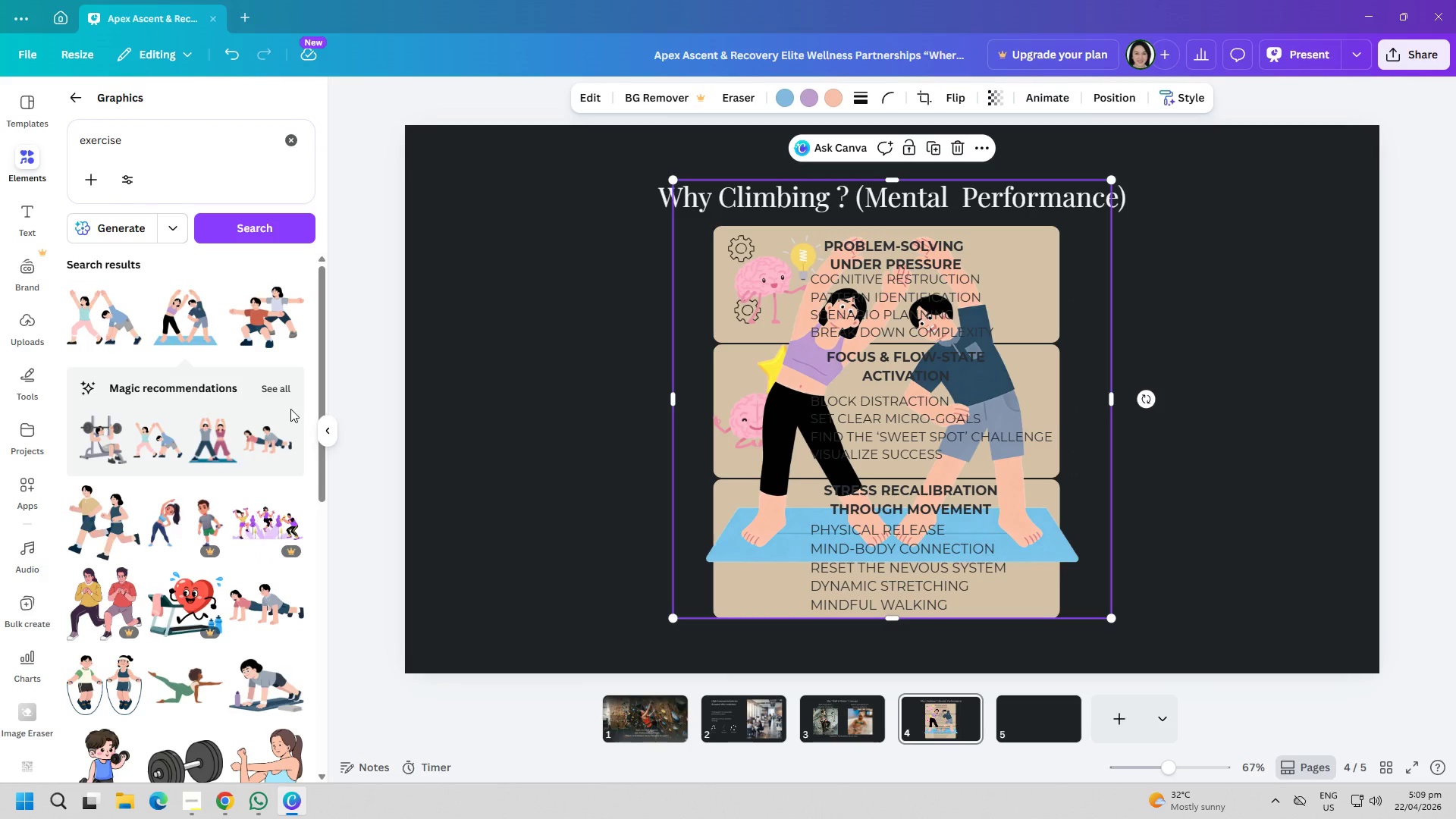 
key(Delete)
 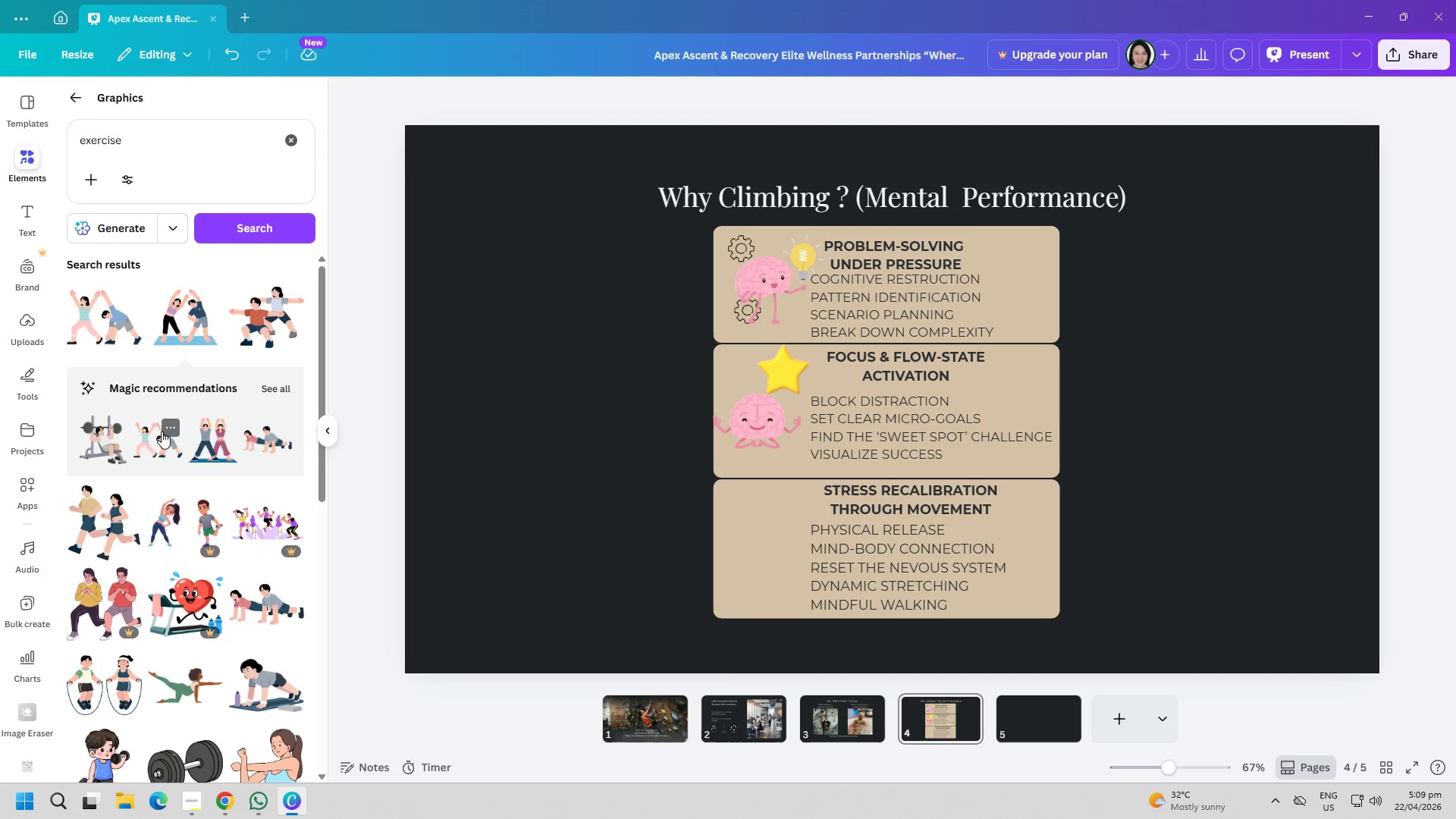 
scroll: coordinate [242, 501], scroll_direction: down, amount: 7.0
 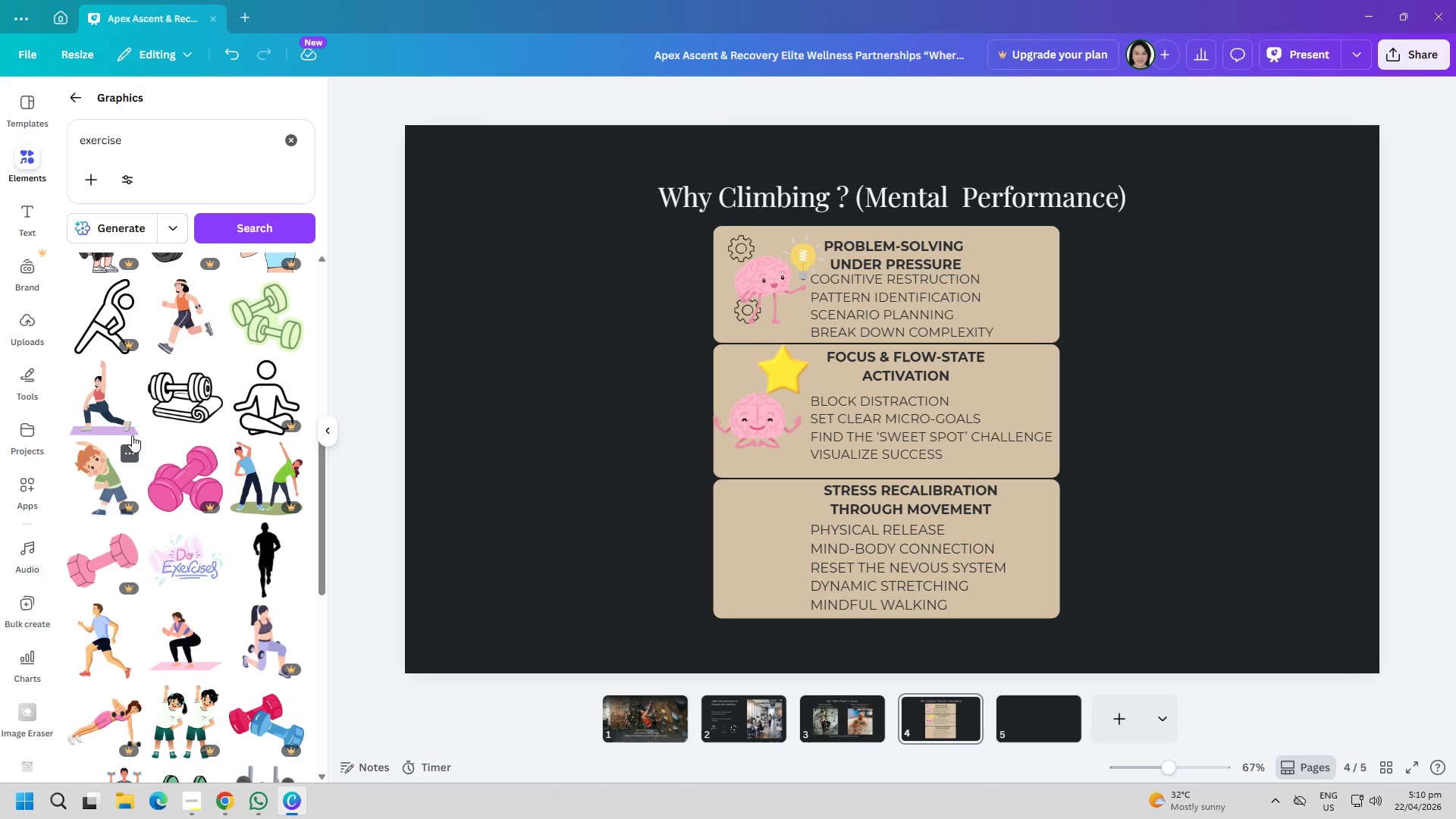 
left_click([113, 416])
 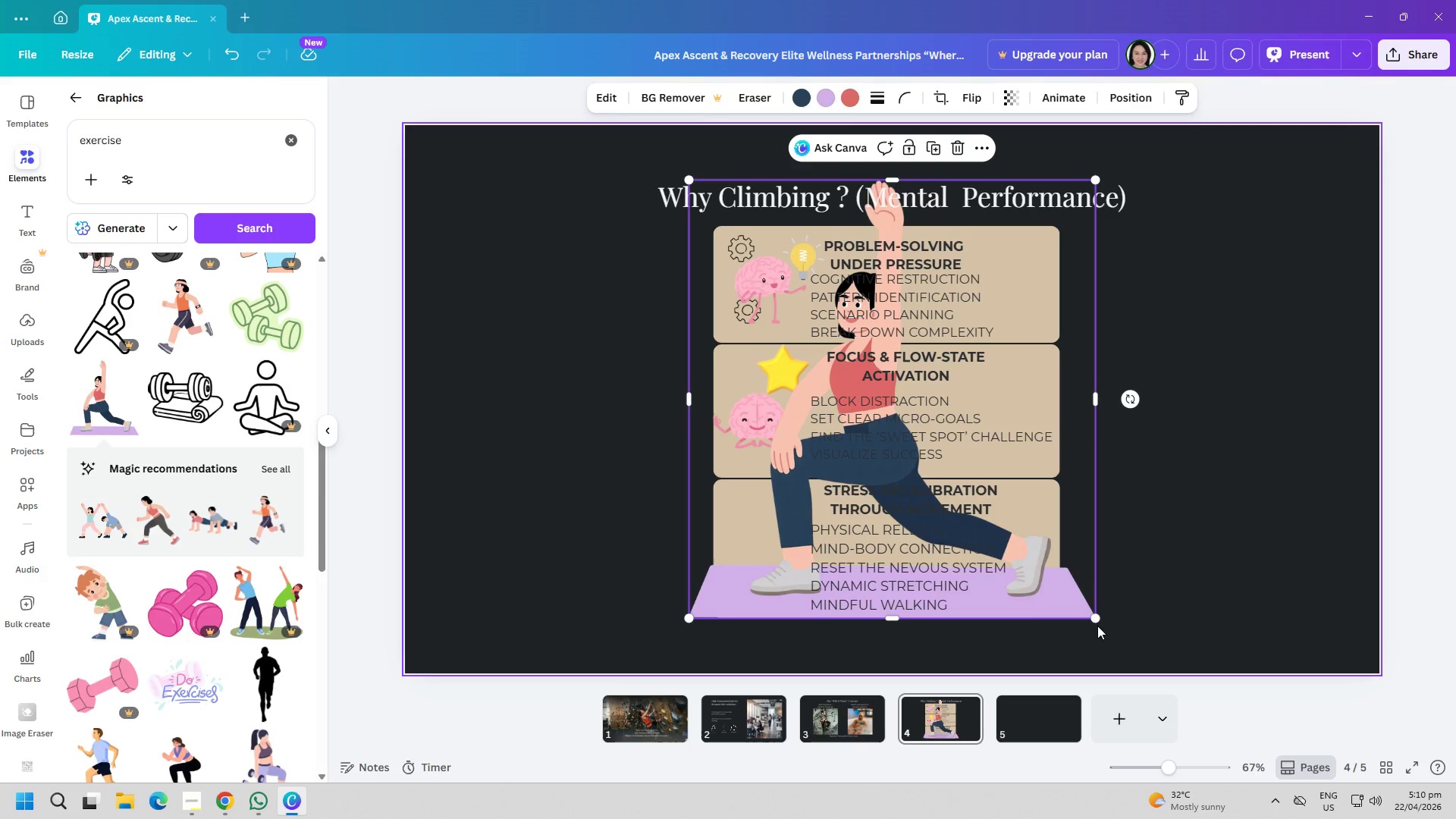 
left_click_drag(start_coordinate=[1094, 618], to_coordinate=[645, 388])
 